 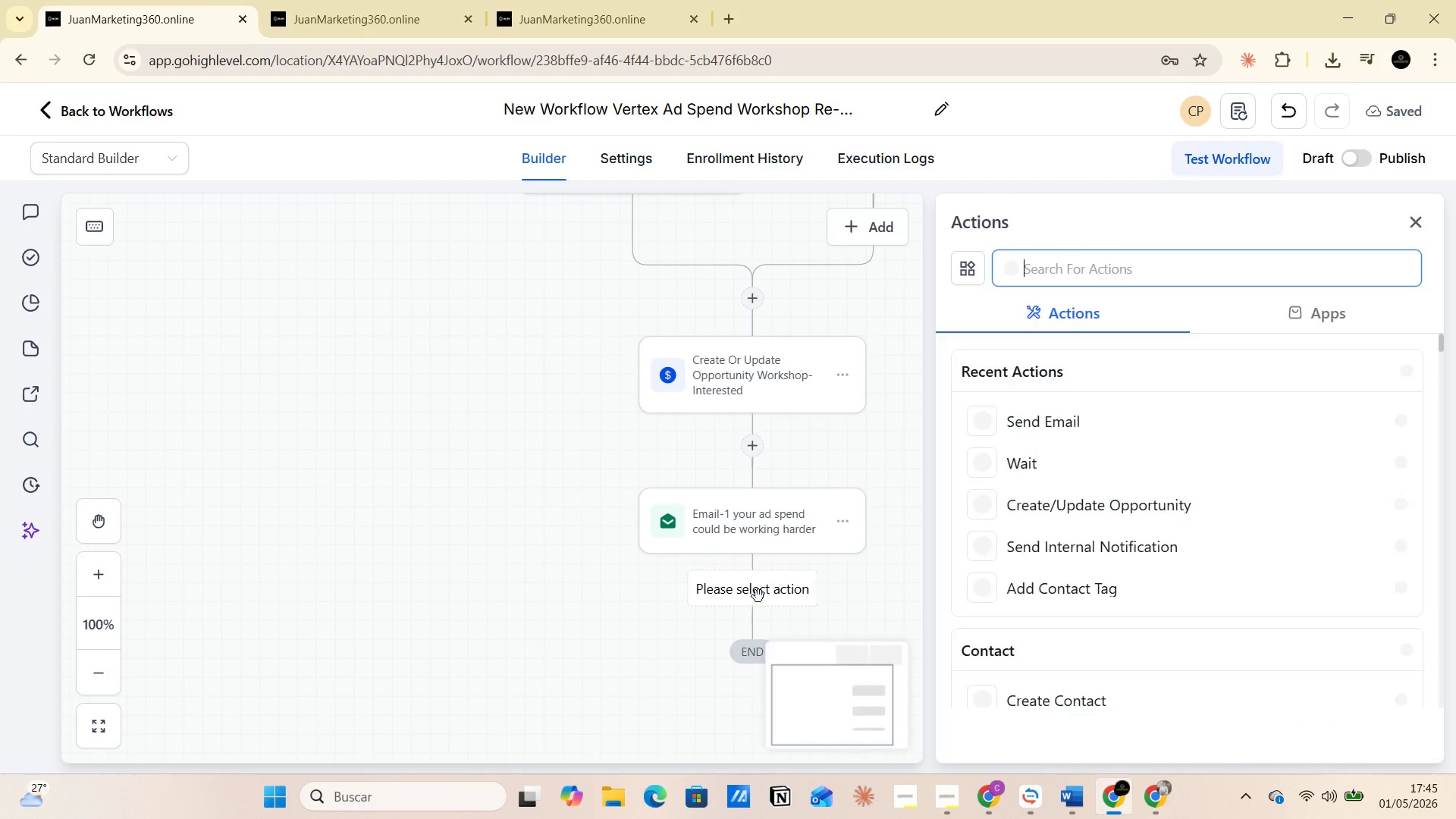 
left_click([1027, 462])
 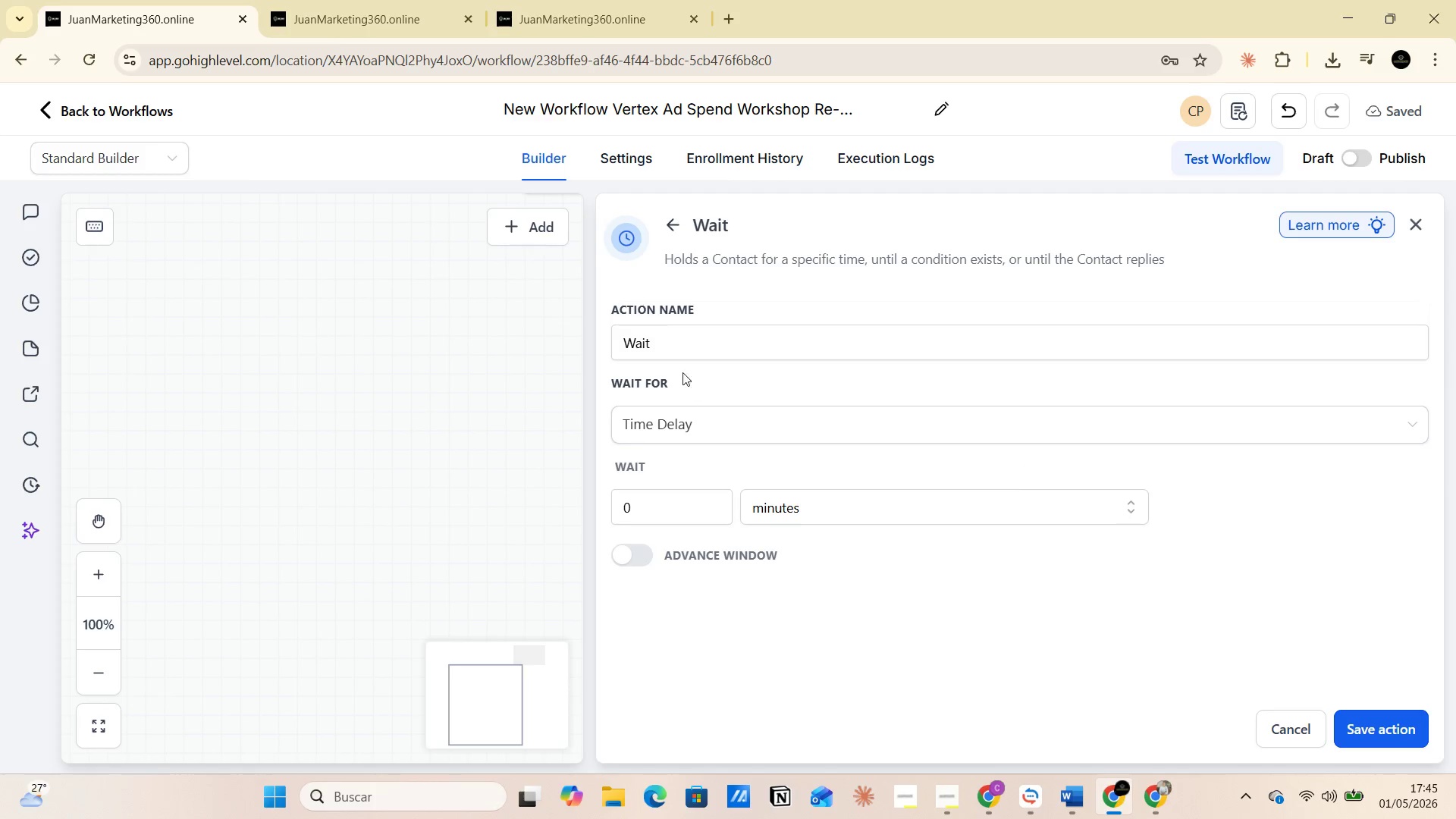 
left_click([669, 345])
 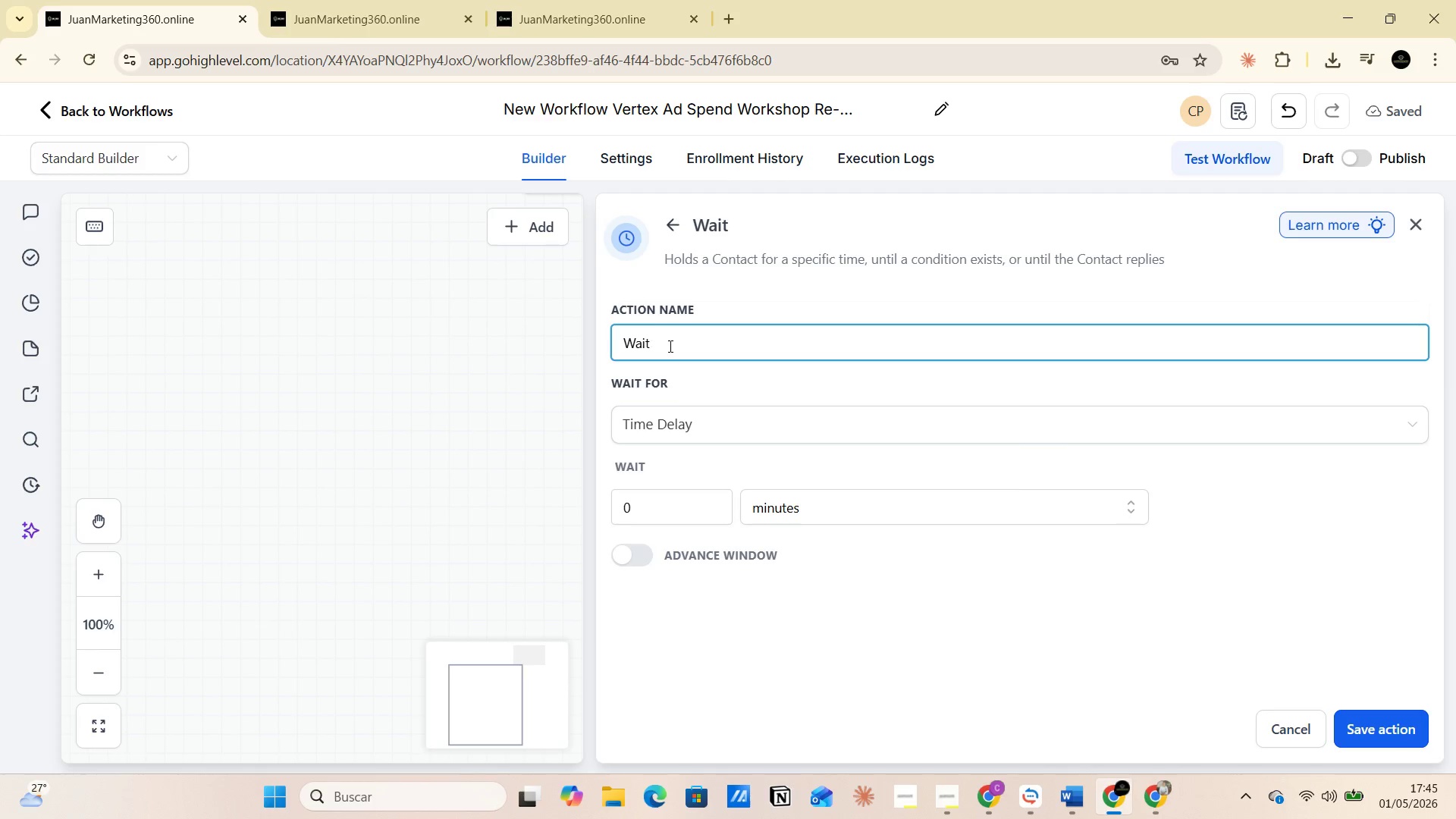 
type( 2 Days )
 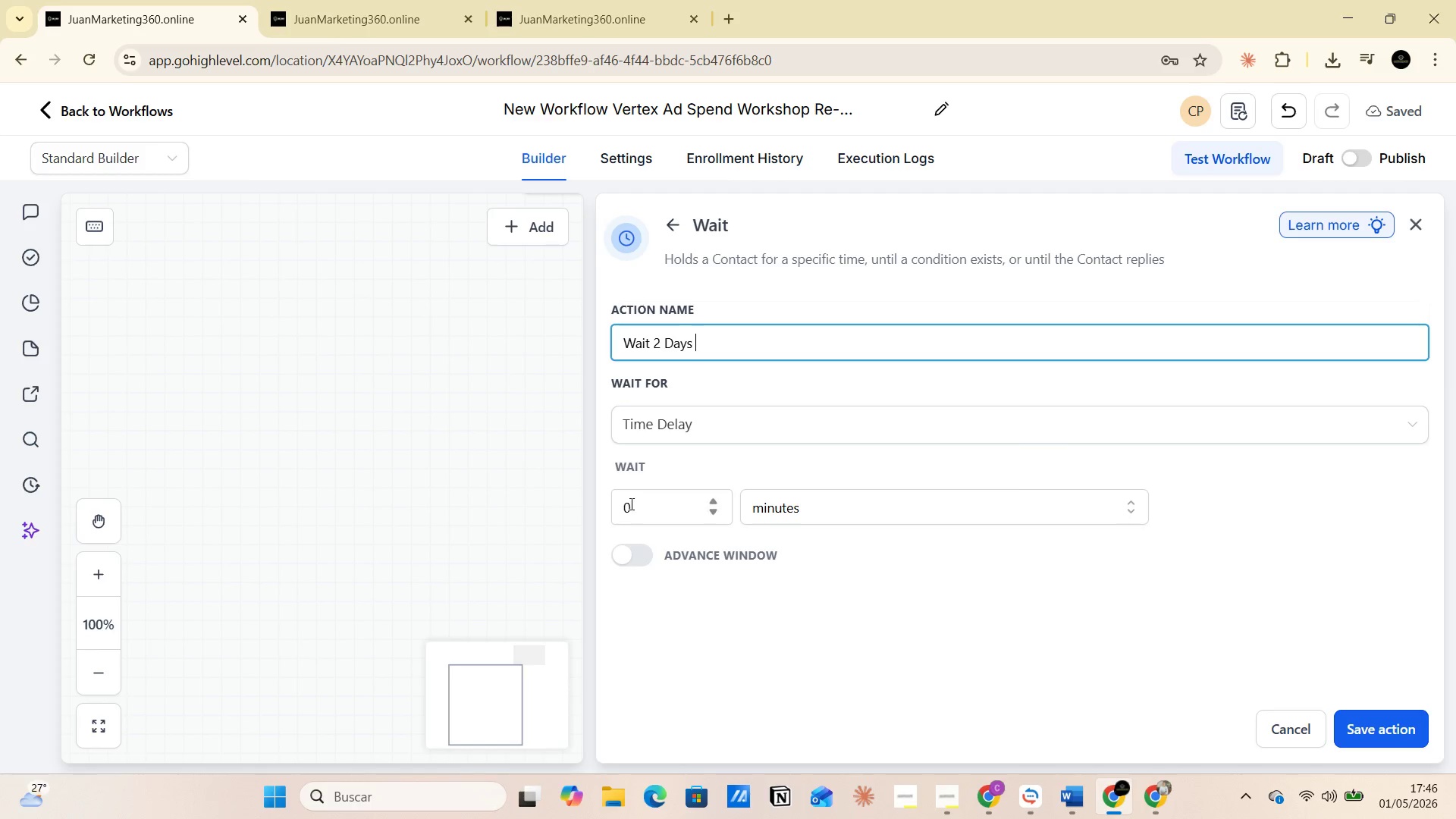 
left_click([646, 508])
 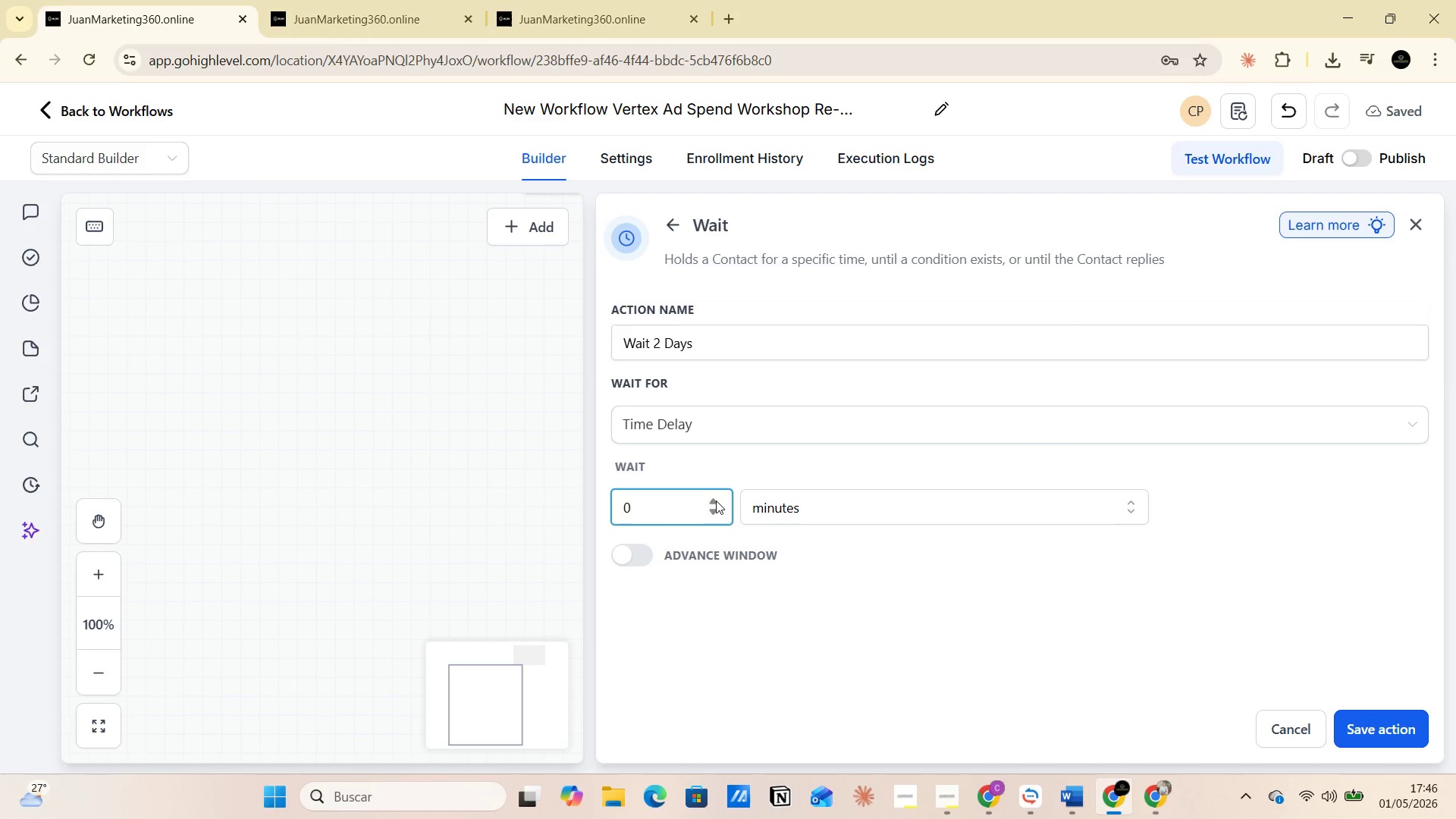 
double_click([716, 500])
 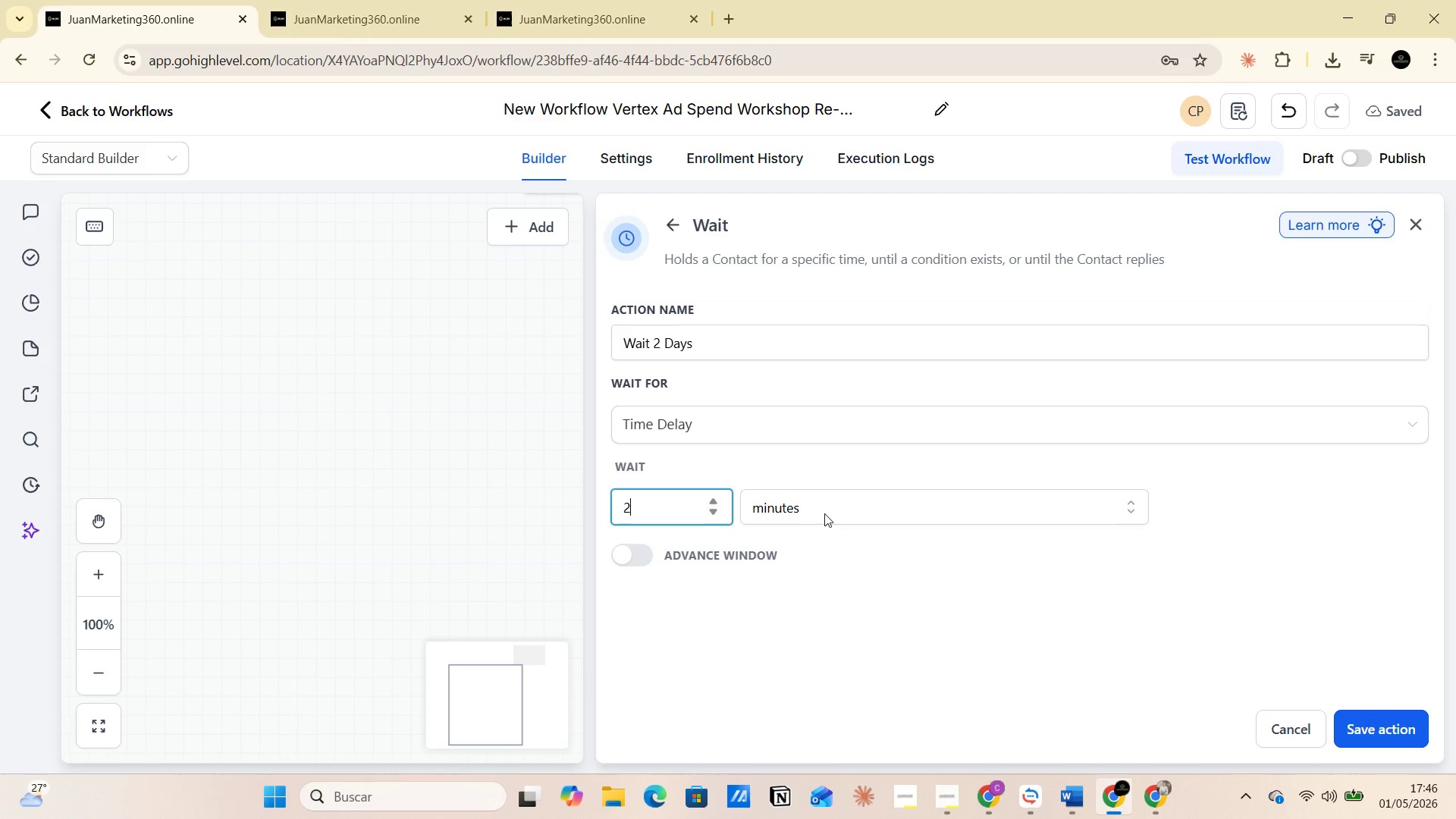 
left_click([833, 513])
 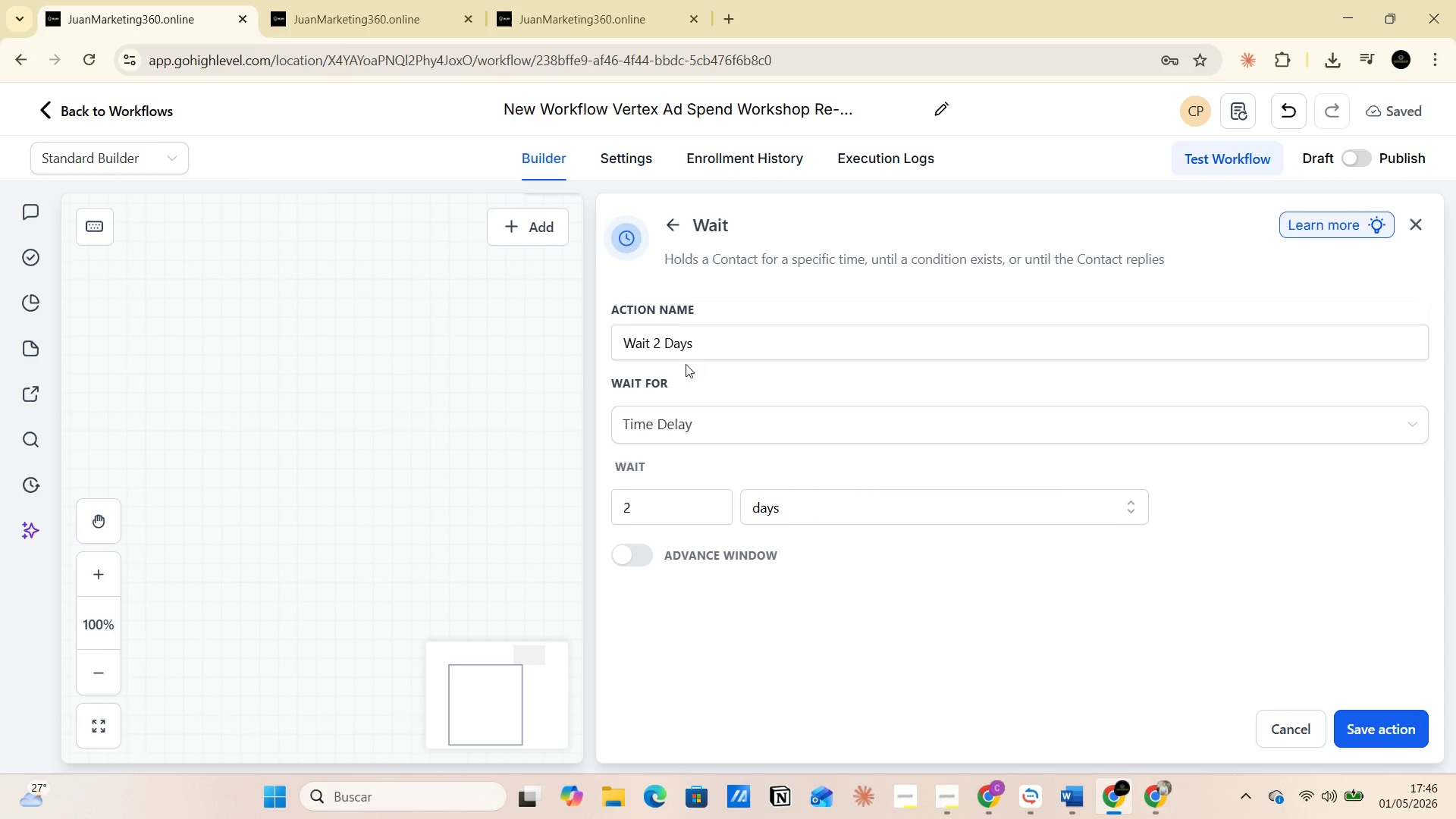 
left_click([673, 347])
 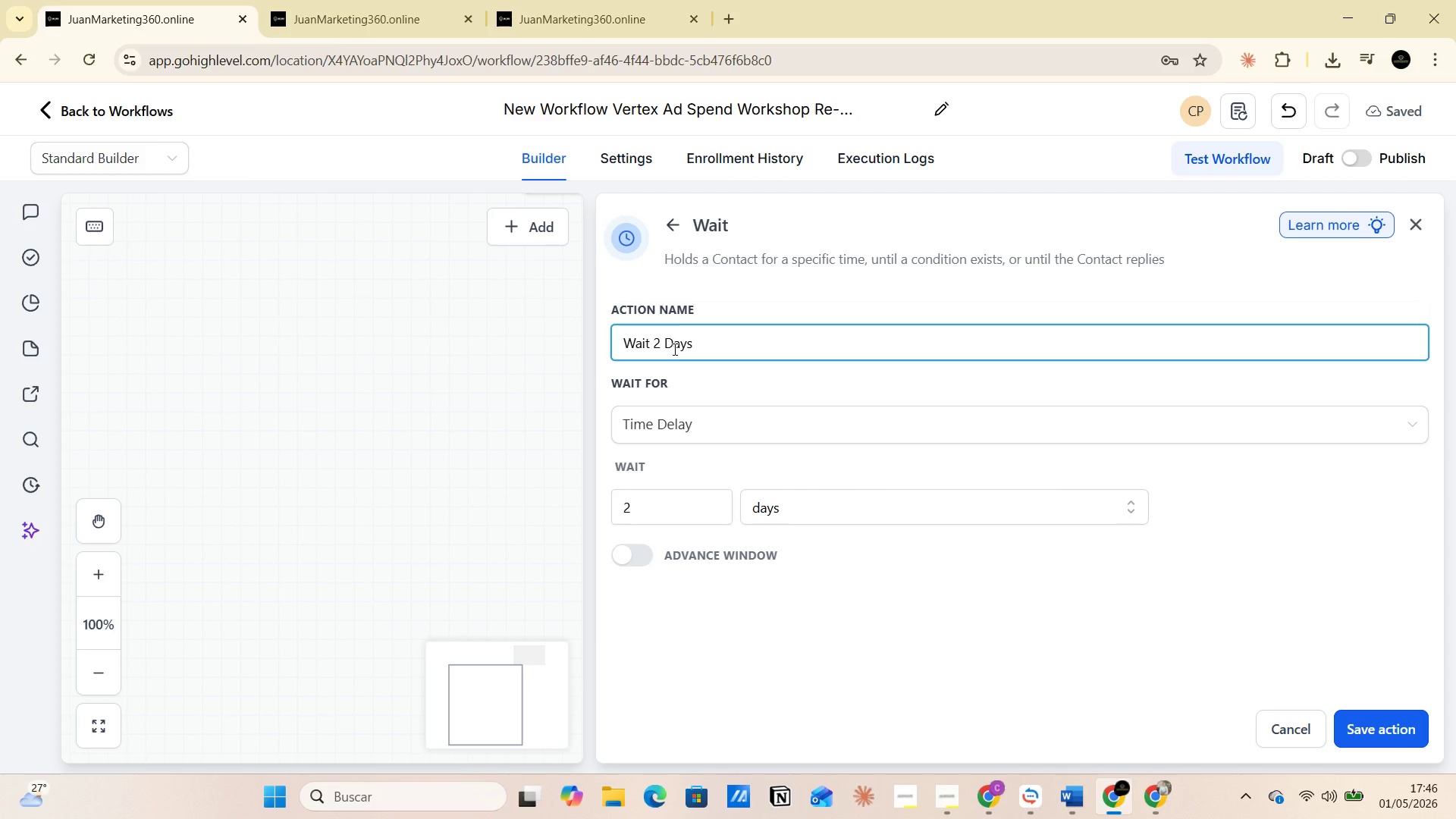 
key(Backspace)
 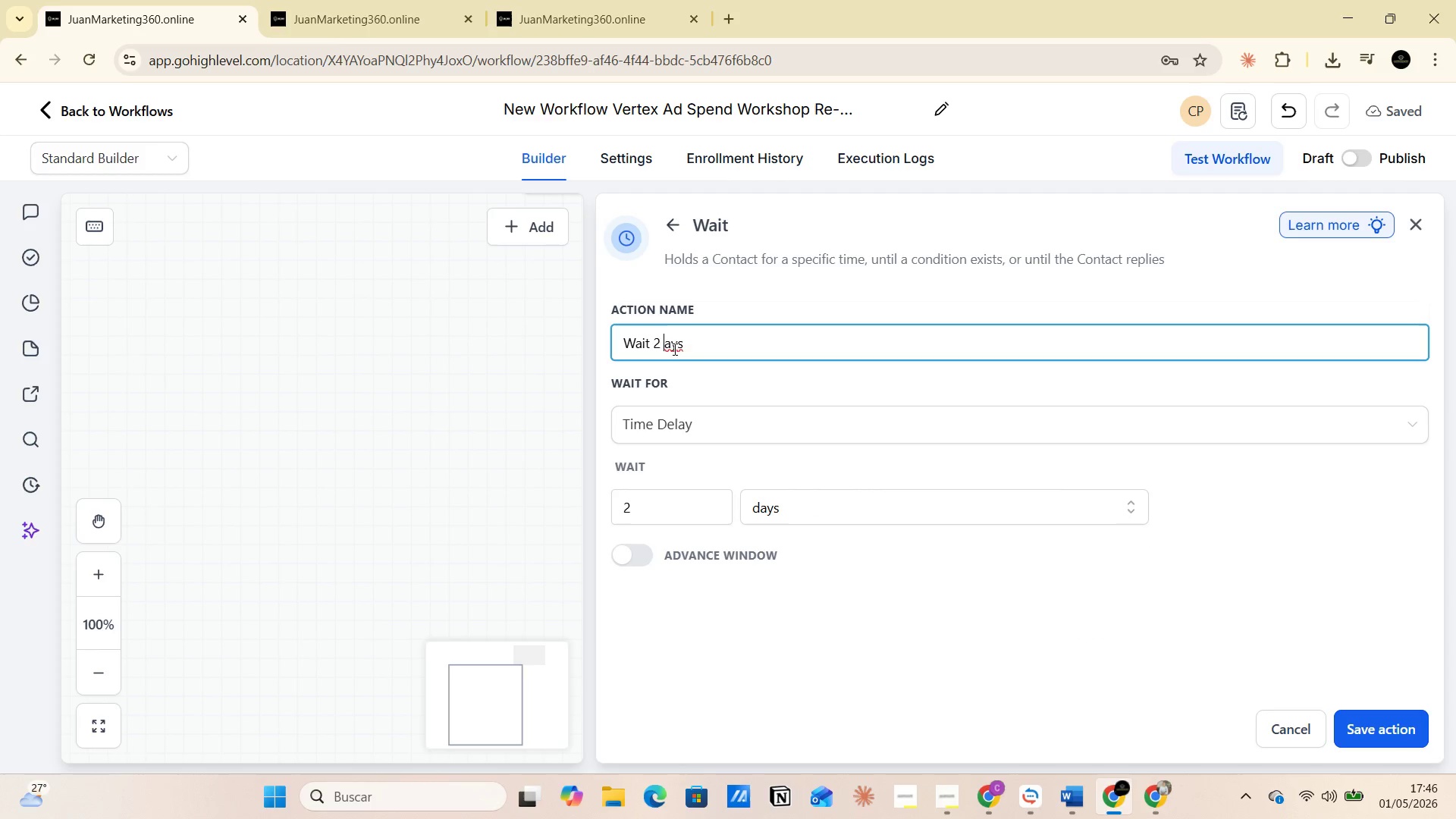 
key(D)
 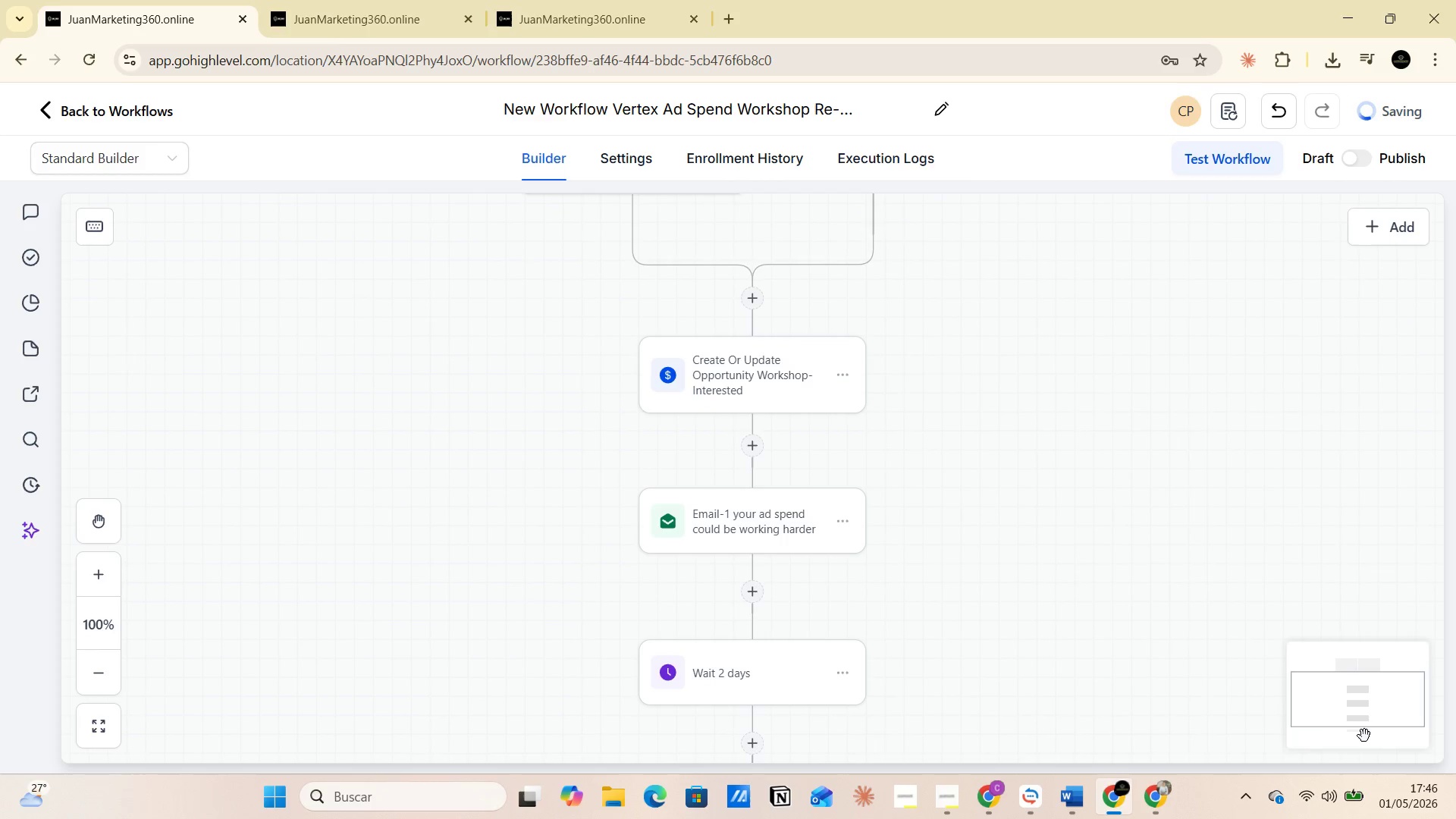 
scroll: coordinate [923, 548], scroll_direction: down, amount: 6.0
 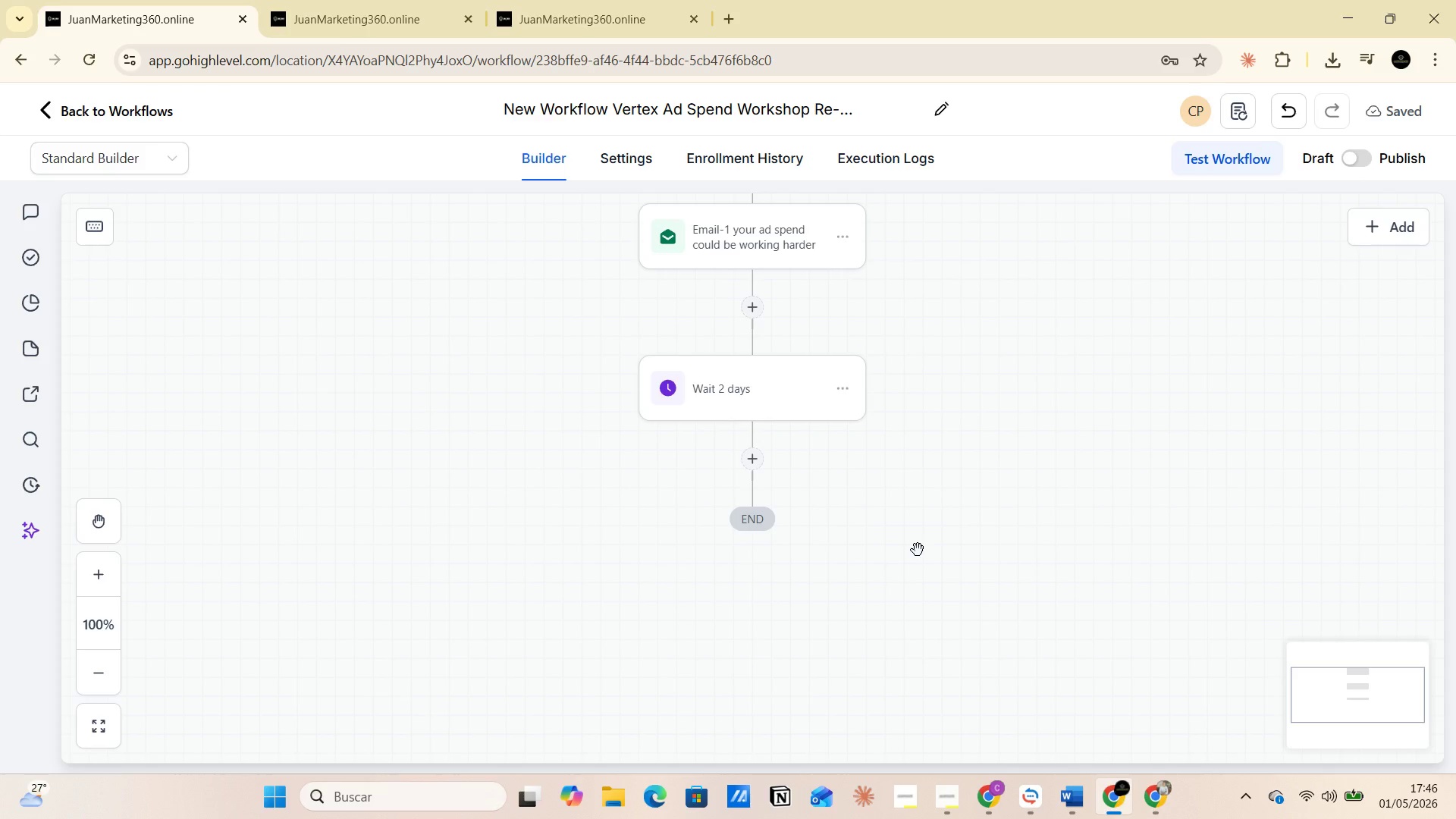 
wait(9.33)
 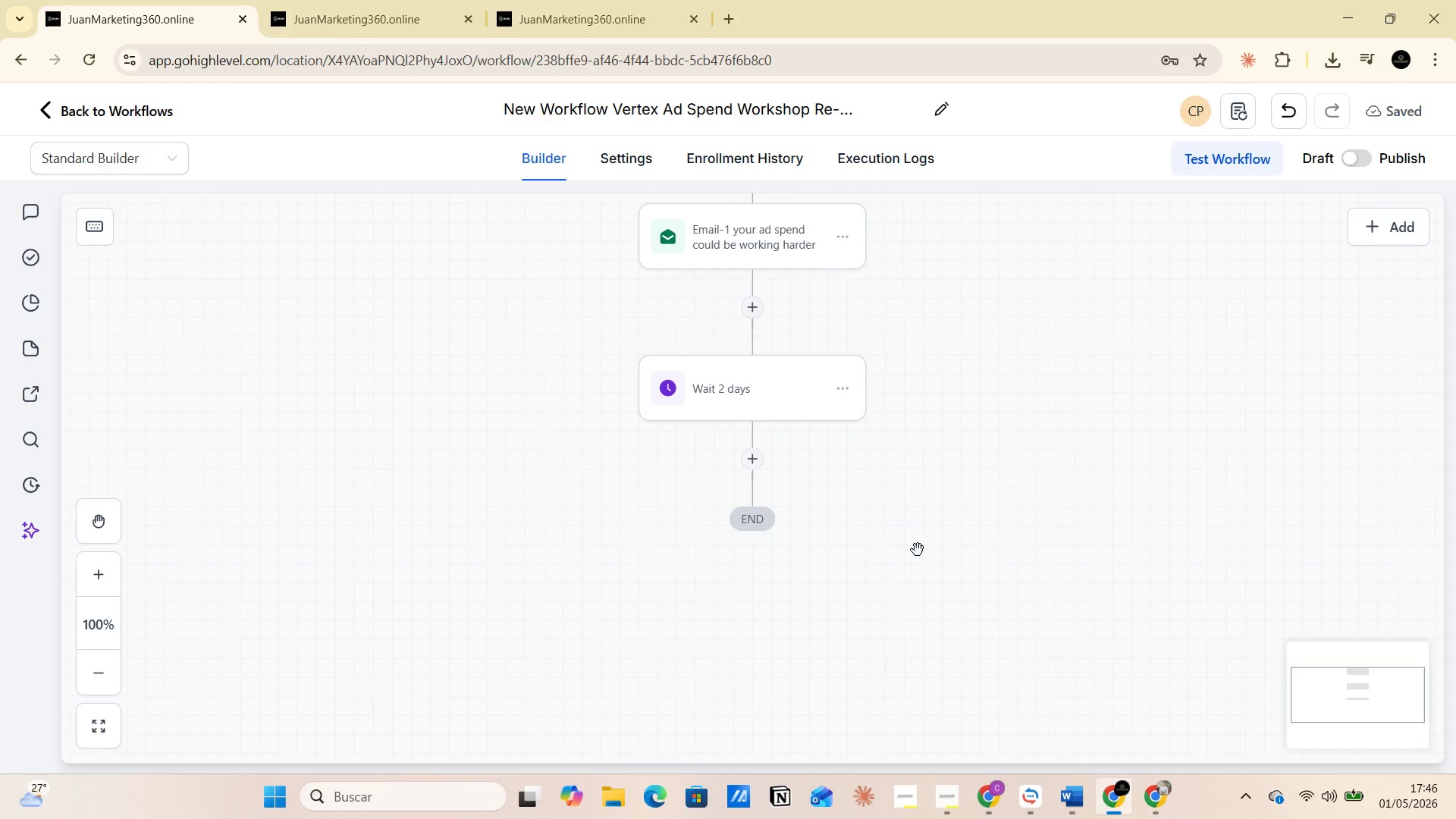 
left_click([756, 460])
 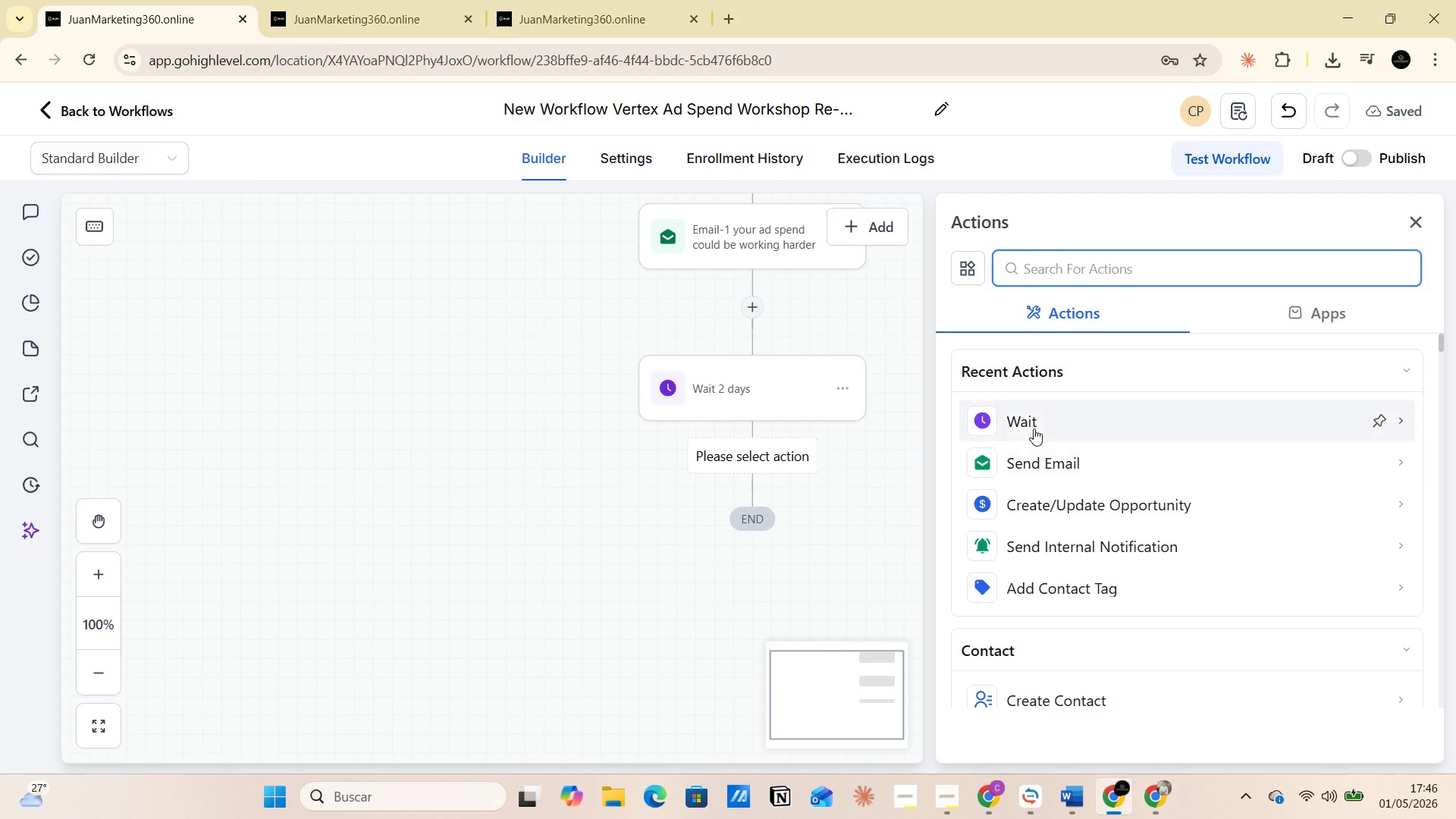 
mouse_move([1028, 443])
 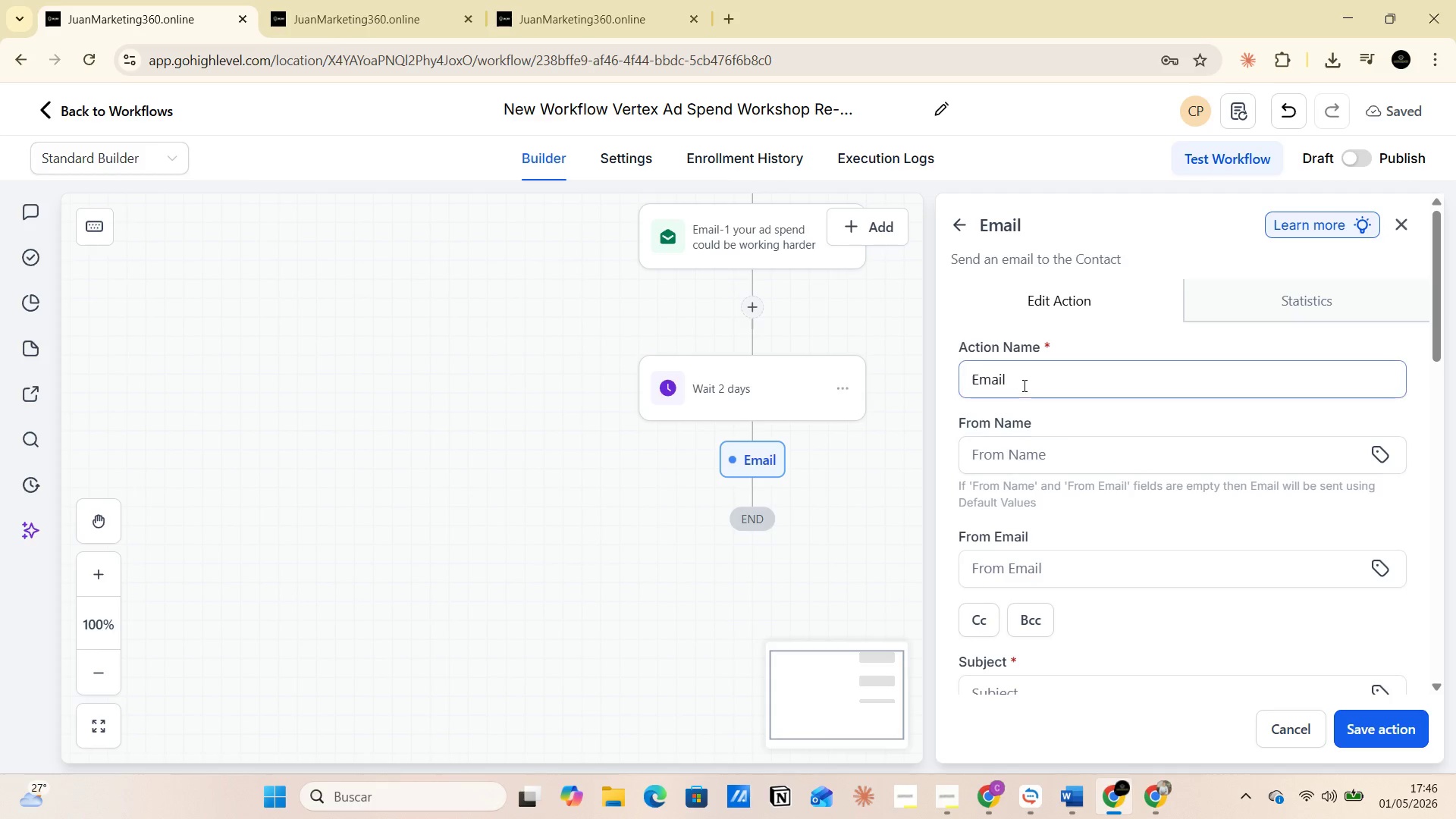 
left_click([1023, 384])
 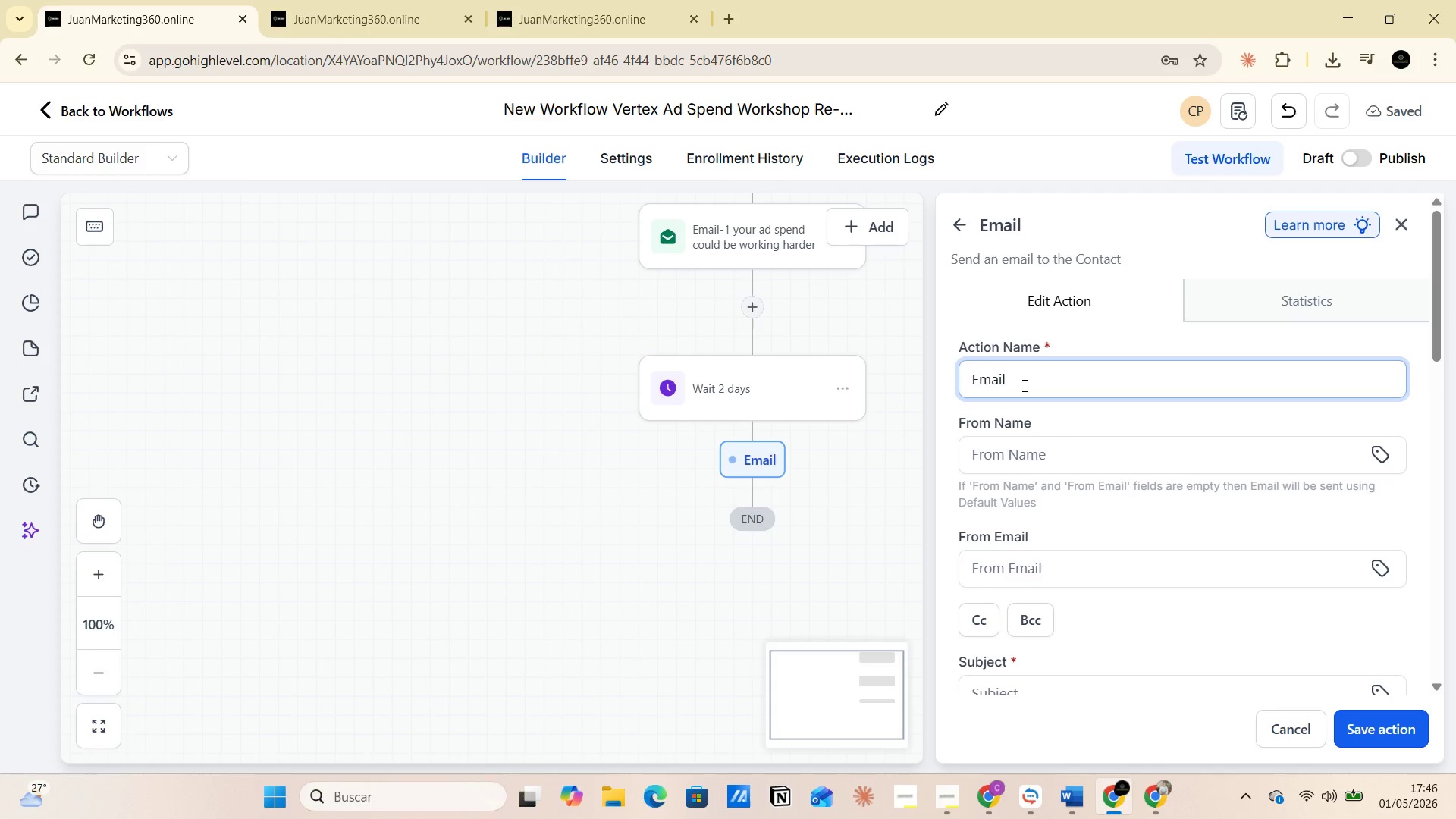 
key(Minus)
 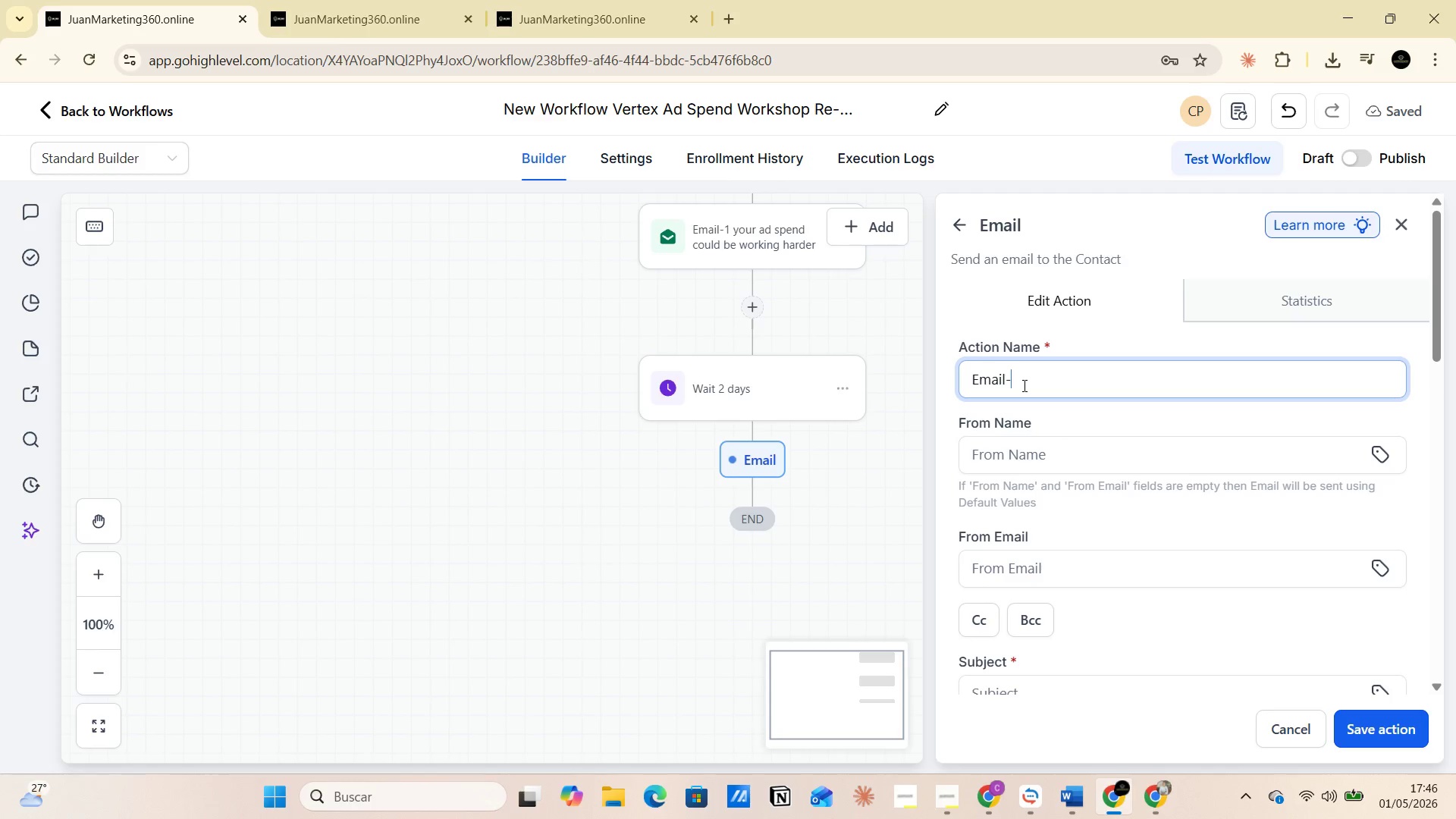 
key(2)
 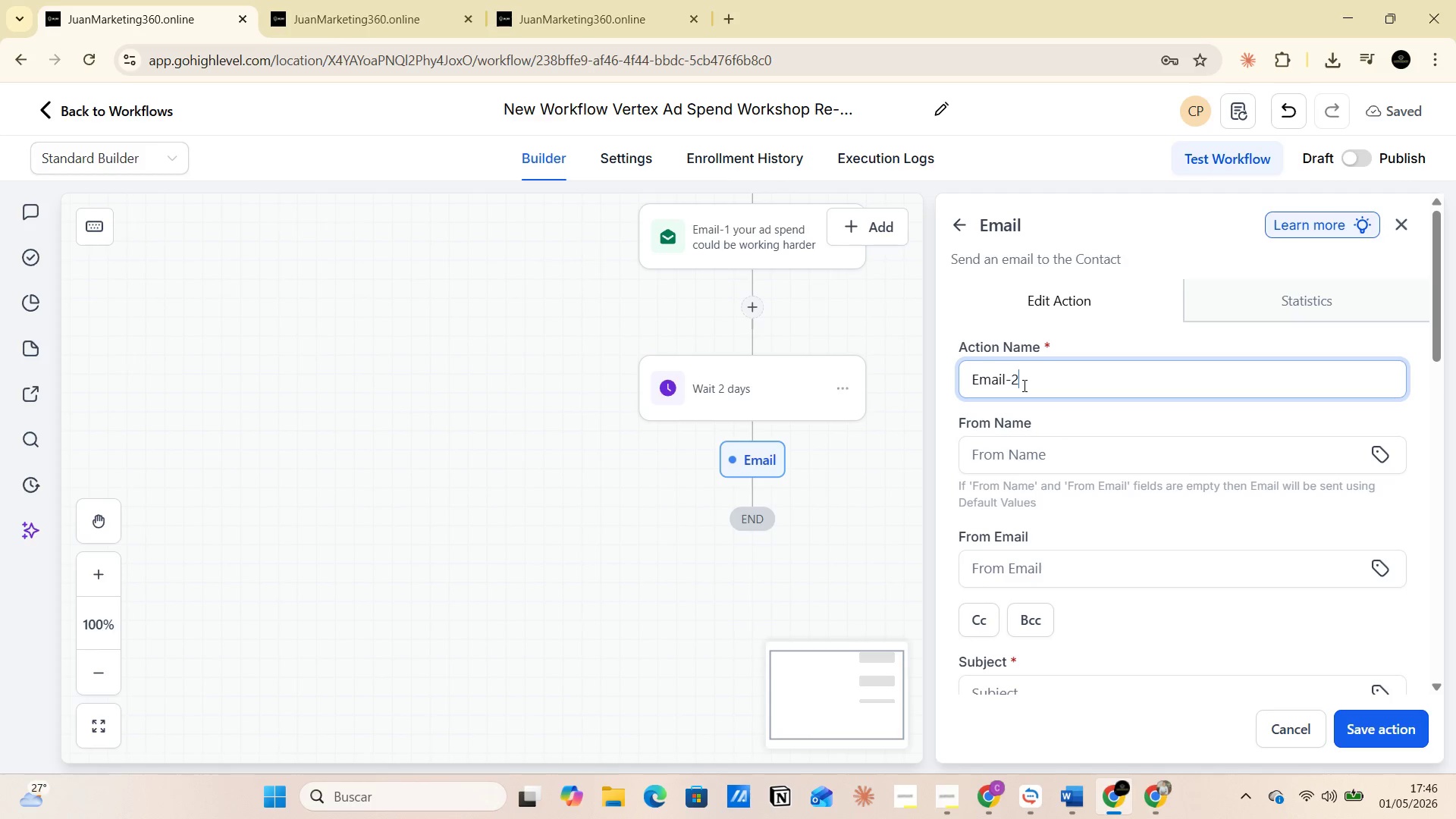 
key(Space)
 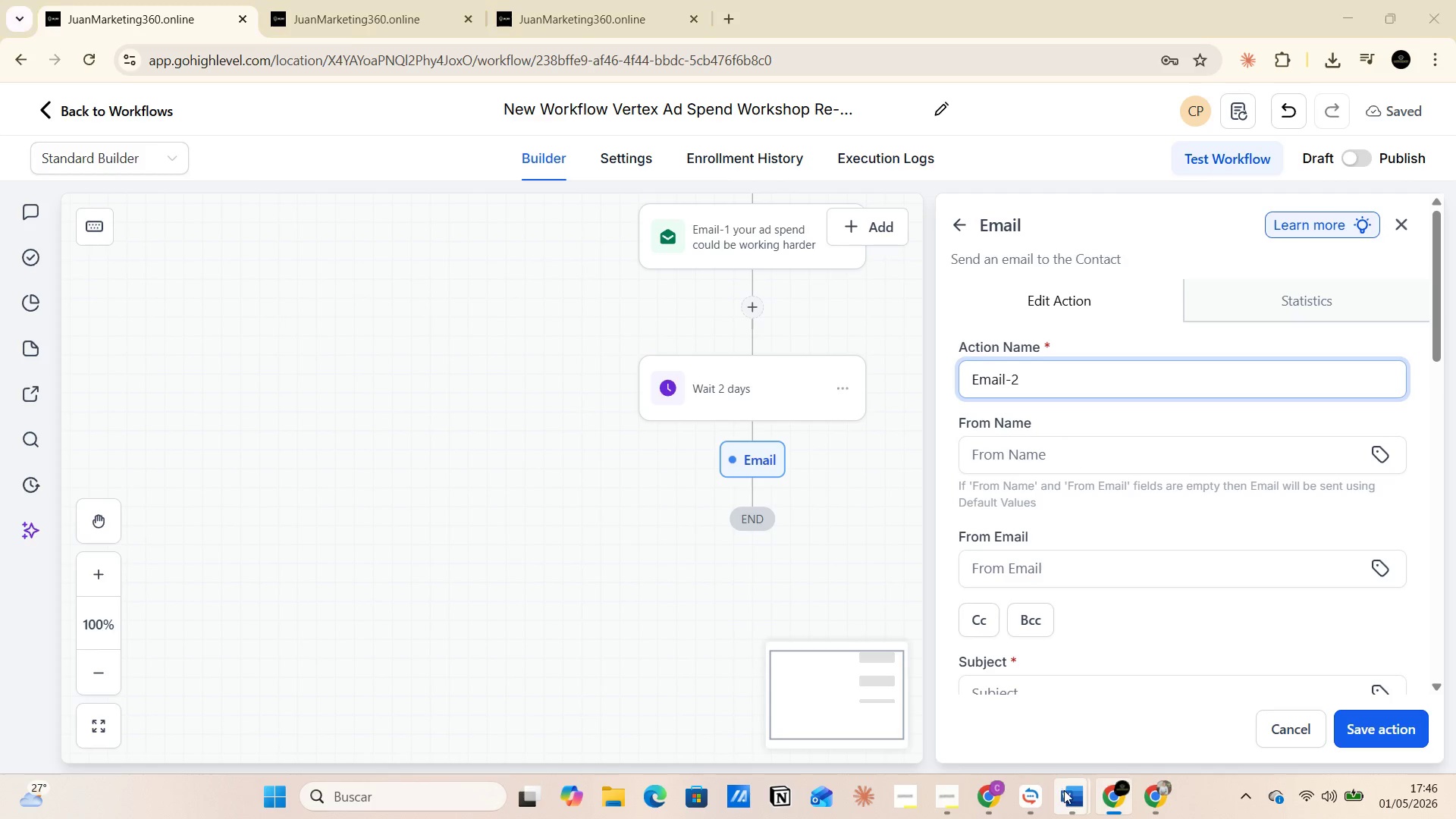 
left_click([983, 710])
 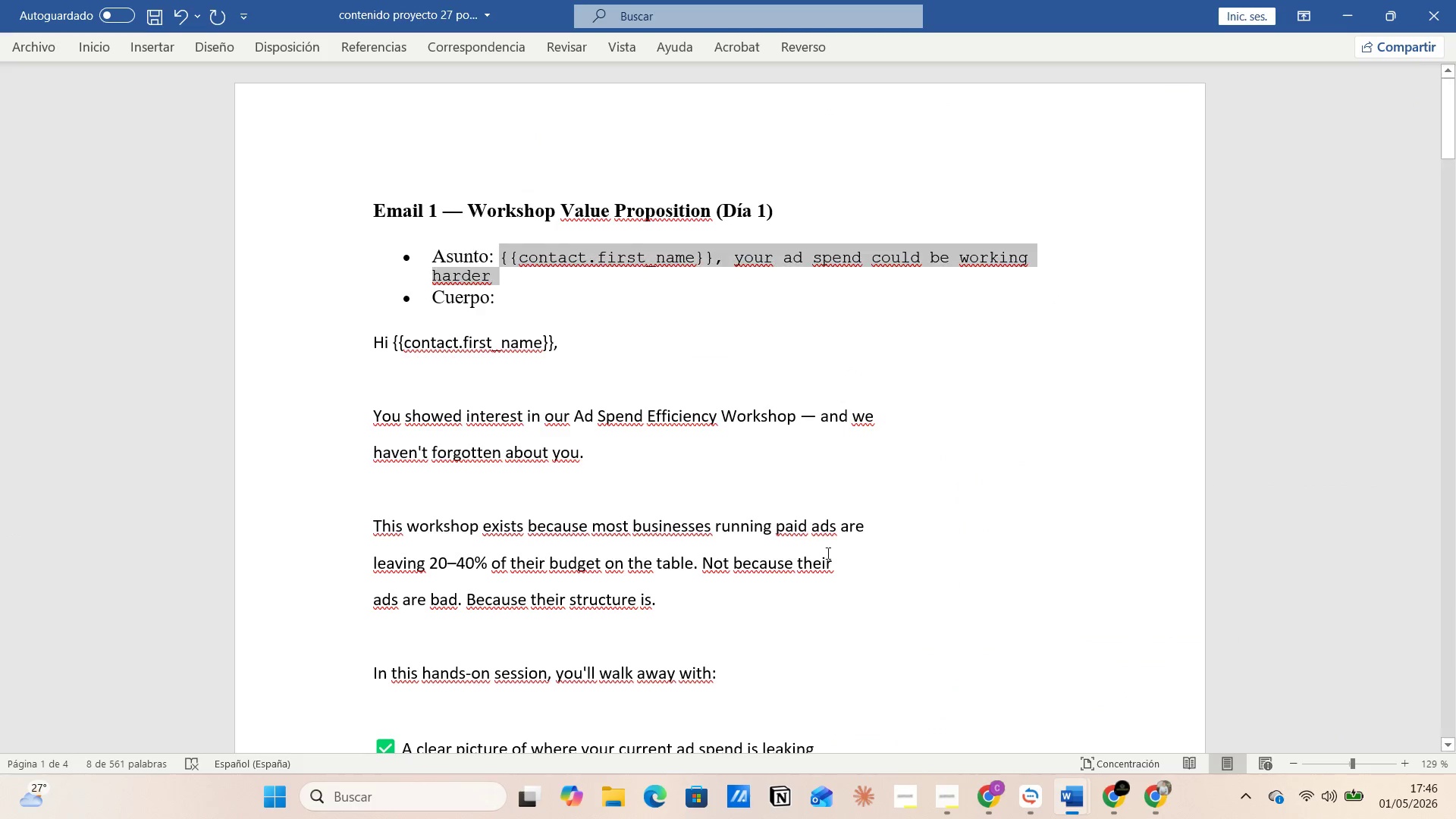 
scroll: coordinate [784, 535], scroll_direction: down, amount: 23.0
 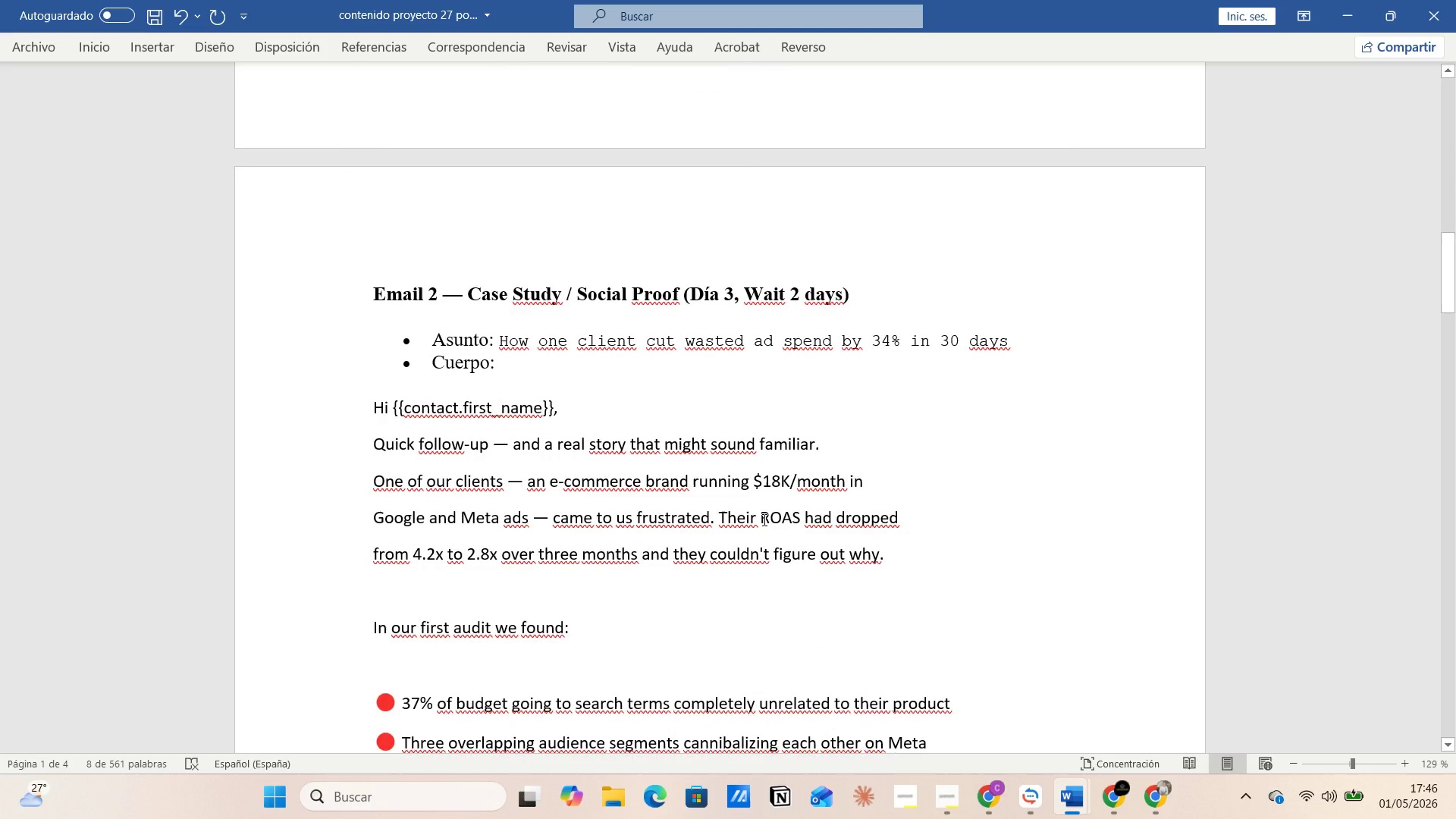 
left_click([726, 461])
 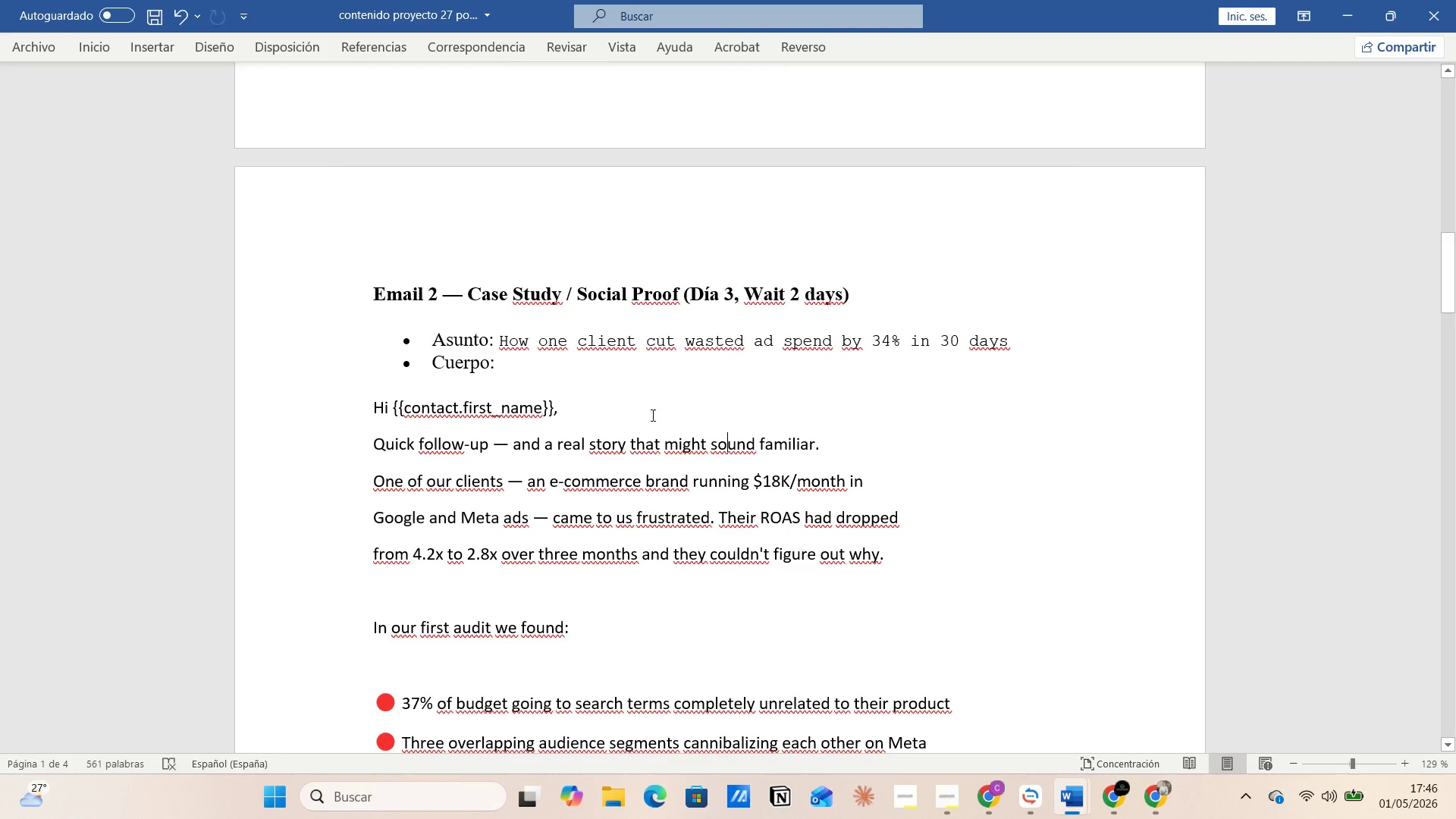 
left_click([639, 404])
 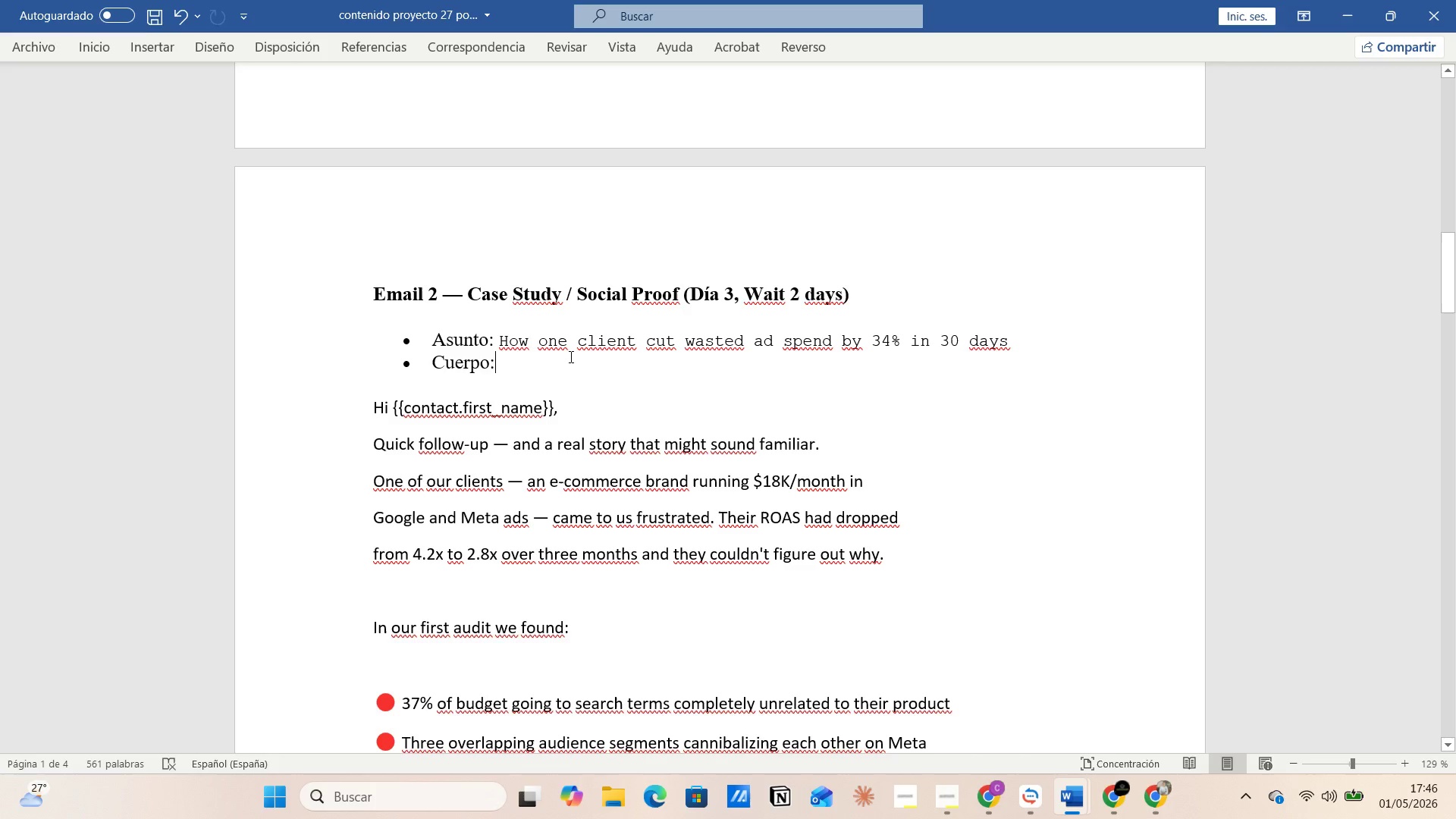 
left_click([572, 336])
 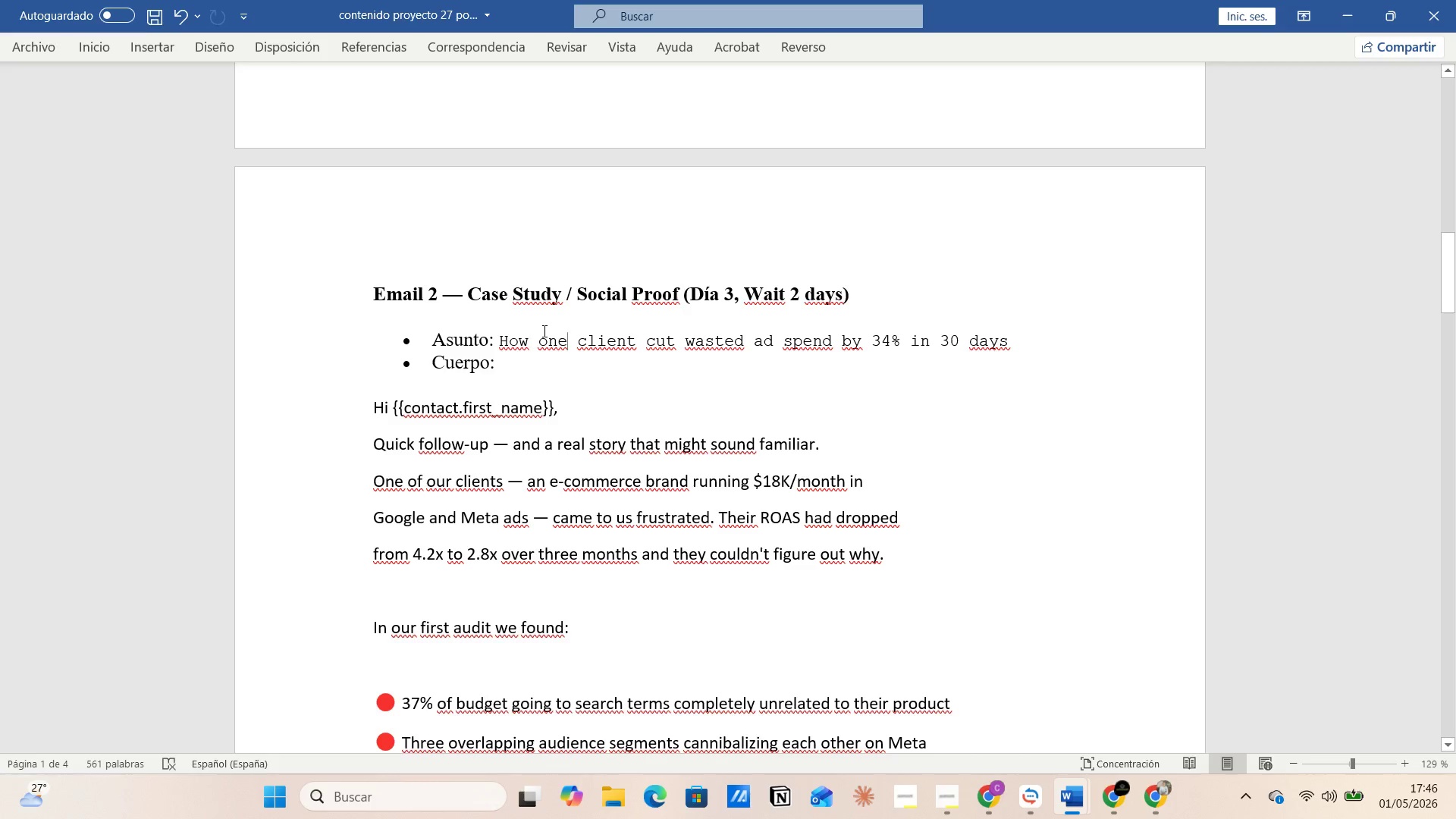 
left_click([541, 328])
 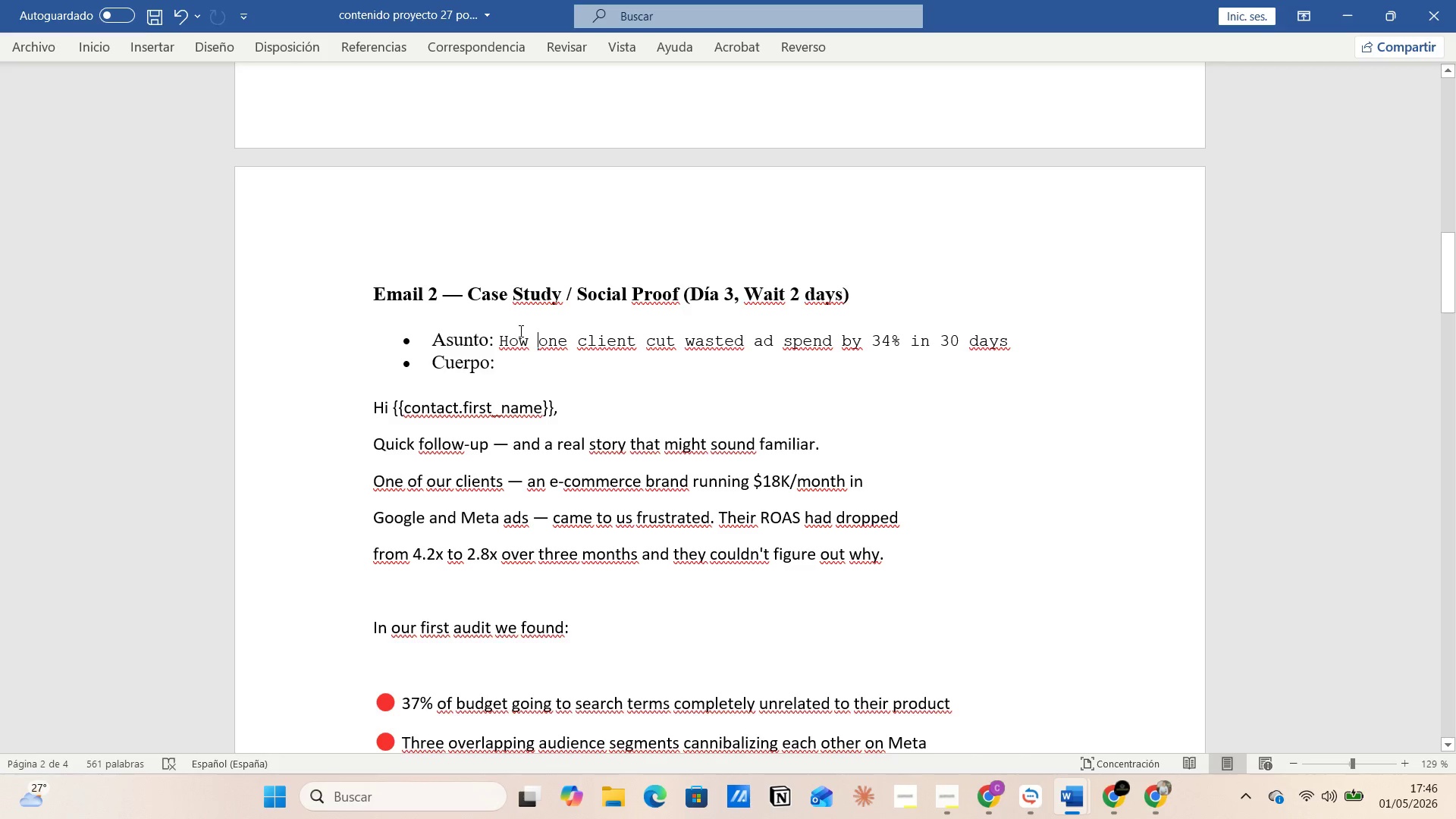 
left_click([513, 328])
 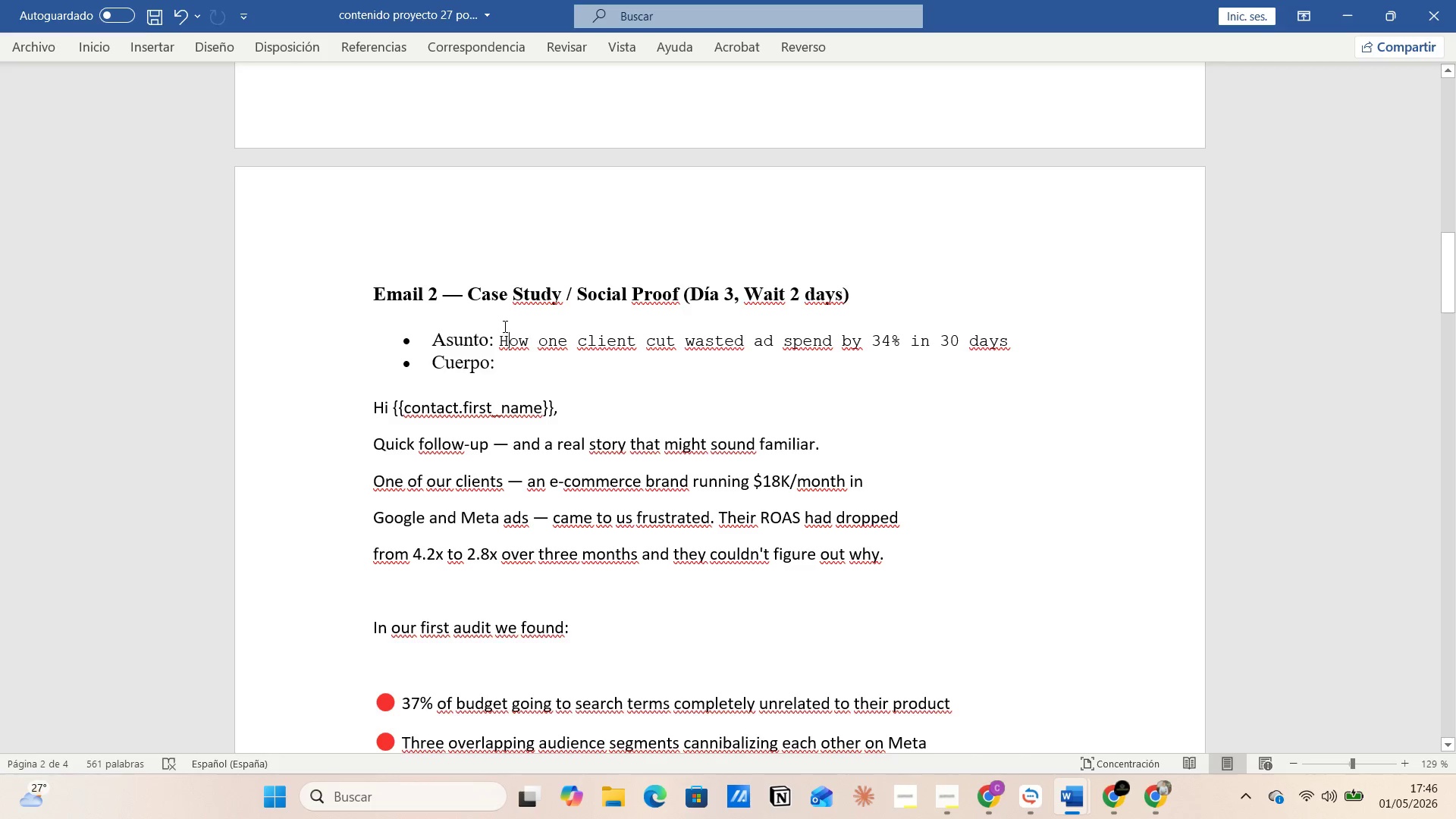 
left_click([504, 325])
 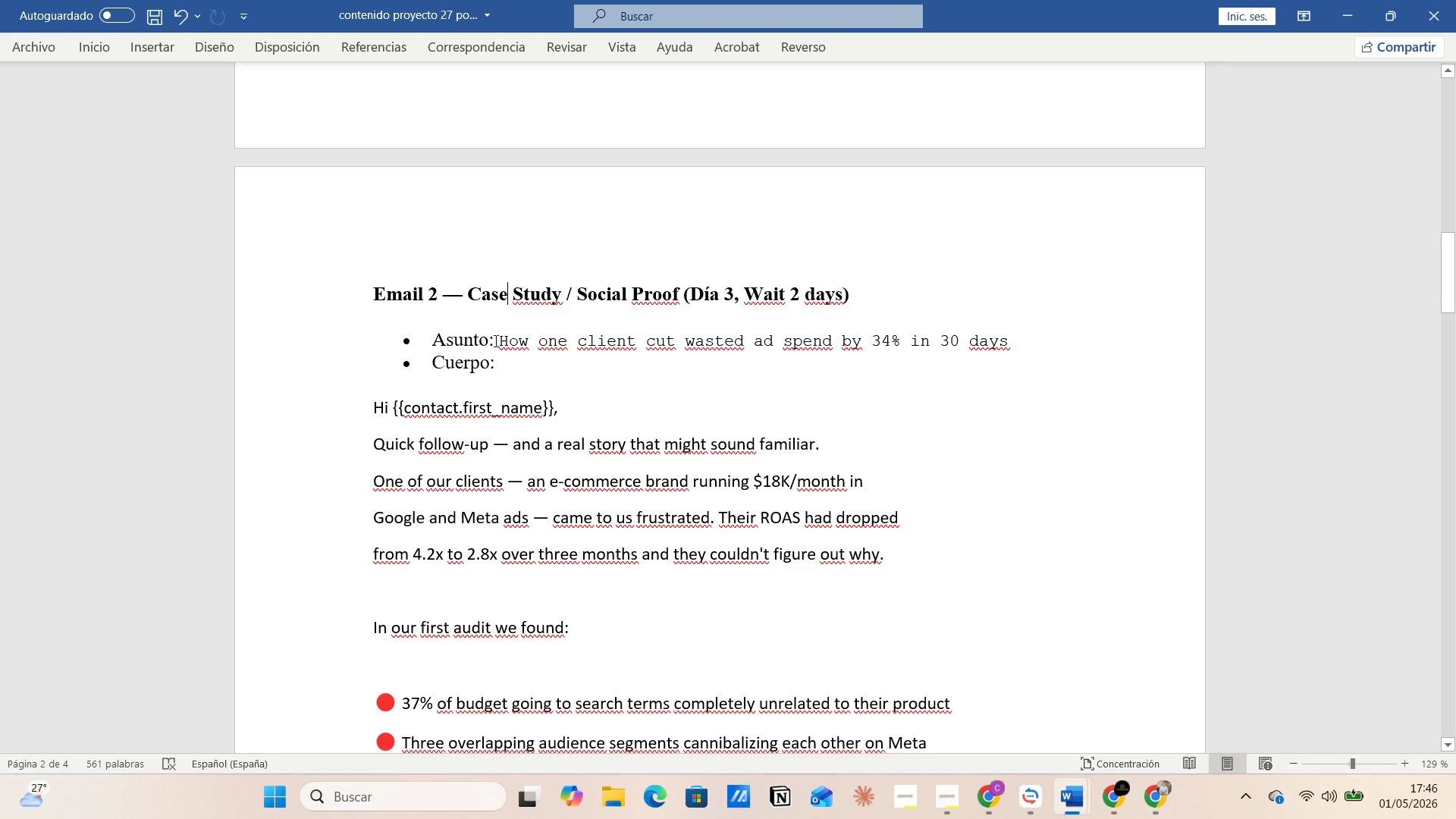 
left_click([494, 342])
 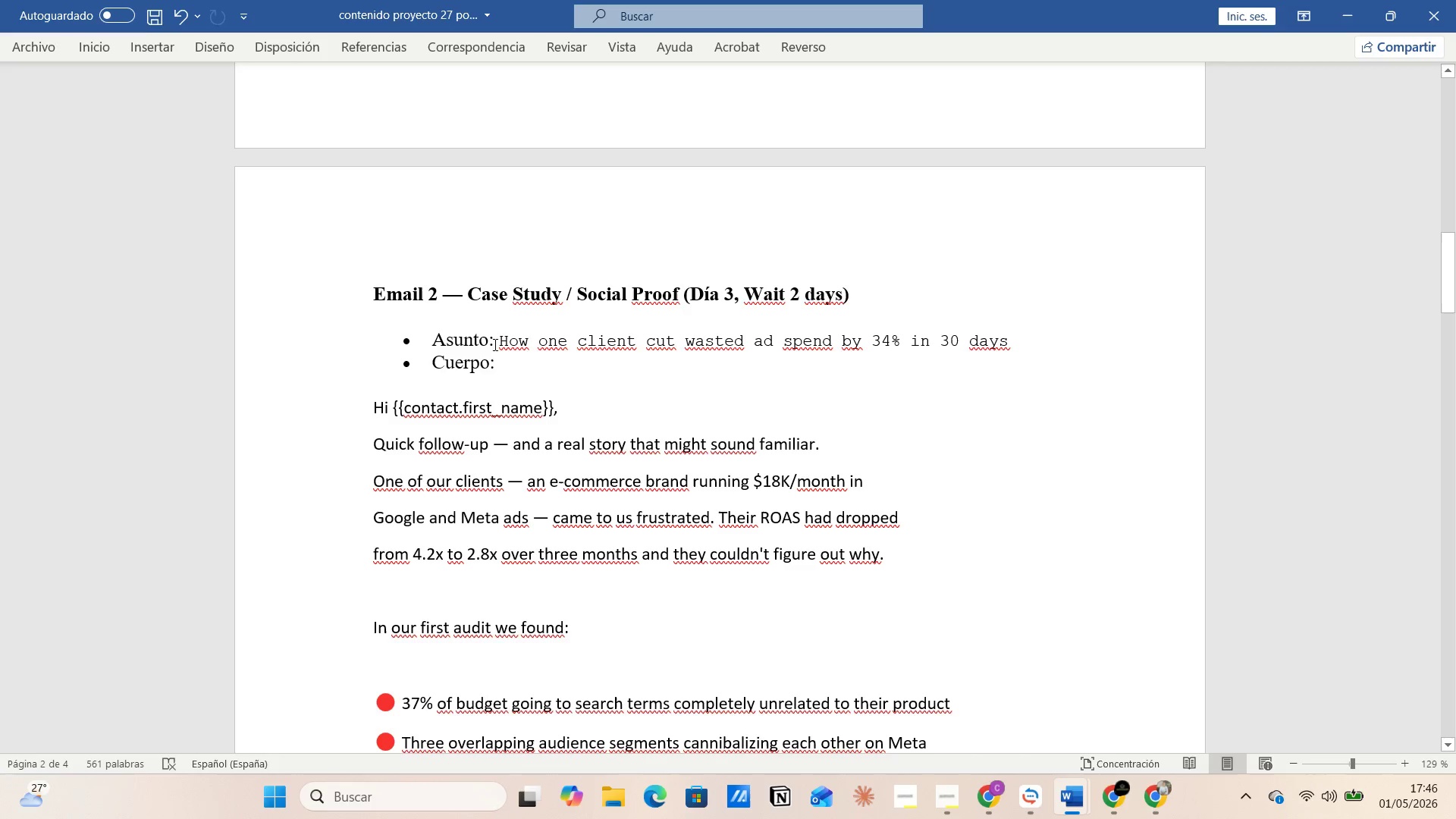 
left_click([495, 344])
 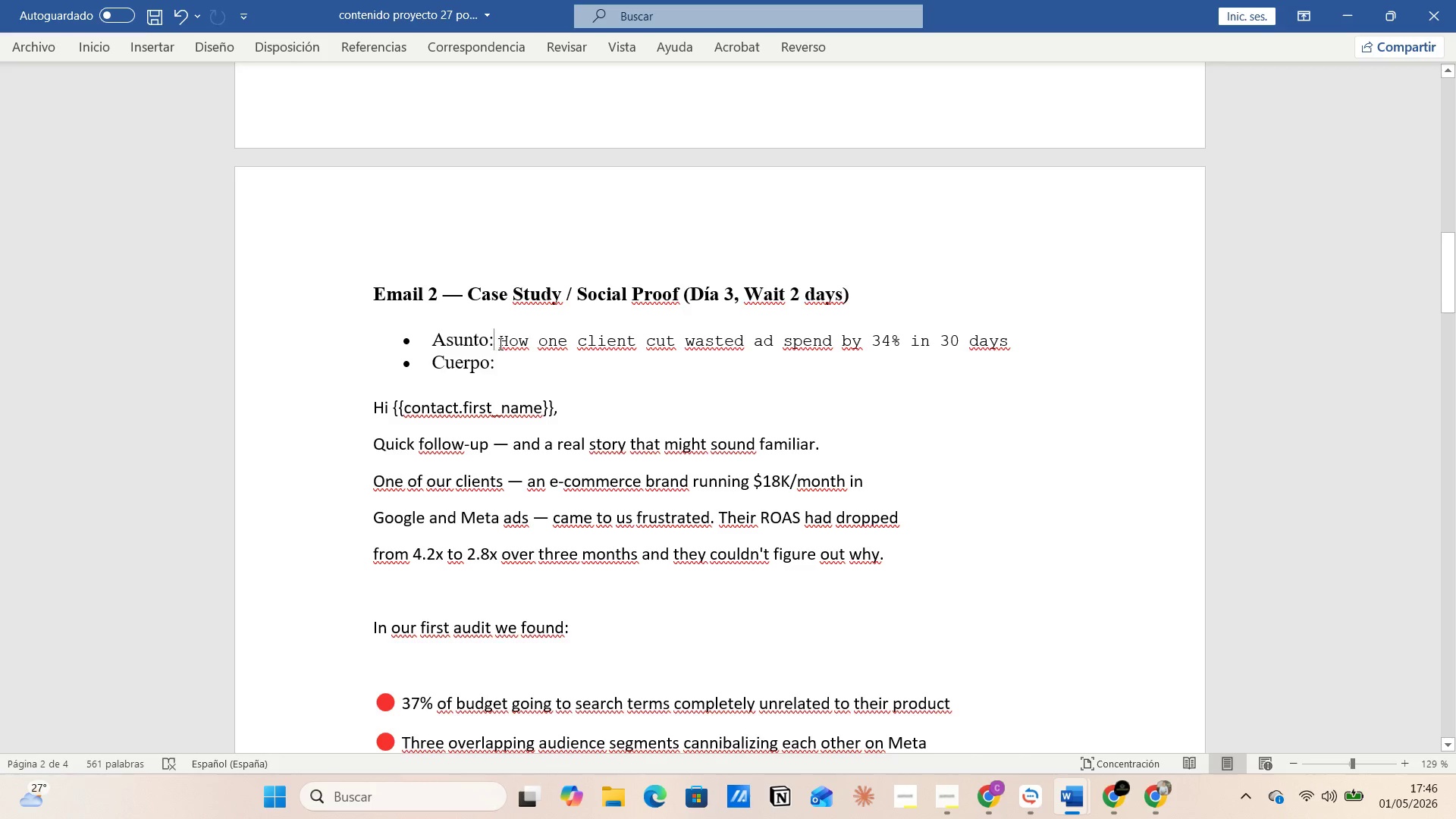 
left_click([499, 344])
 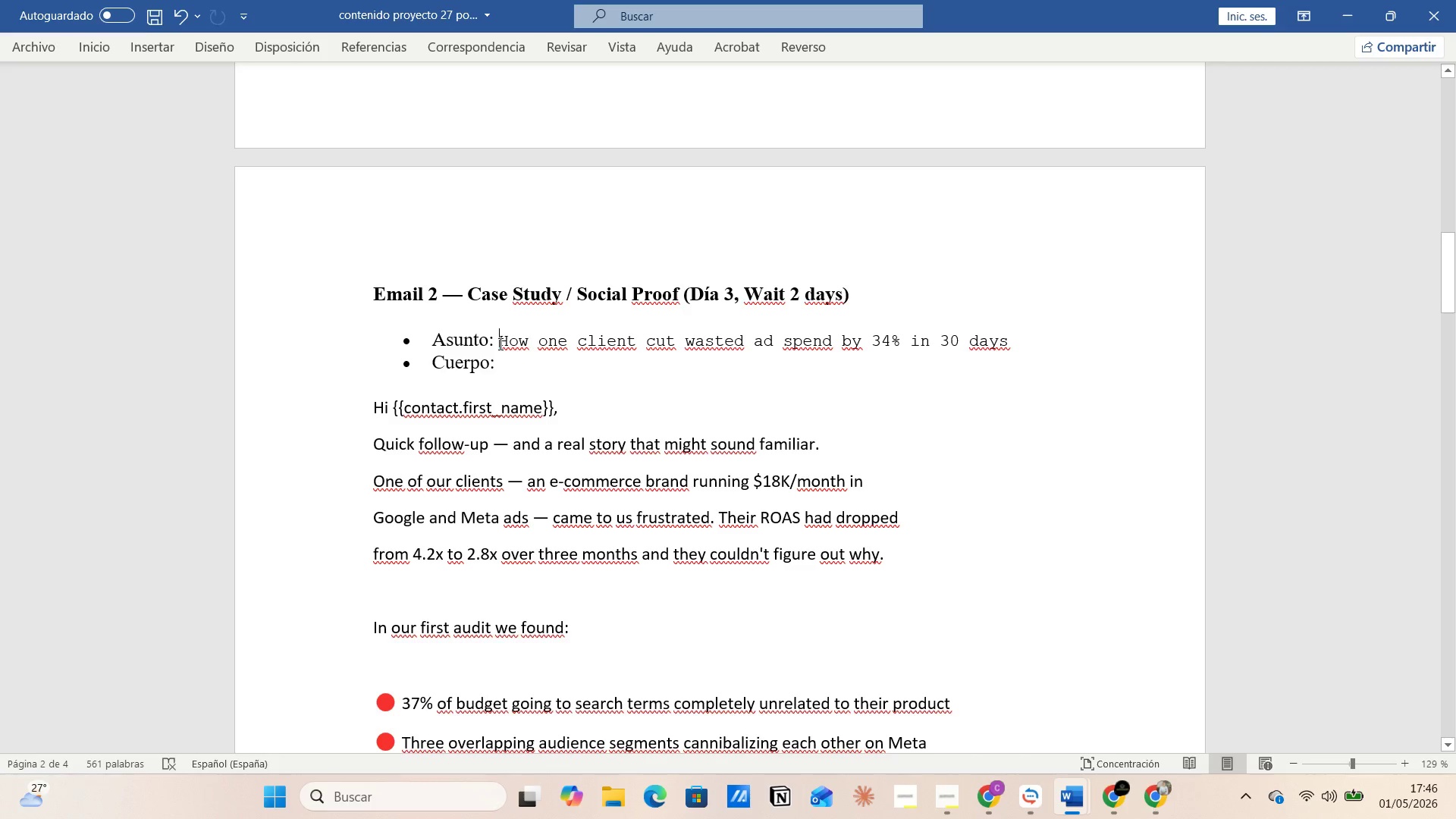 
left_click_drag(start_coordinate=[499, 344], to_coordinate=[1037, 341])
 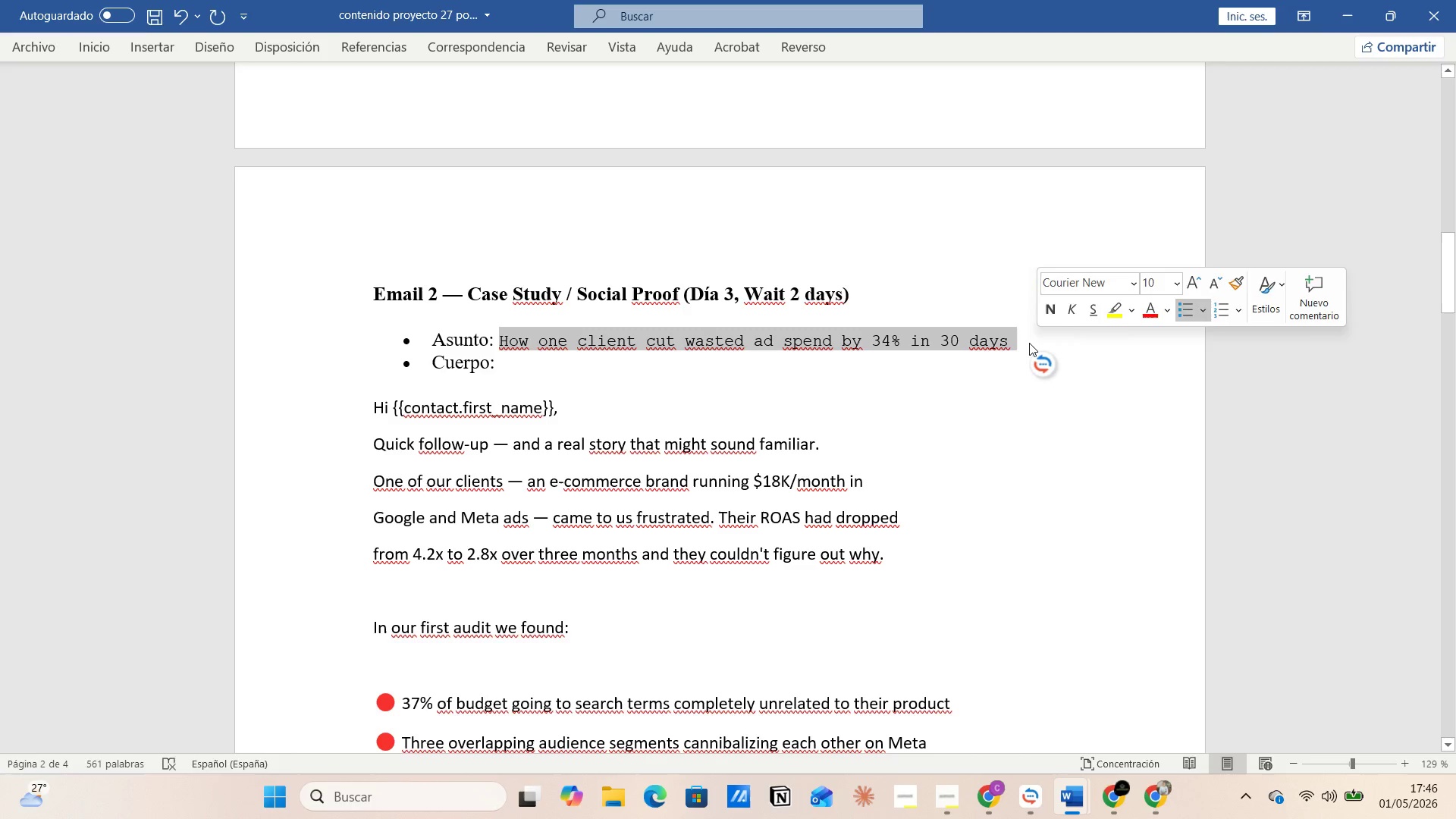 
key(Control+C)
 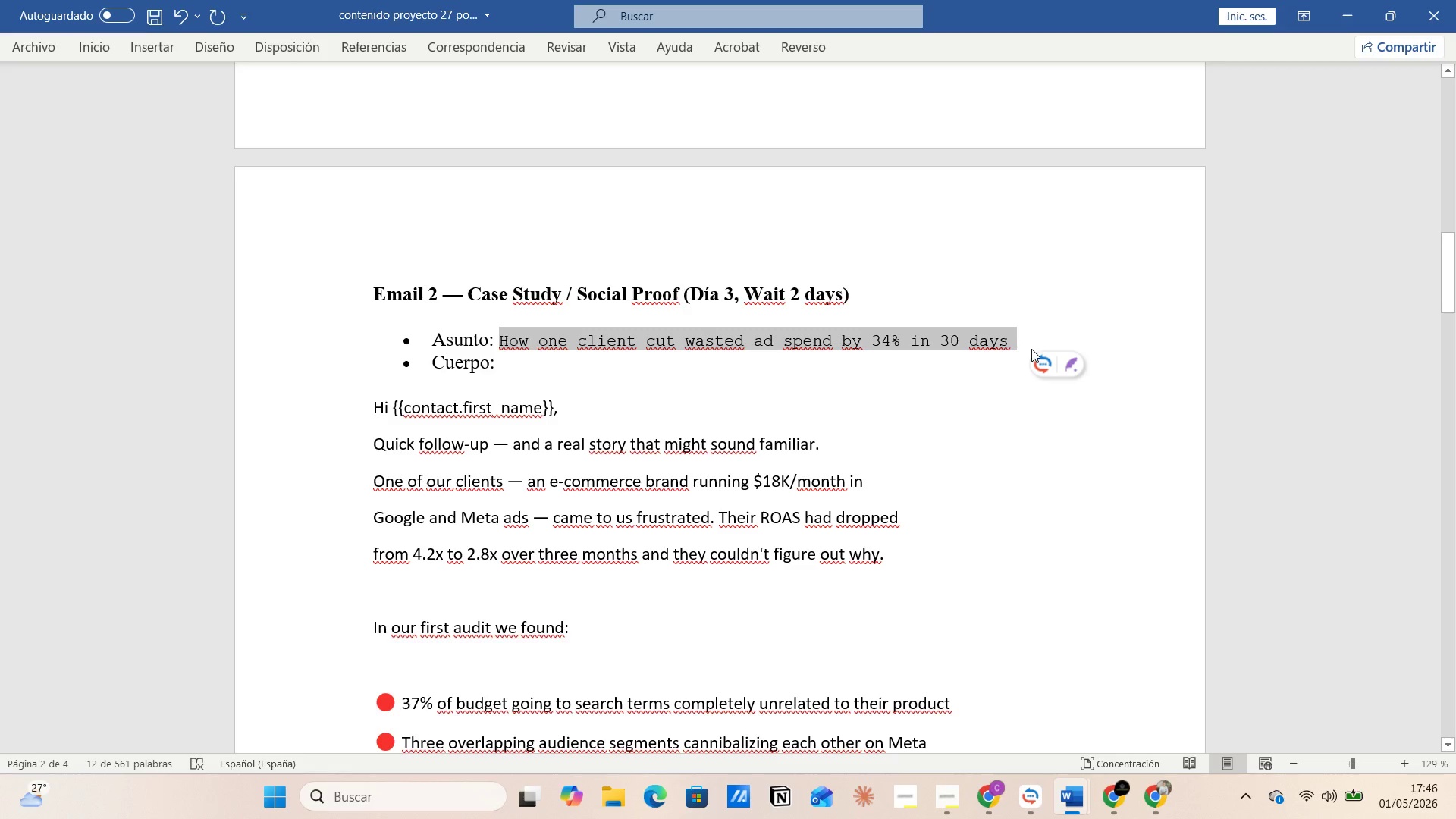 
key(Alt+AltLeft)
 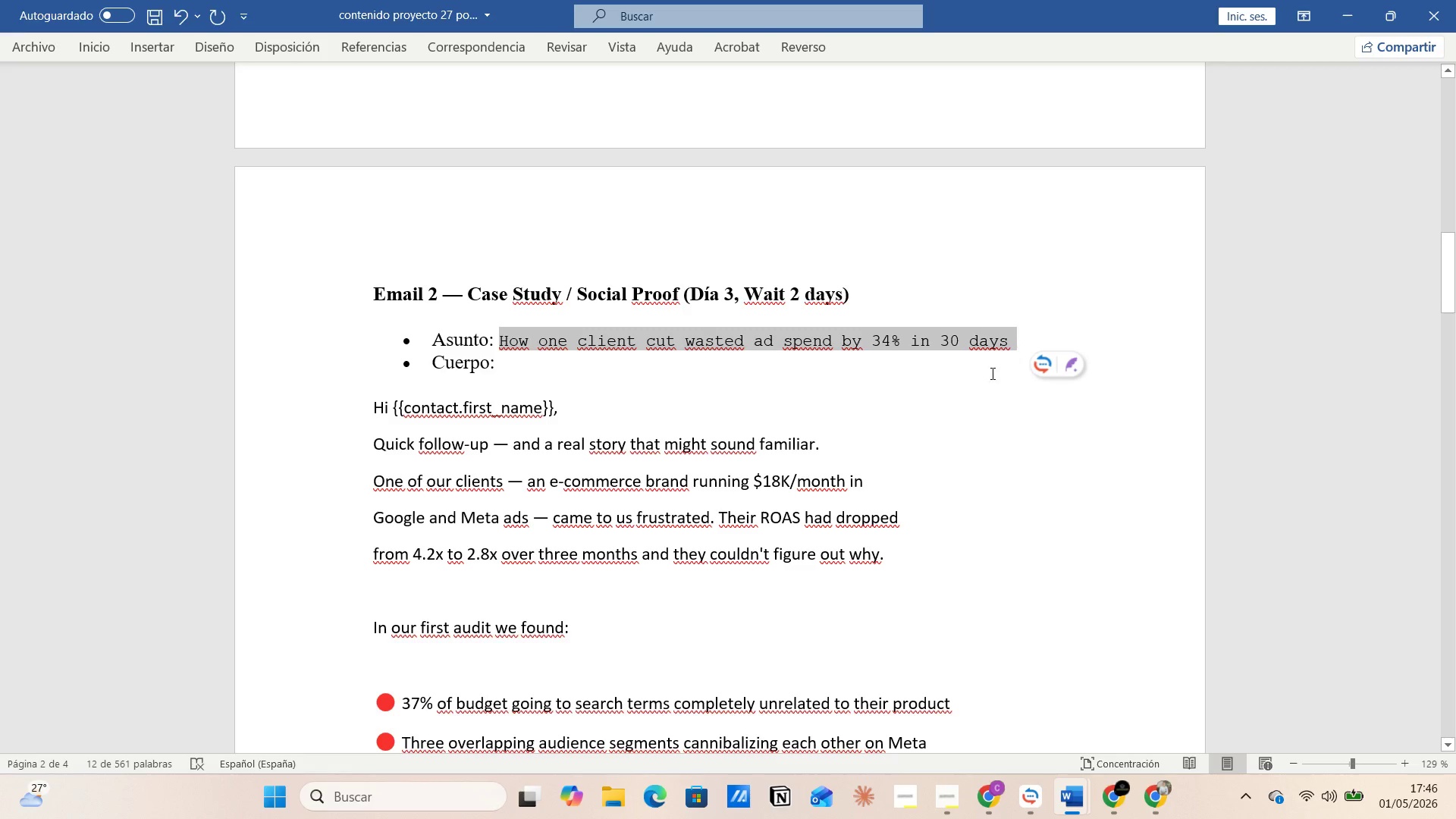 
key(Alt+Tab)
 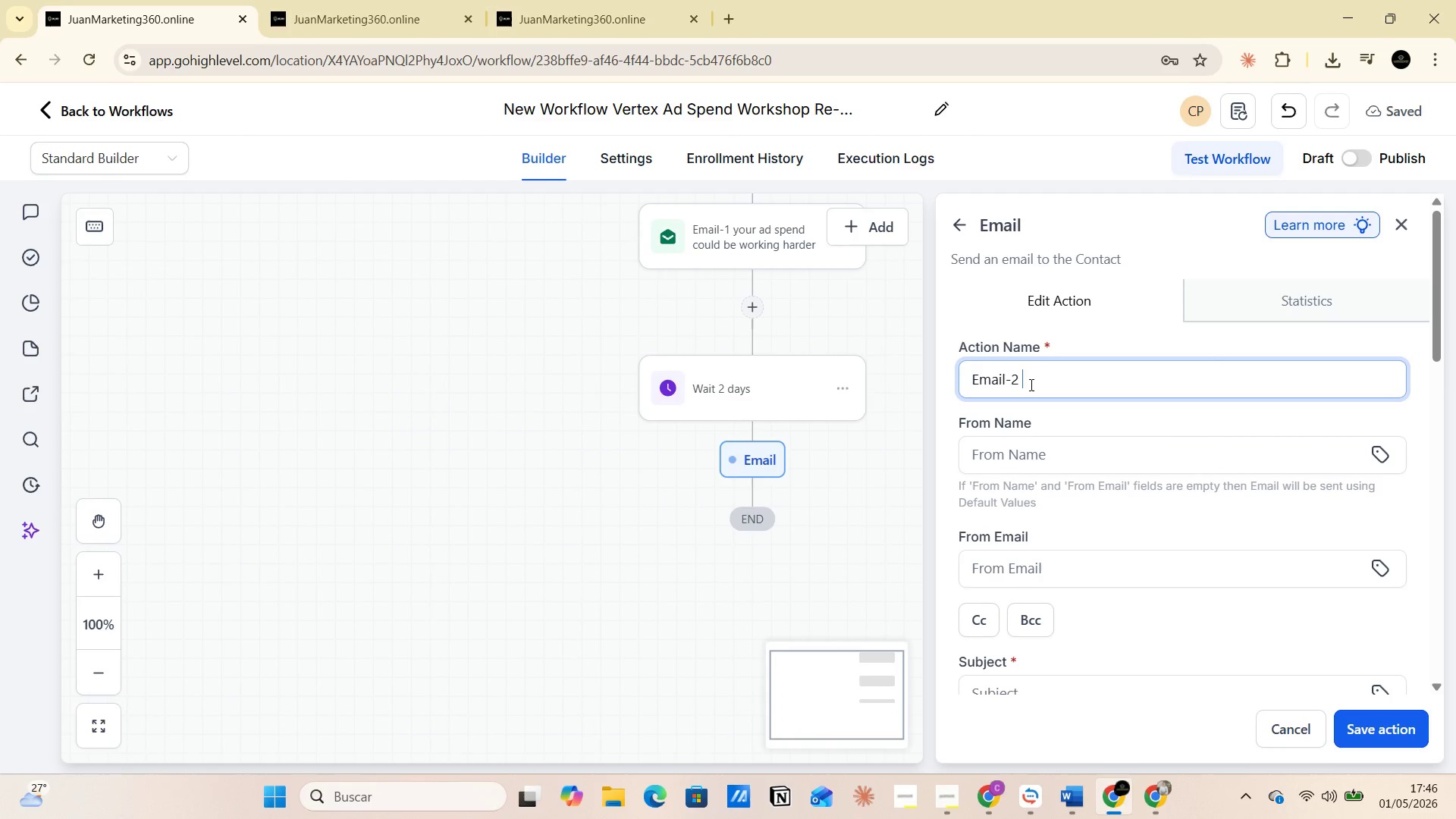 
key(Control+V)
 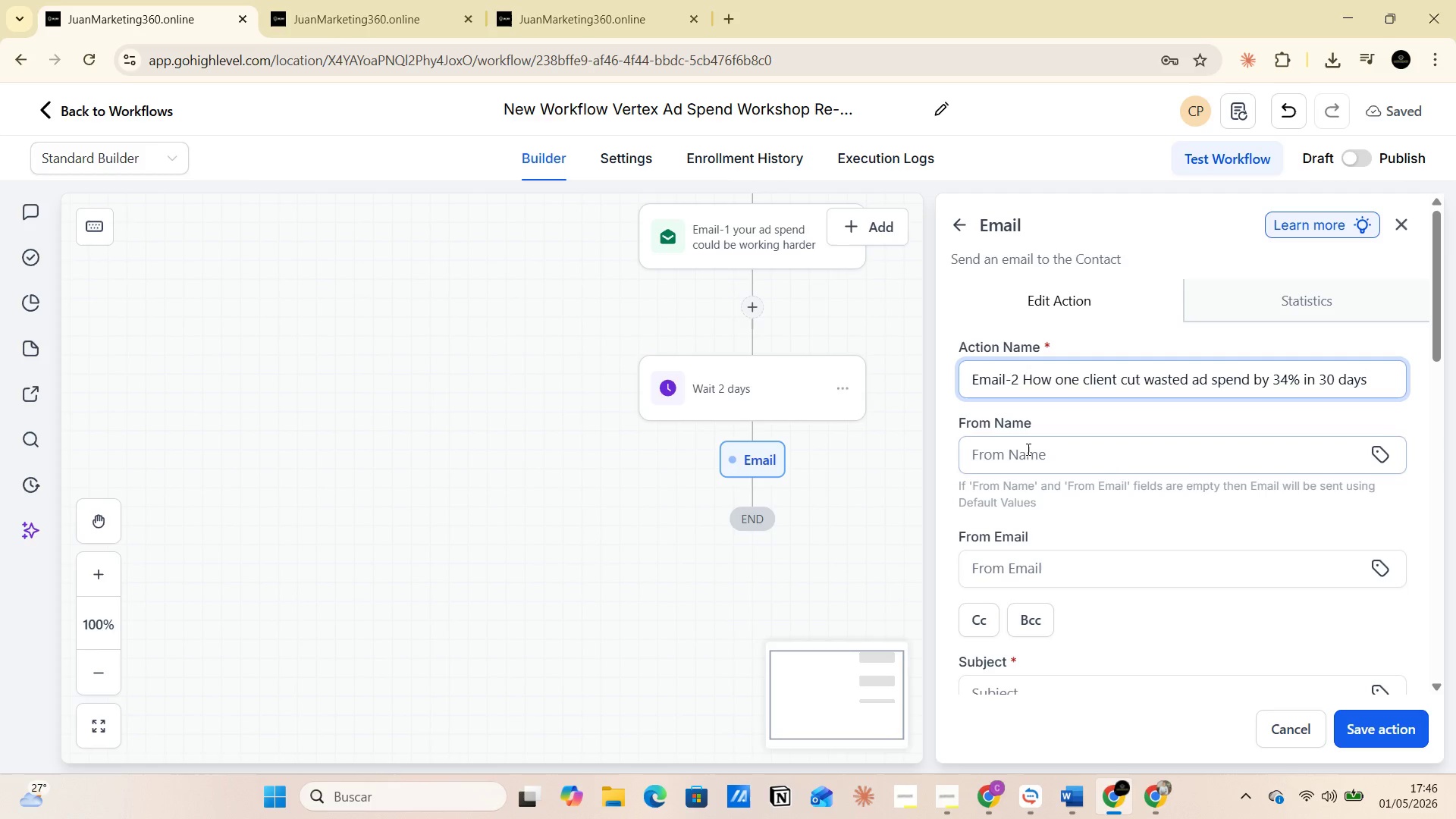 
left_click([1026, 455])
 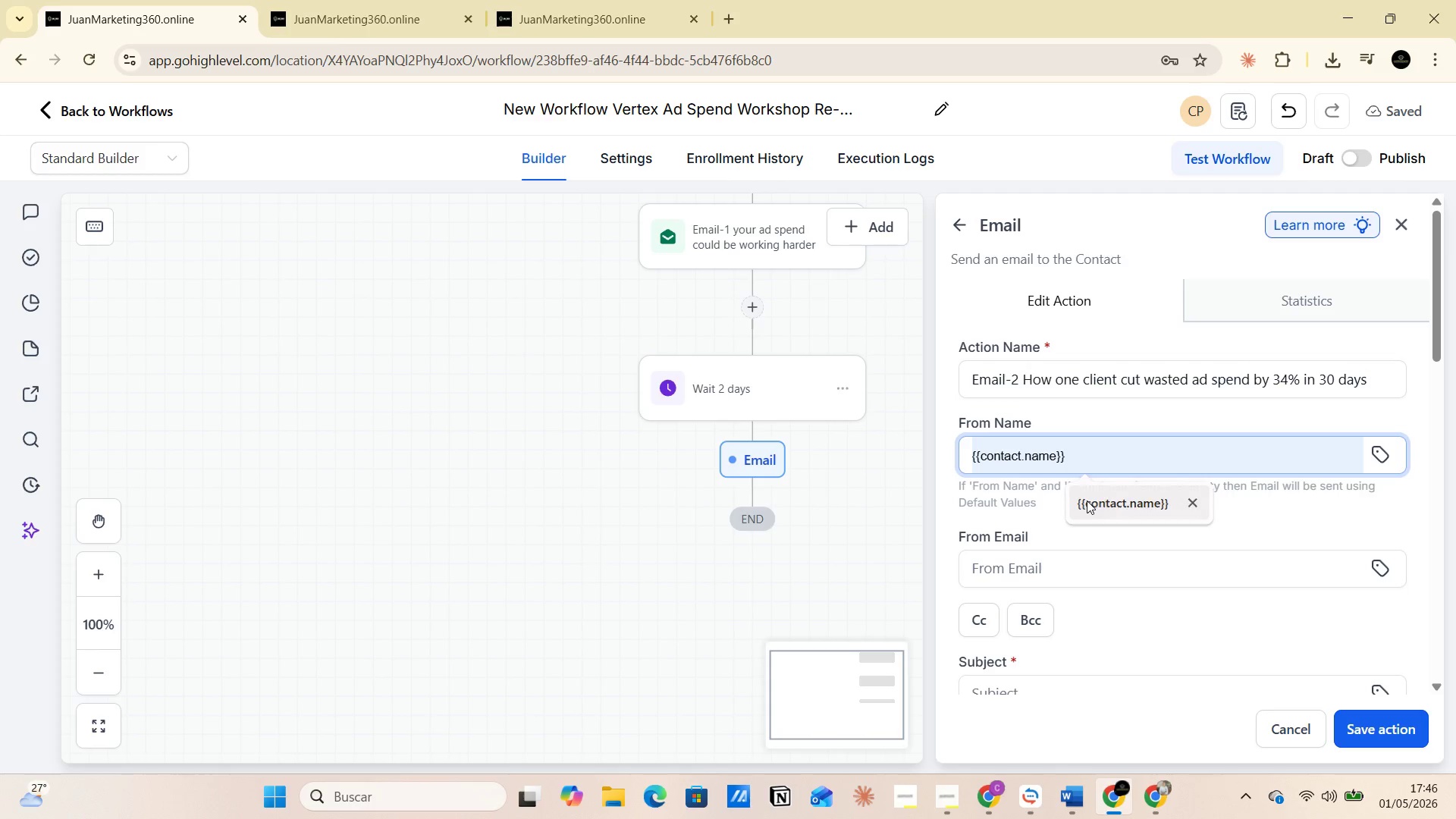 
mouse_move([1002, 579])
 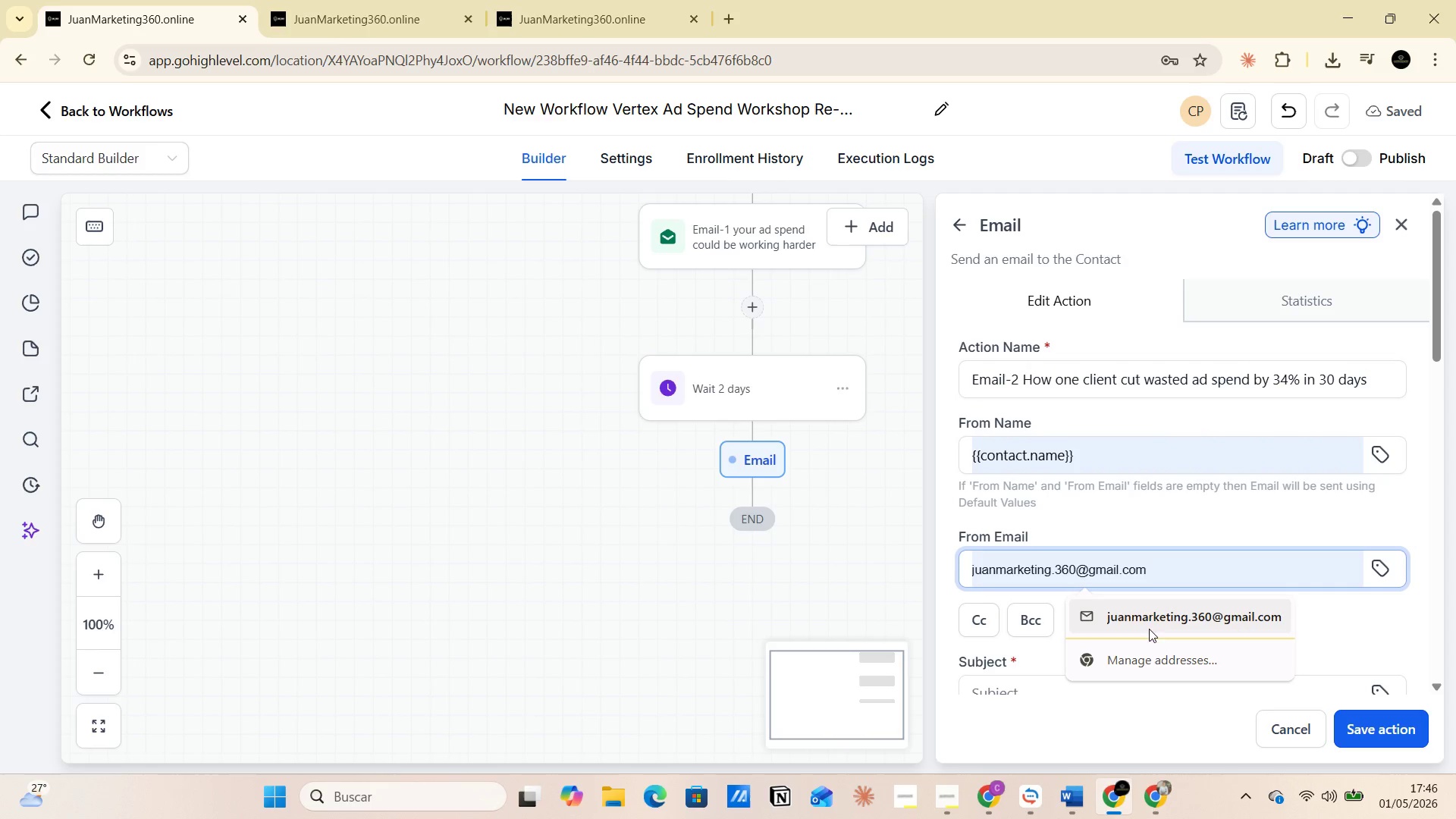 
double_click([1145, 622])
 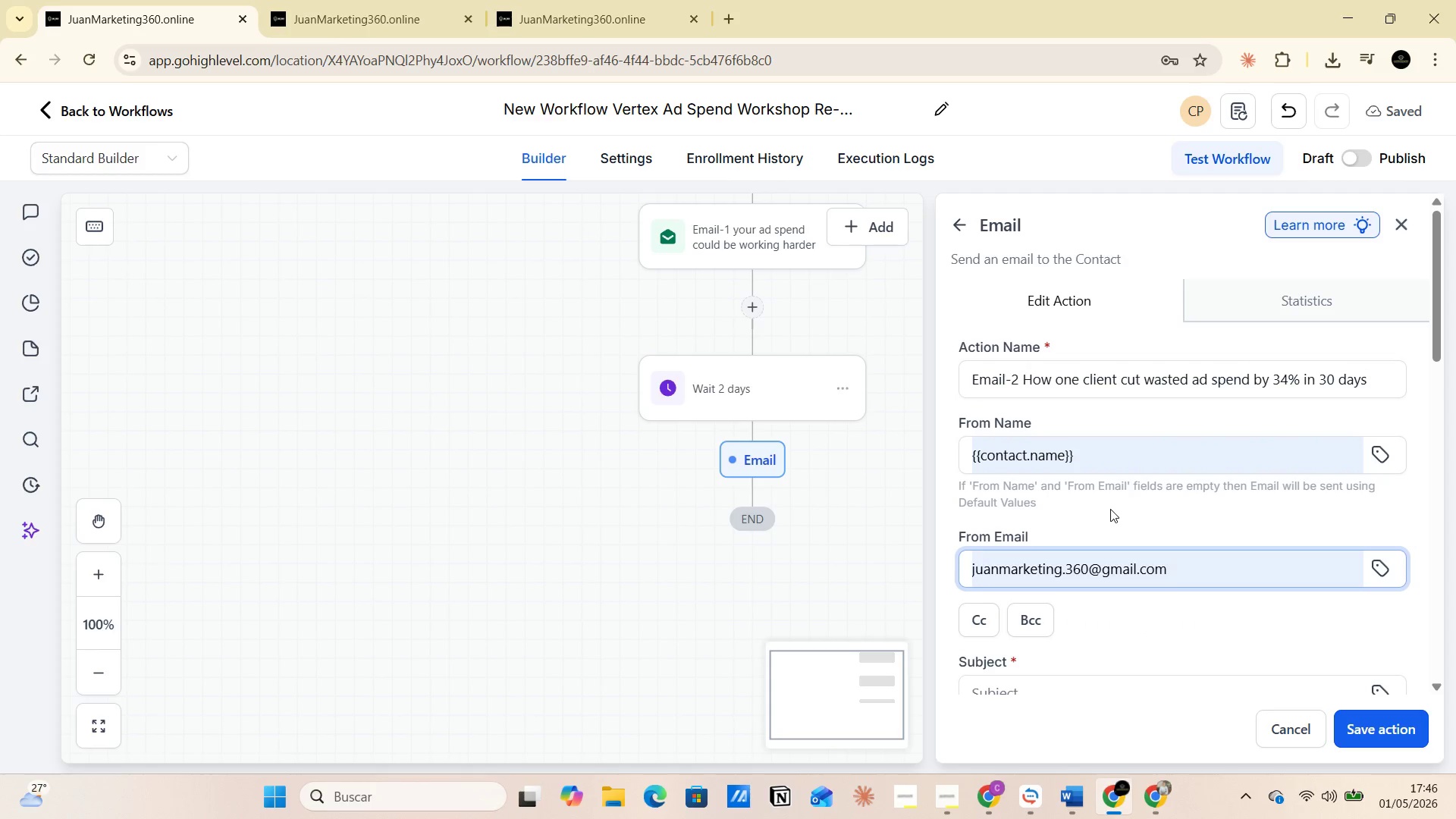 
left_click([1110, 517])
 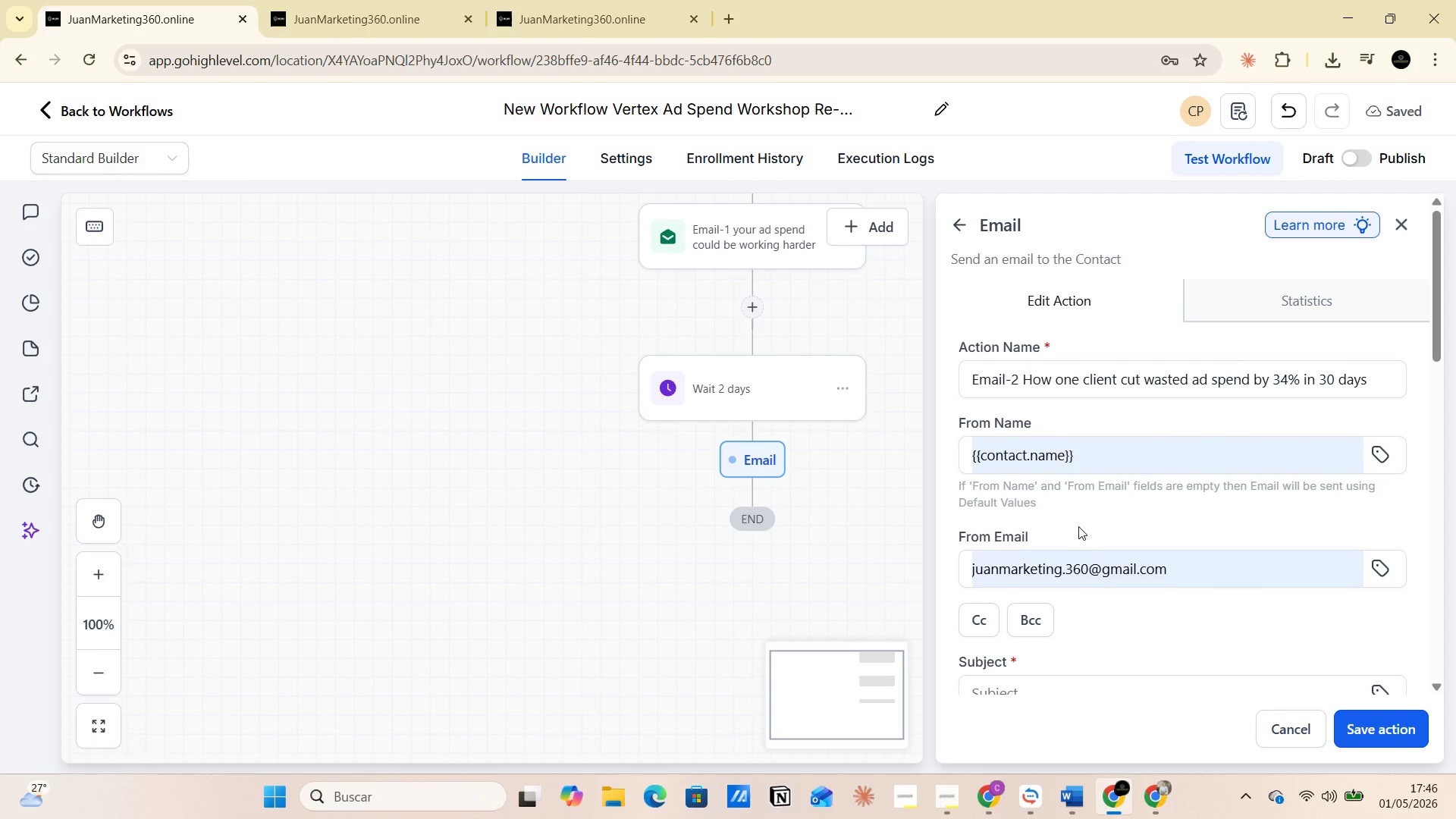 
scroll: coordinate [1078, 532], scroll_direction: down, amount: 2.0
 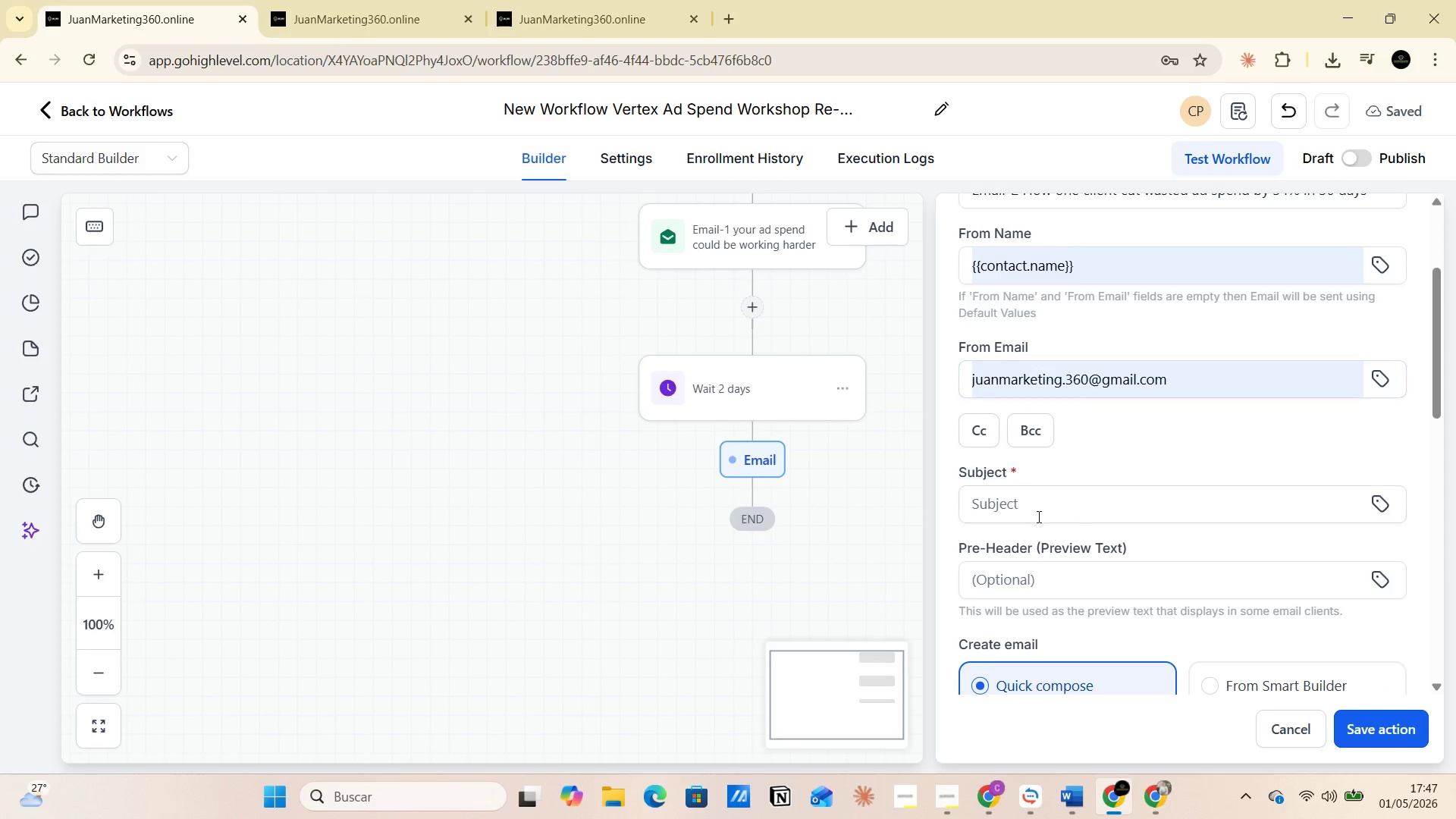 
left_click([1031, 507])
 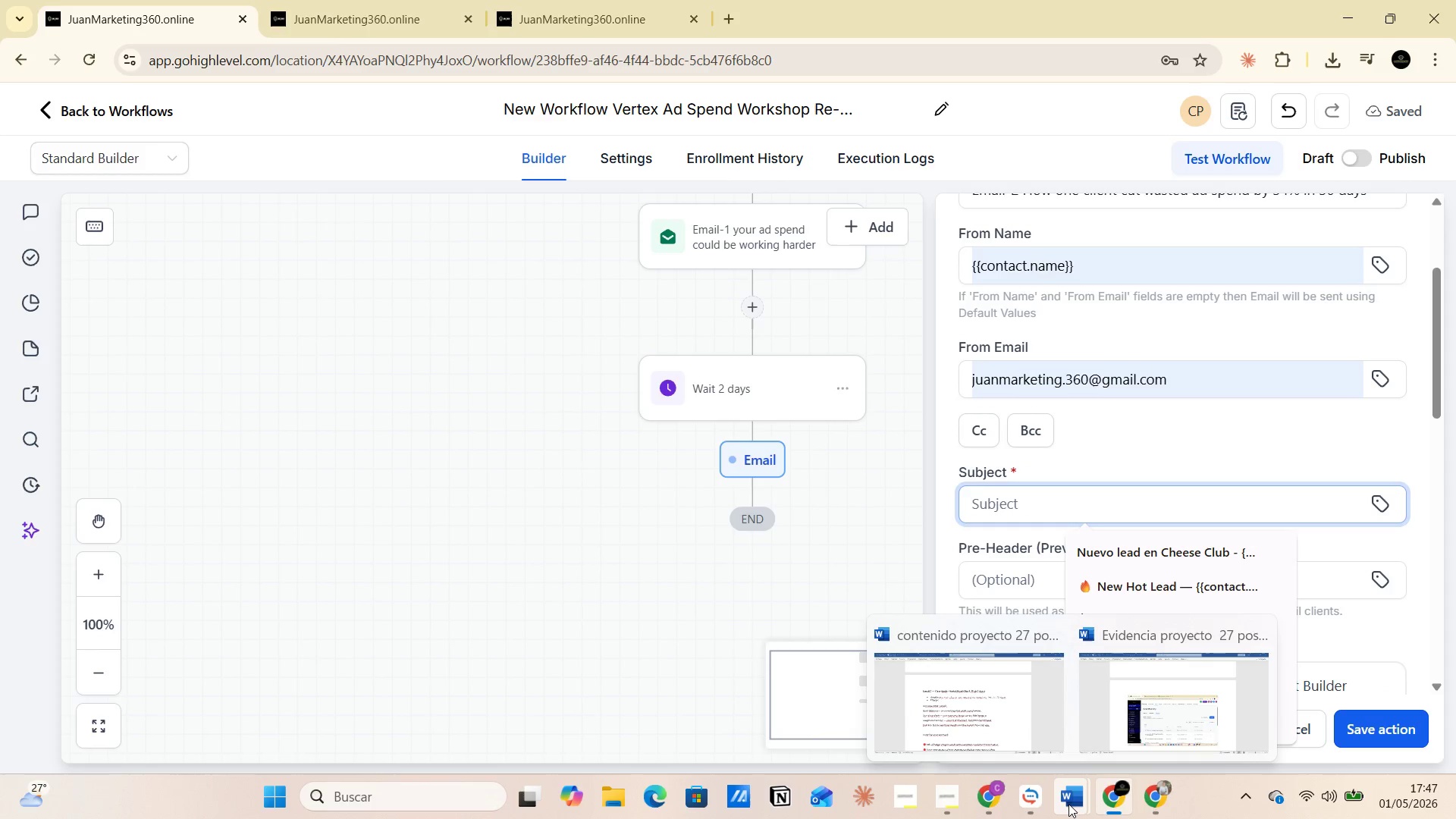 
left_click([1012, 710])
 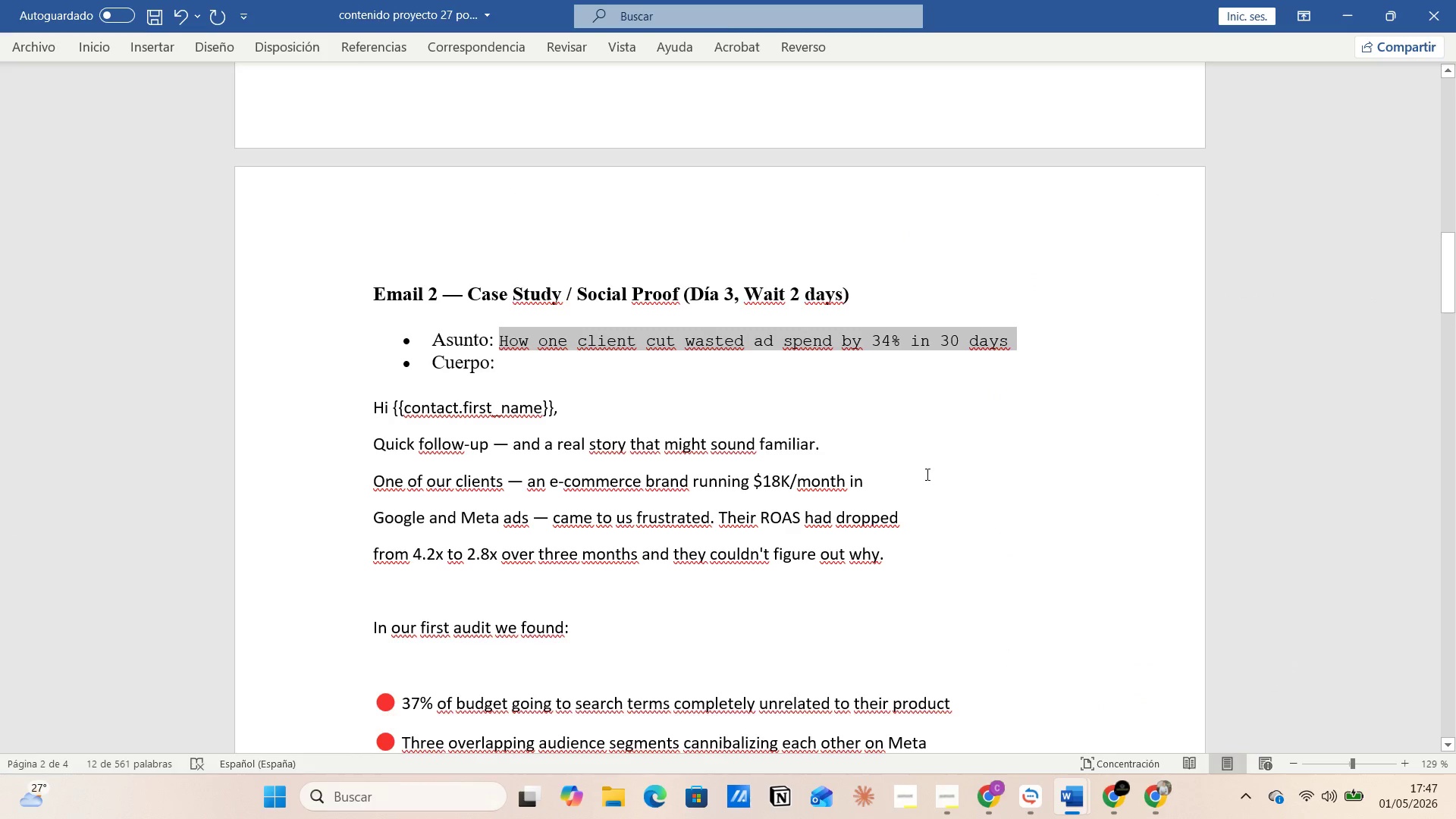 
left_click([932, 441])
 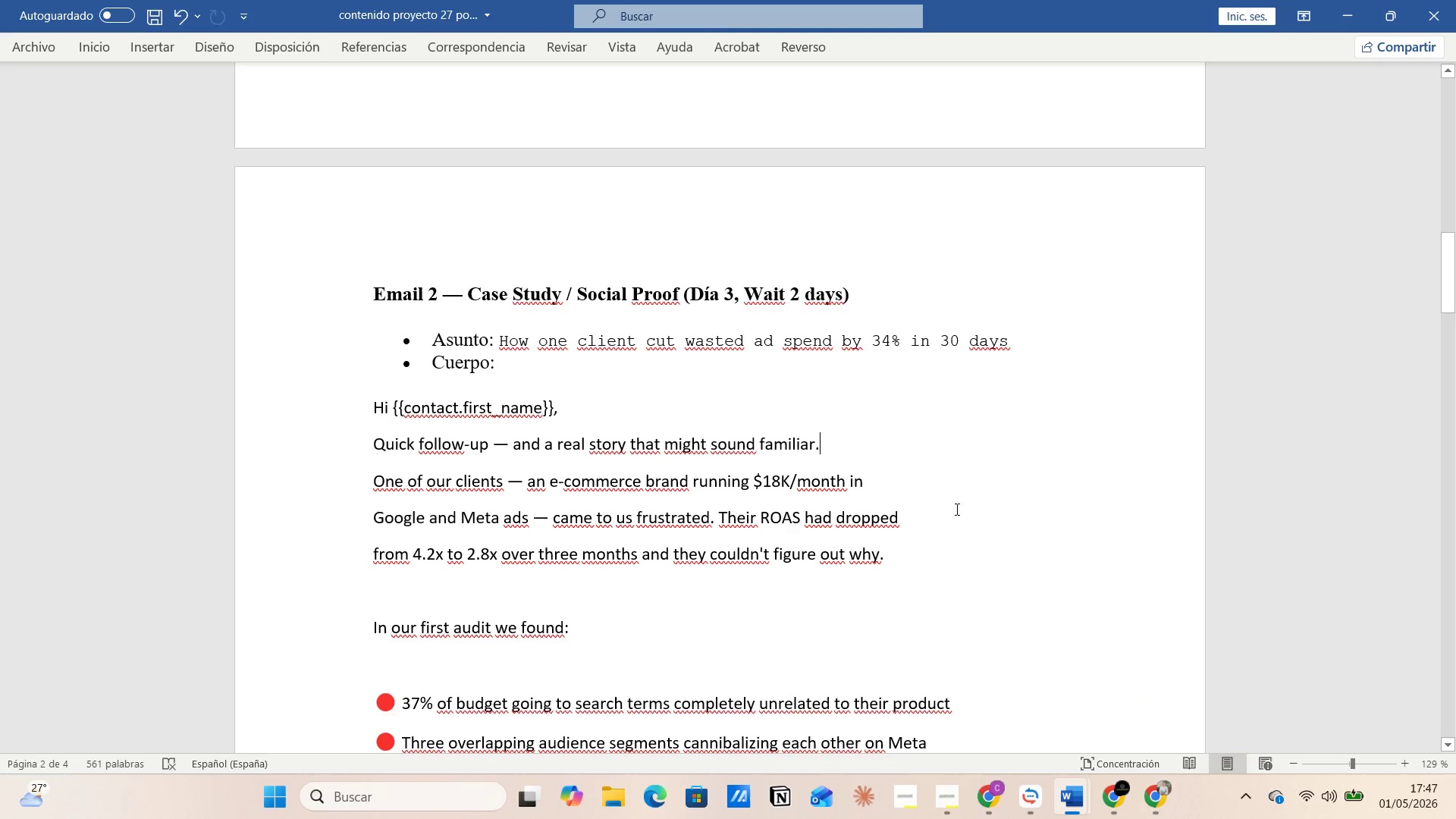 
key(Alt+AltLeft)
 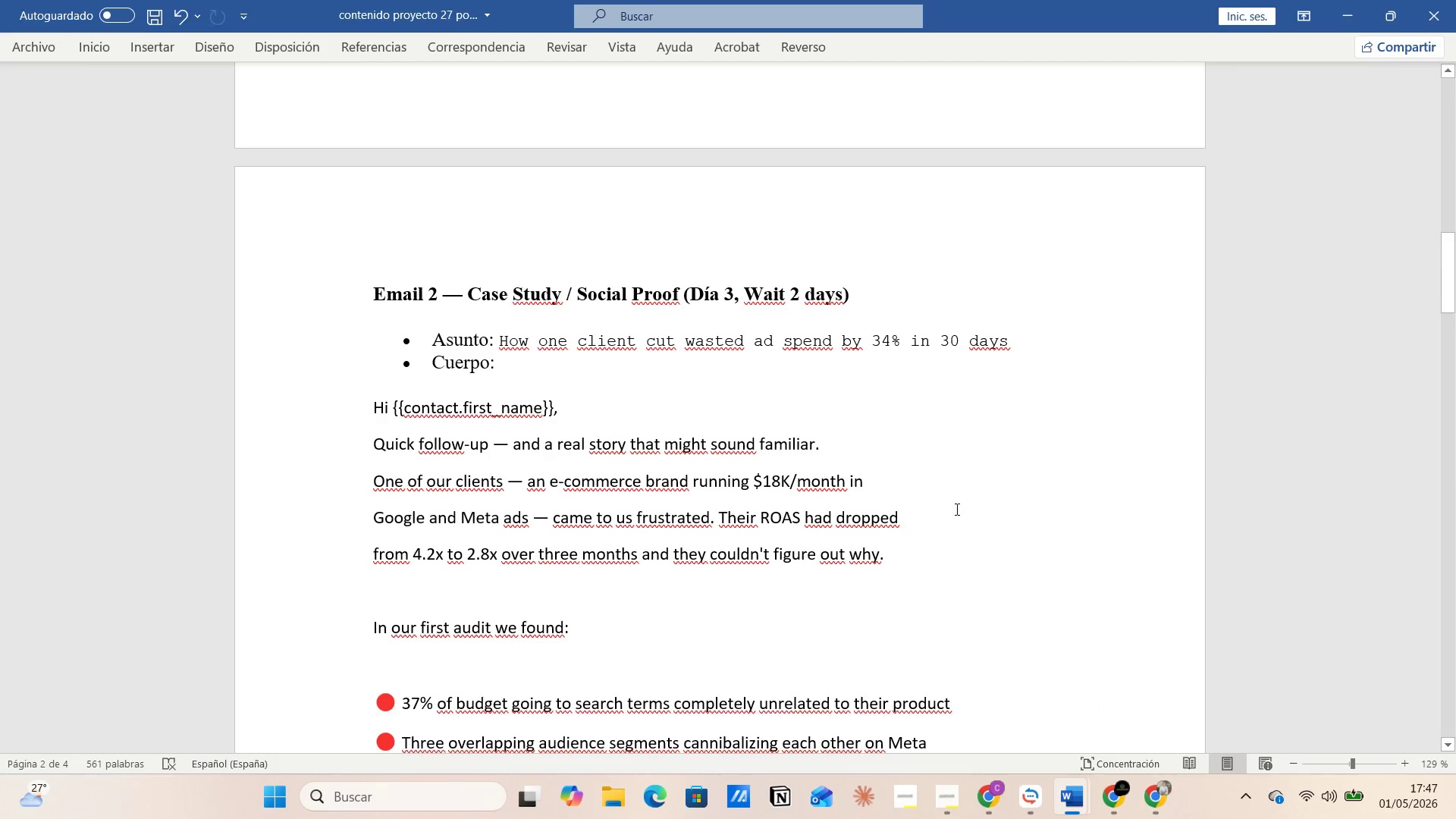 
key(Alt+Tab)
 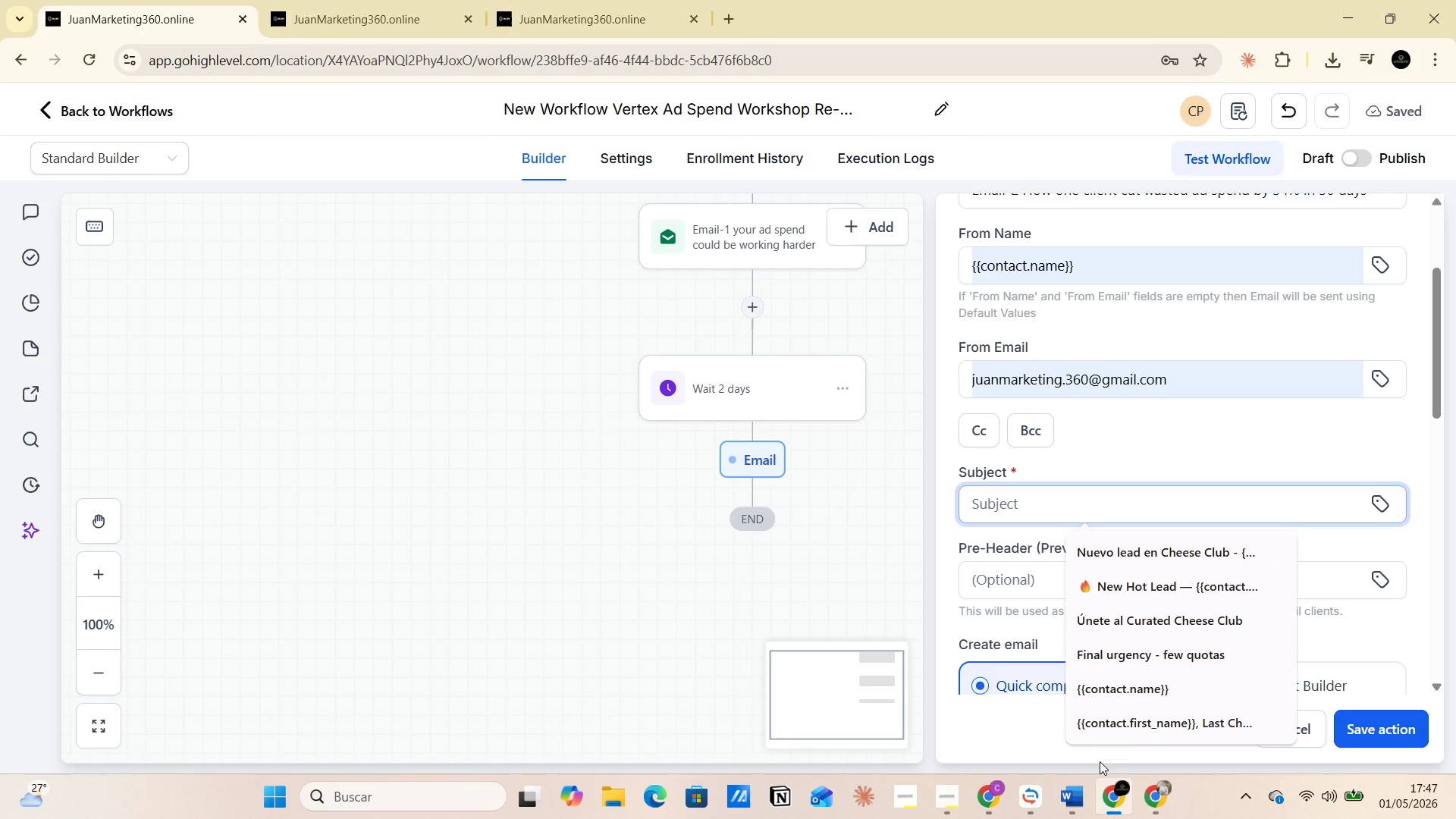 
left_click([977, 695])
 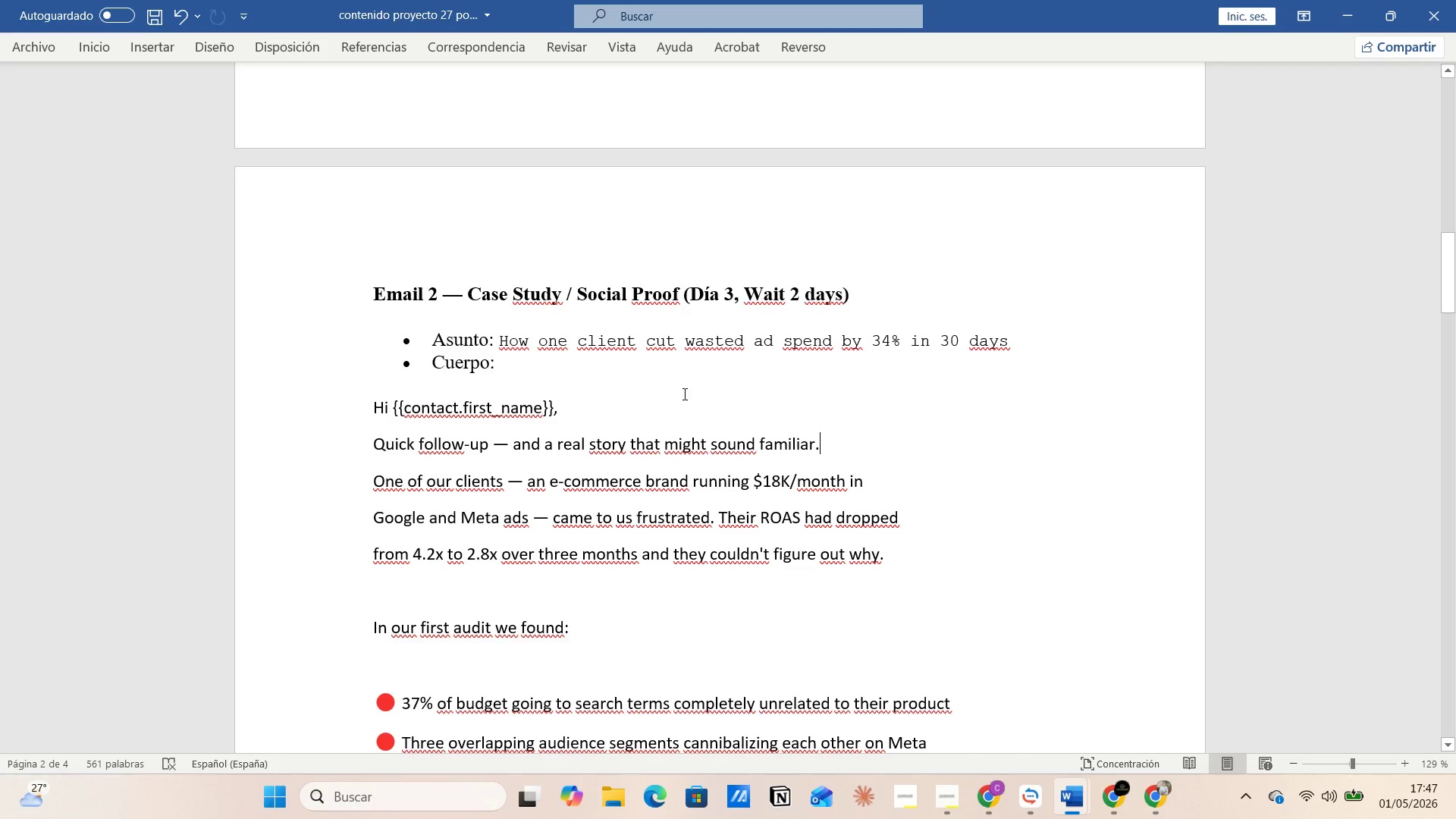 
scroll: coordinate [700, 400], scroll_direction: down, amount: 3.0
 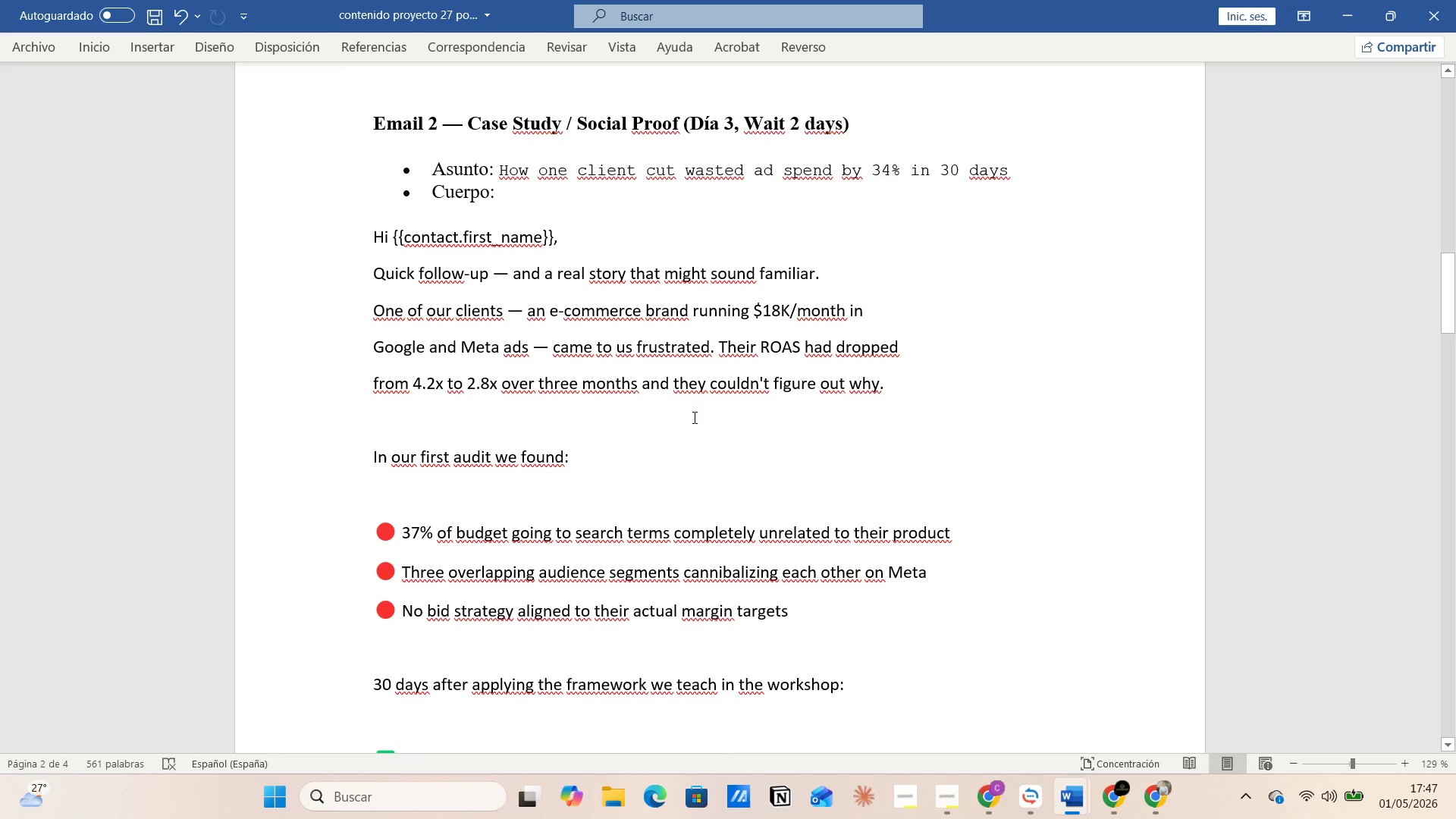 
key(Alt+AltLeft)
 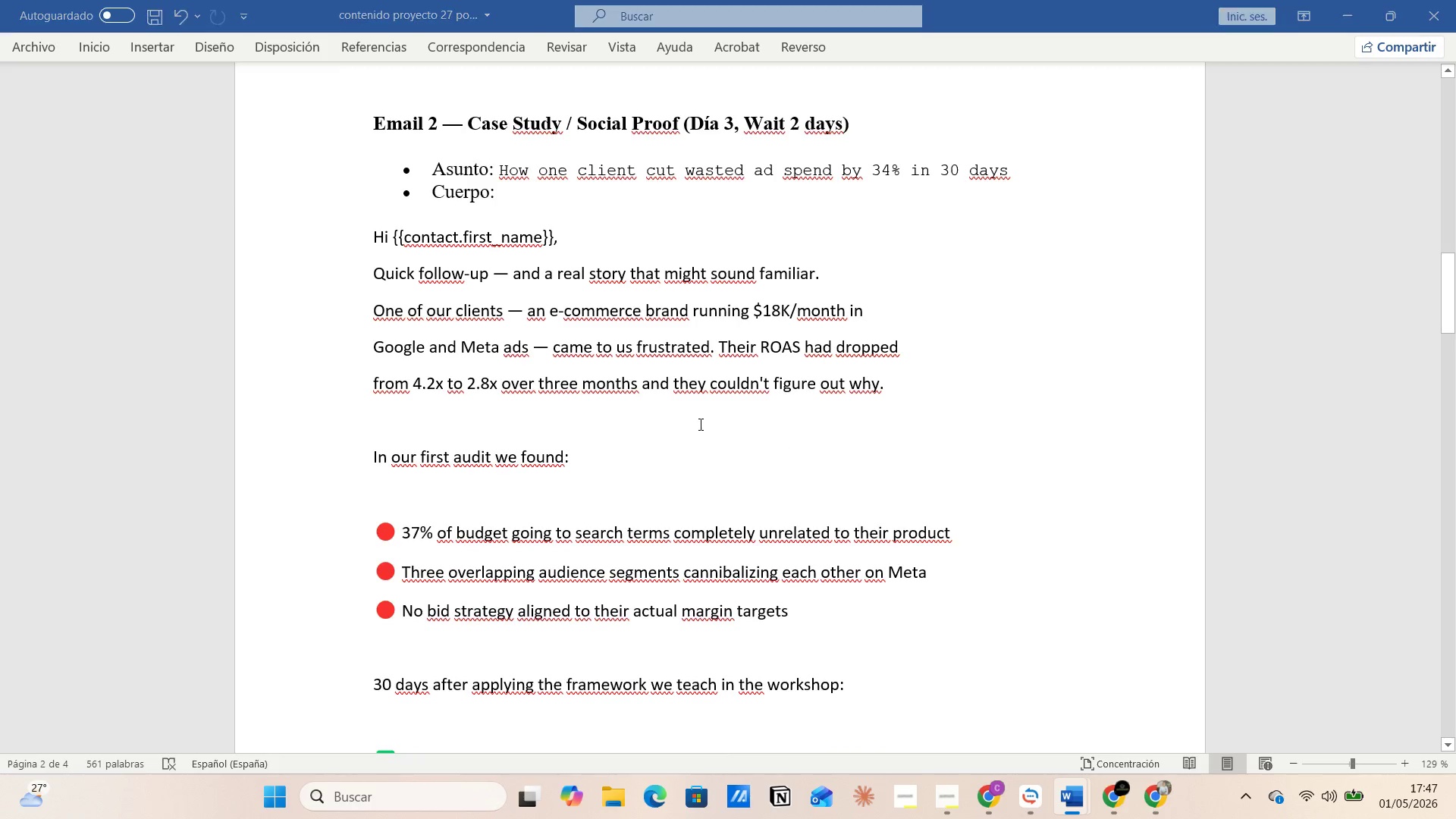 
key(Alt+Tab)
 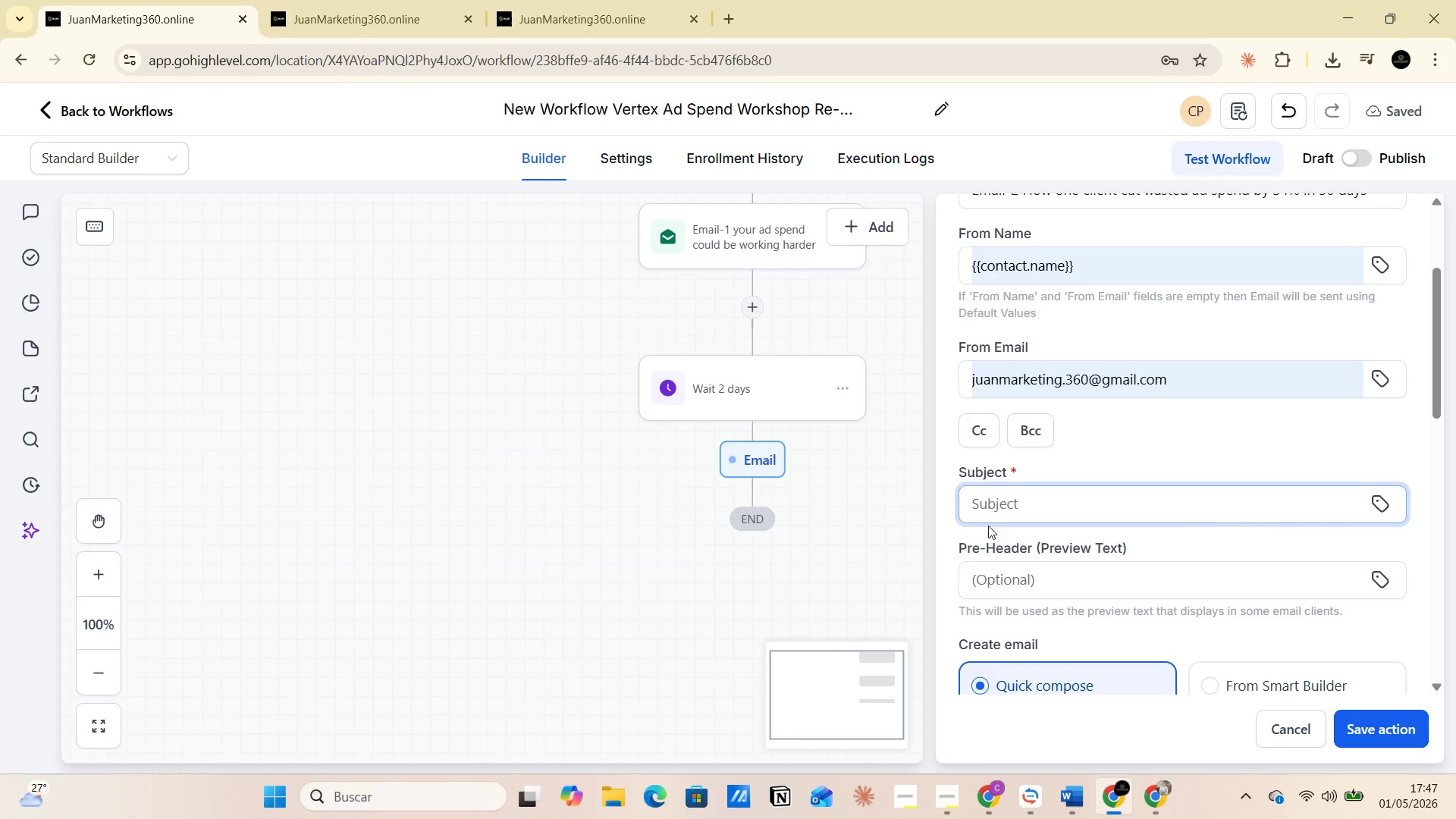 
left_click([996, 510])
 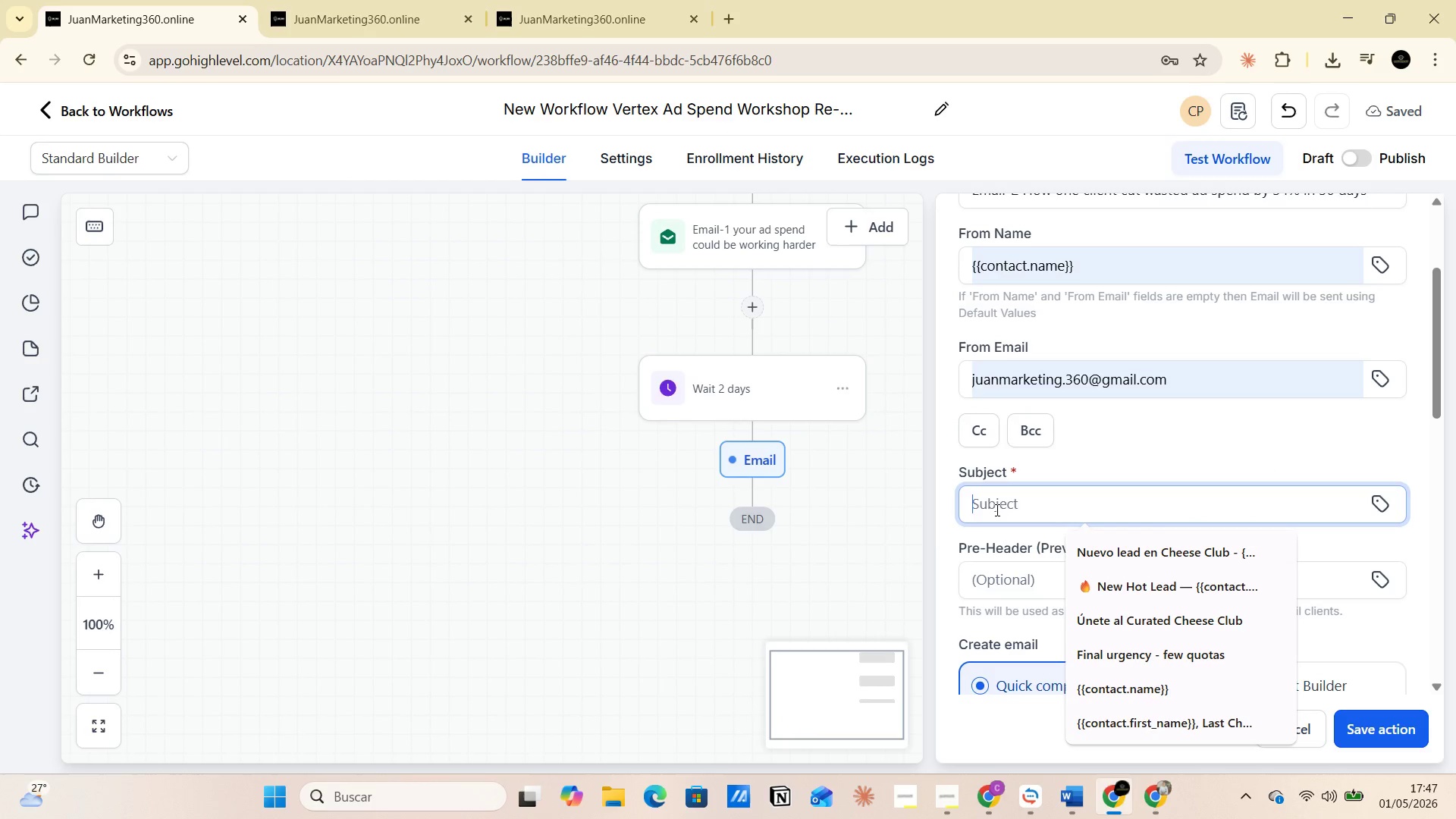 
key(Control+V)
 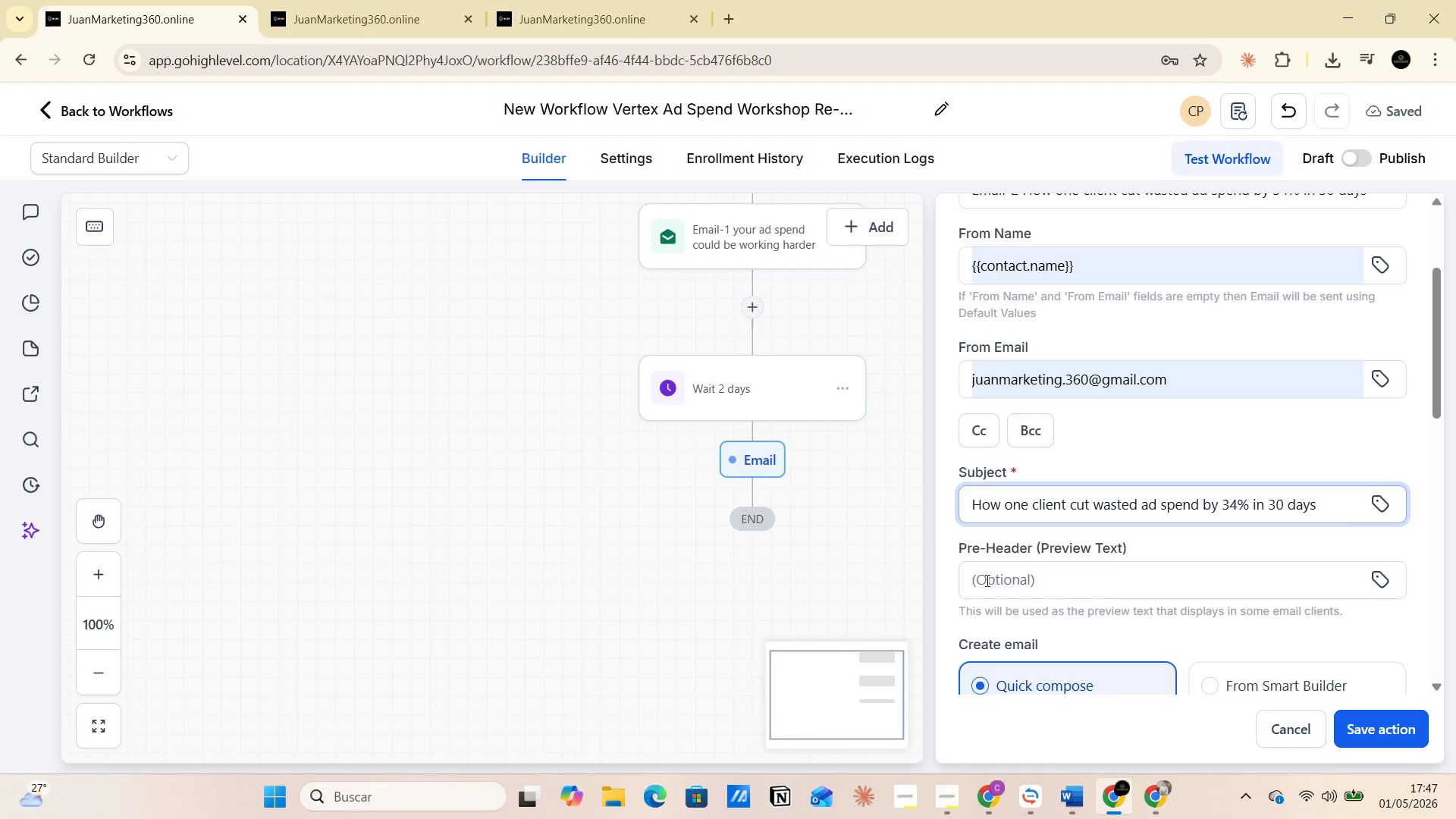 
scroll: coordinate [987, 589], scroll_direction: down, amount: 2.0
 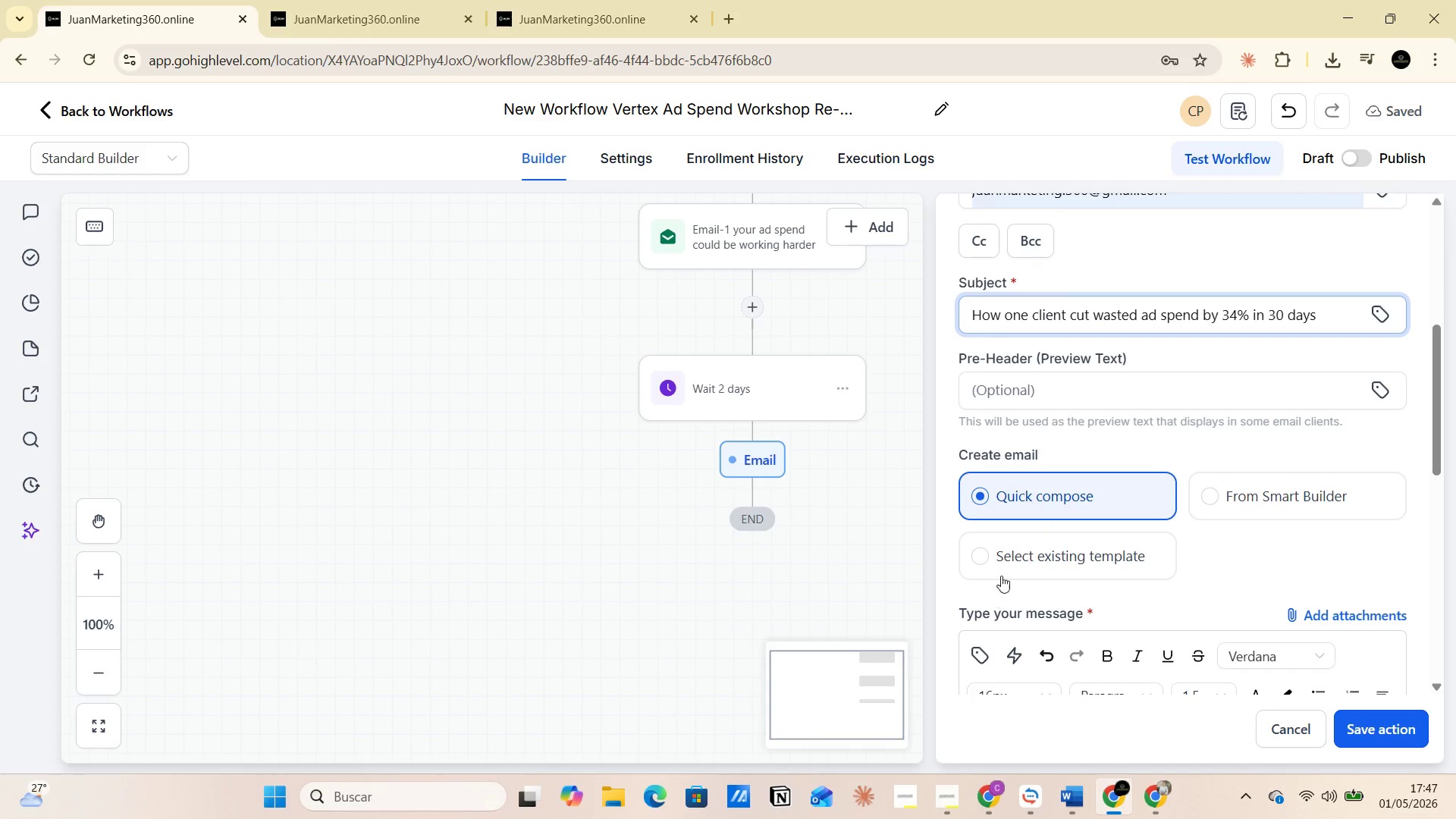 
left_click([1001, 566])
 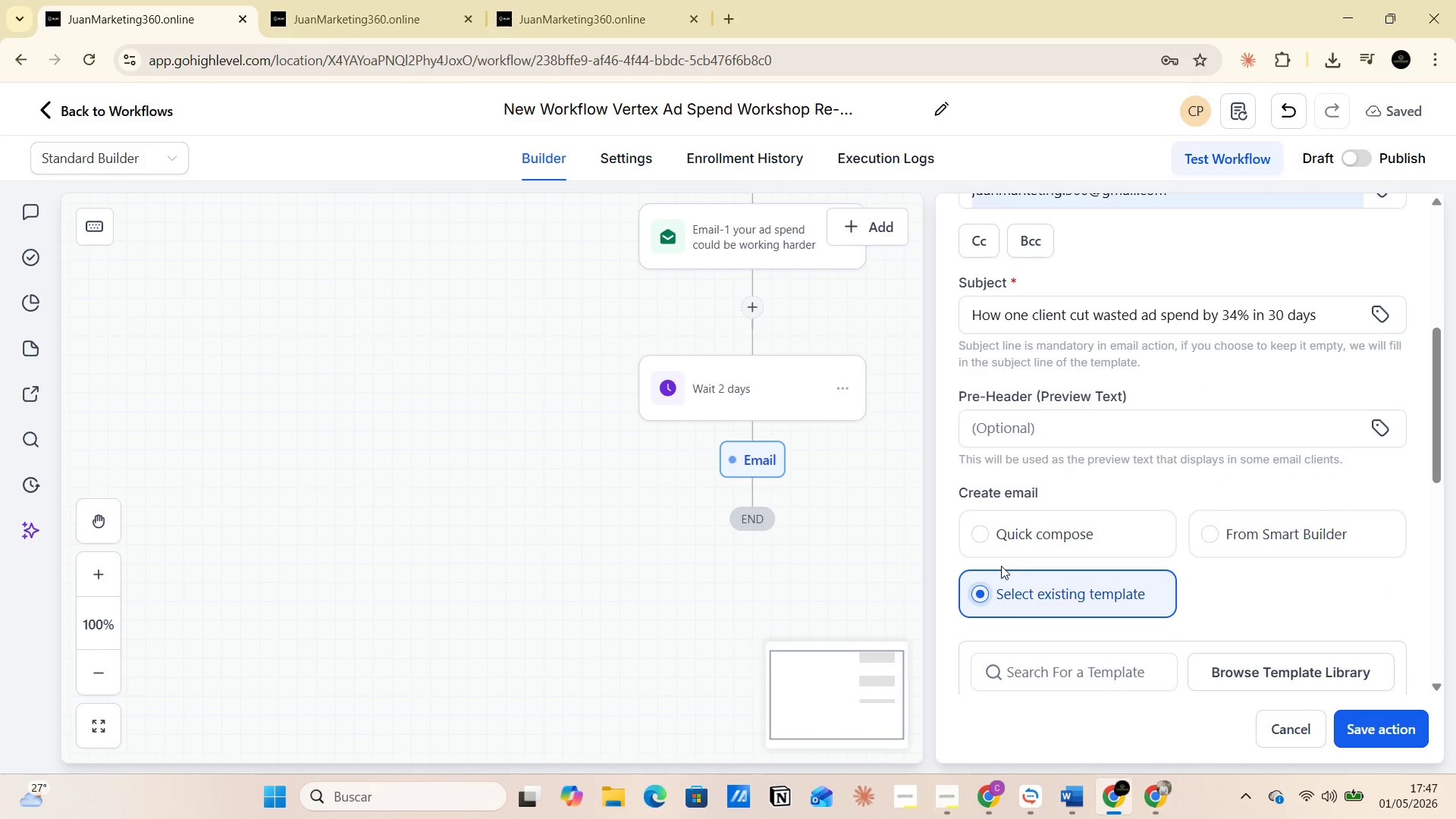 
scroll: coordinate [1004, 579], scroll_direction: down, amount: 2.0
 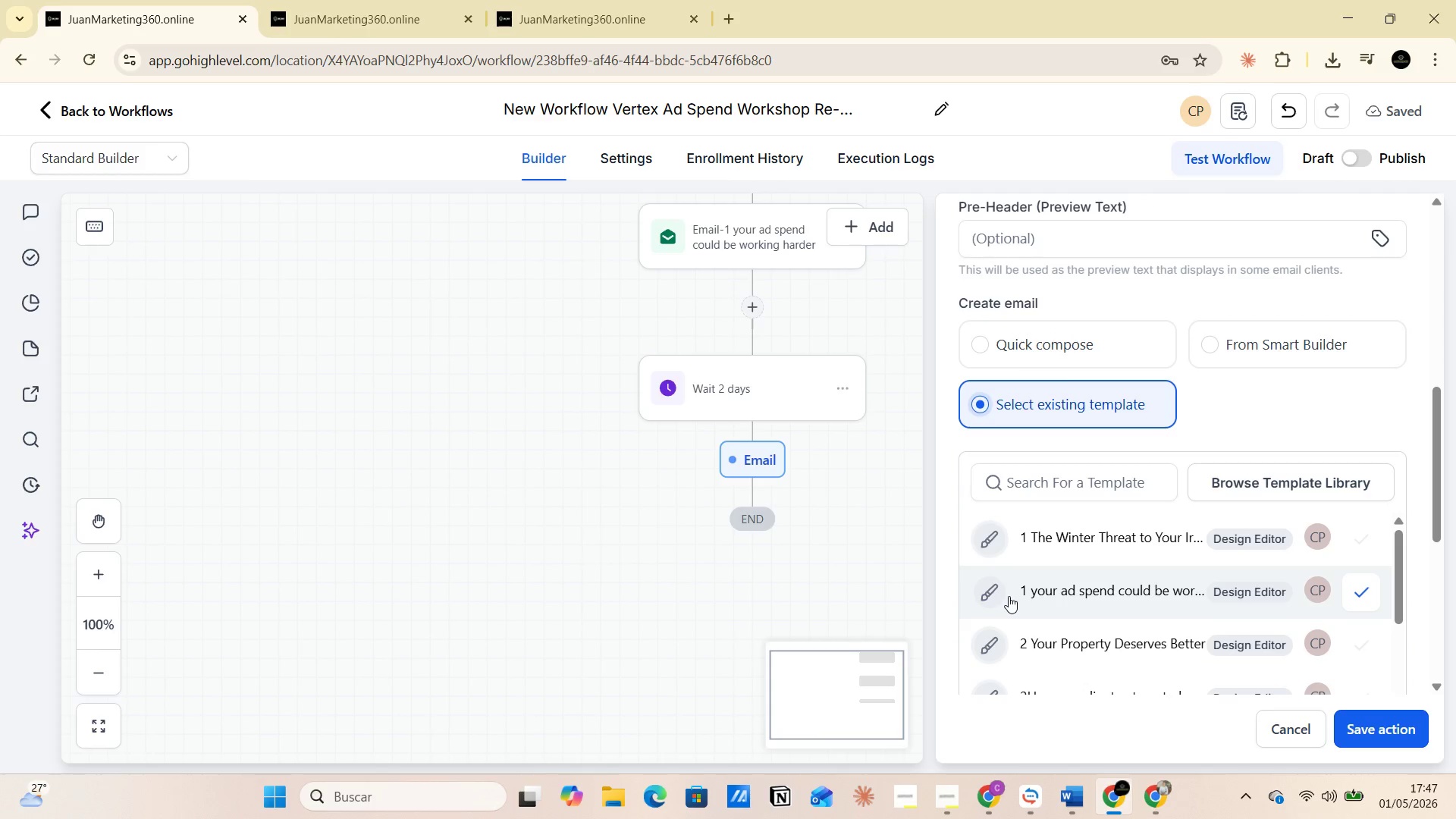 
mouse_move([1054, 596])
 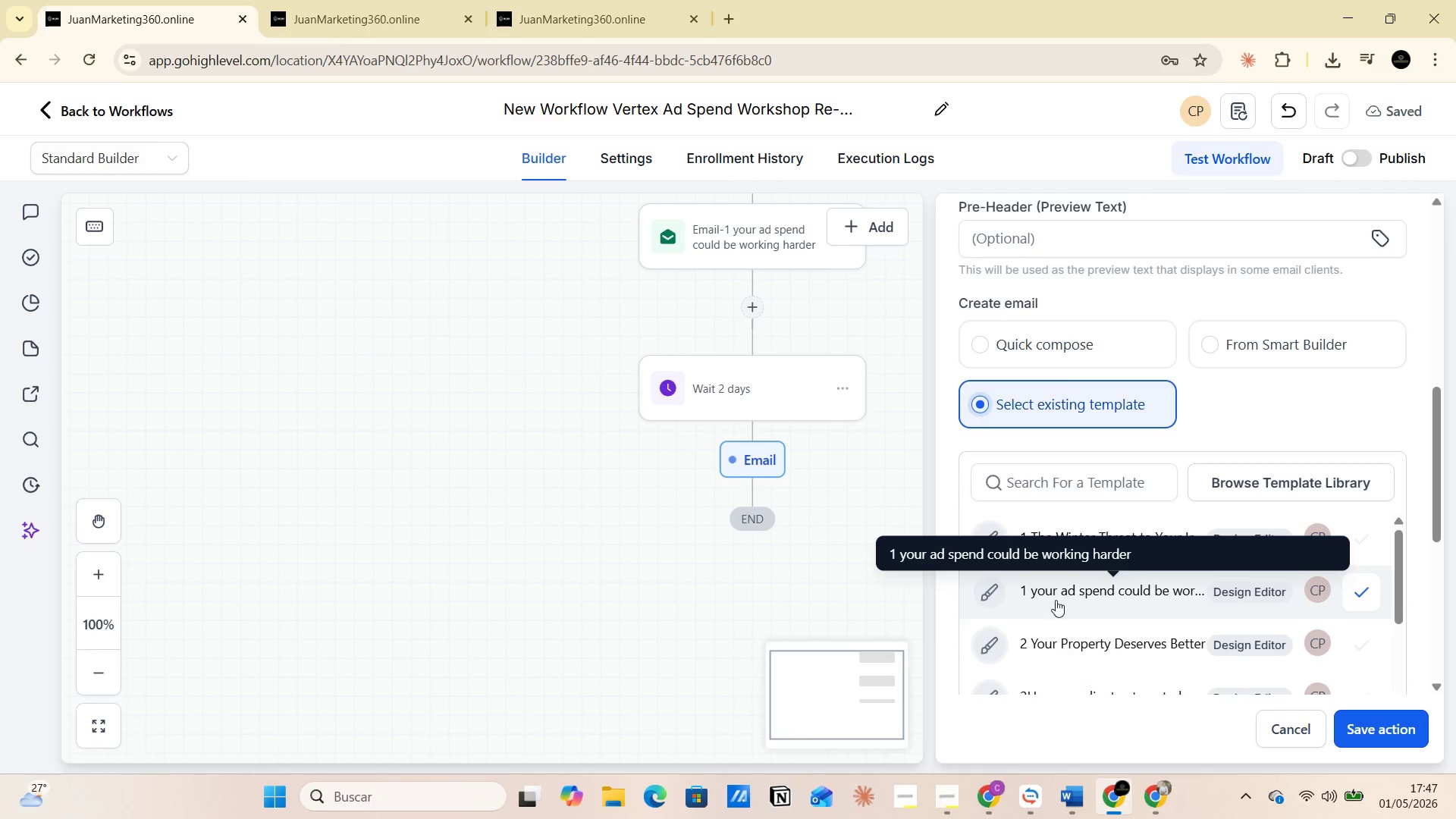 
scroll: coordinate [1056, 600], scroll_direction: down, amount: 1.0
 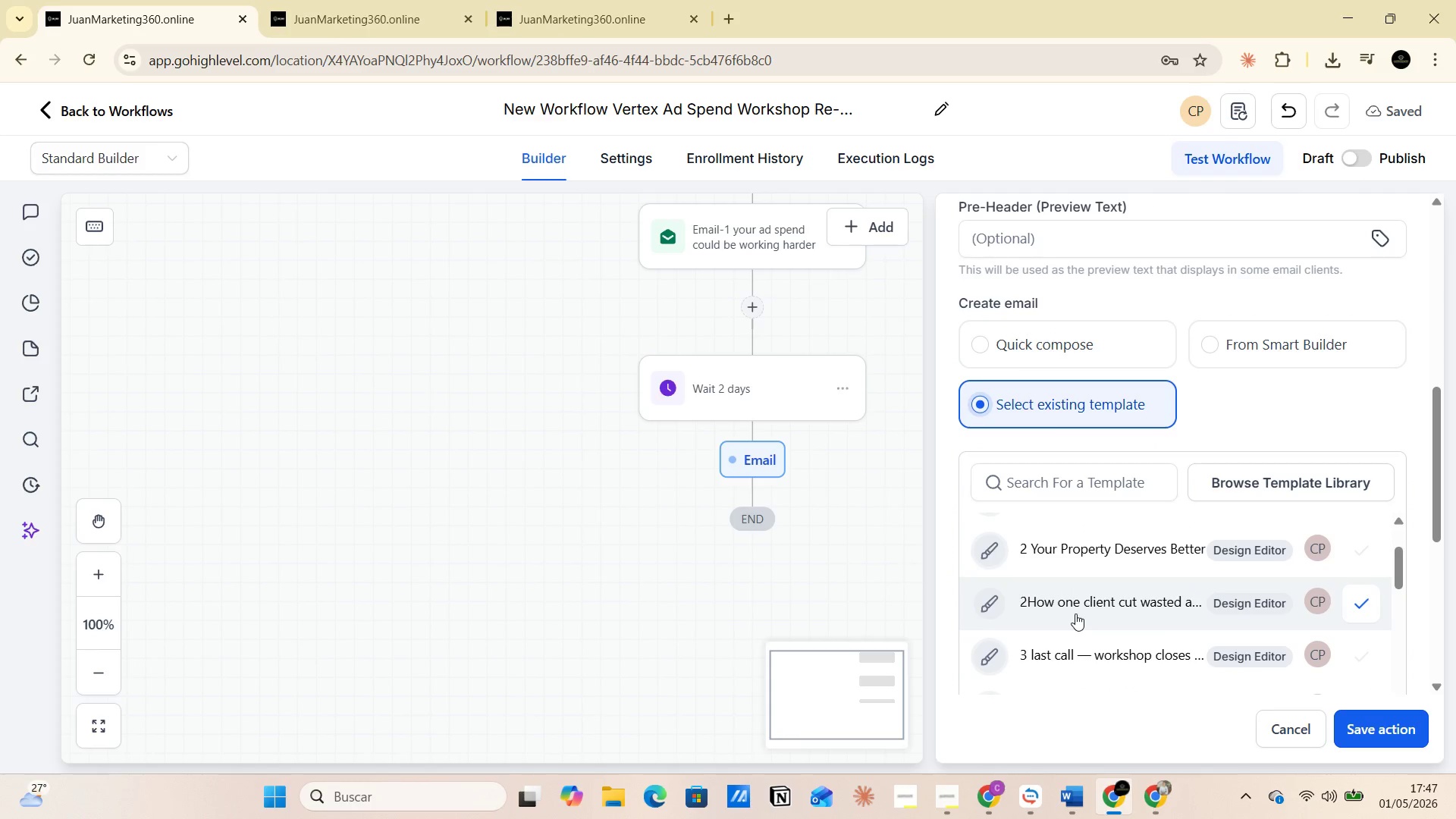 
left_click([1075, 613])
 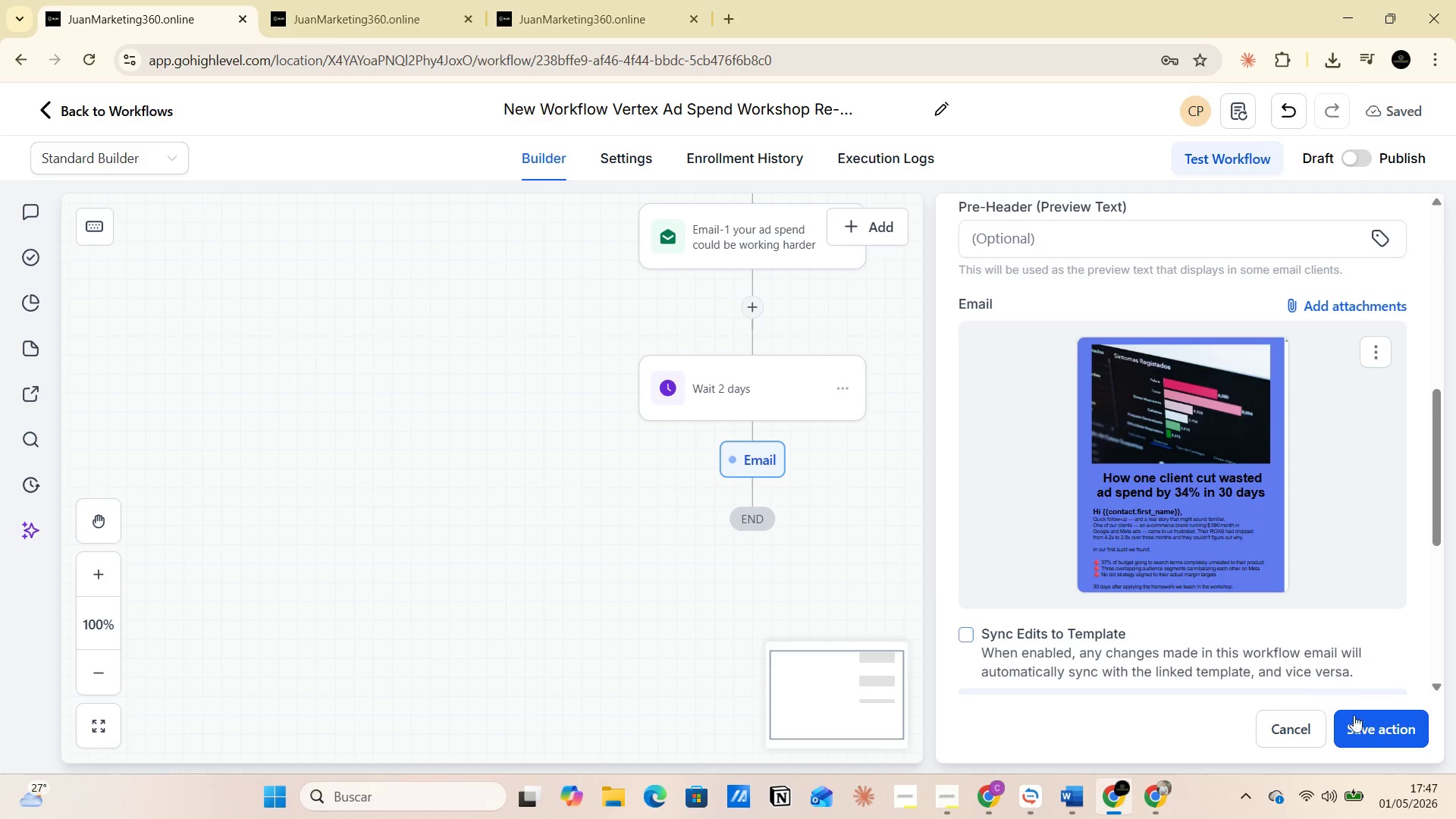 
left_click([1358, 729])
 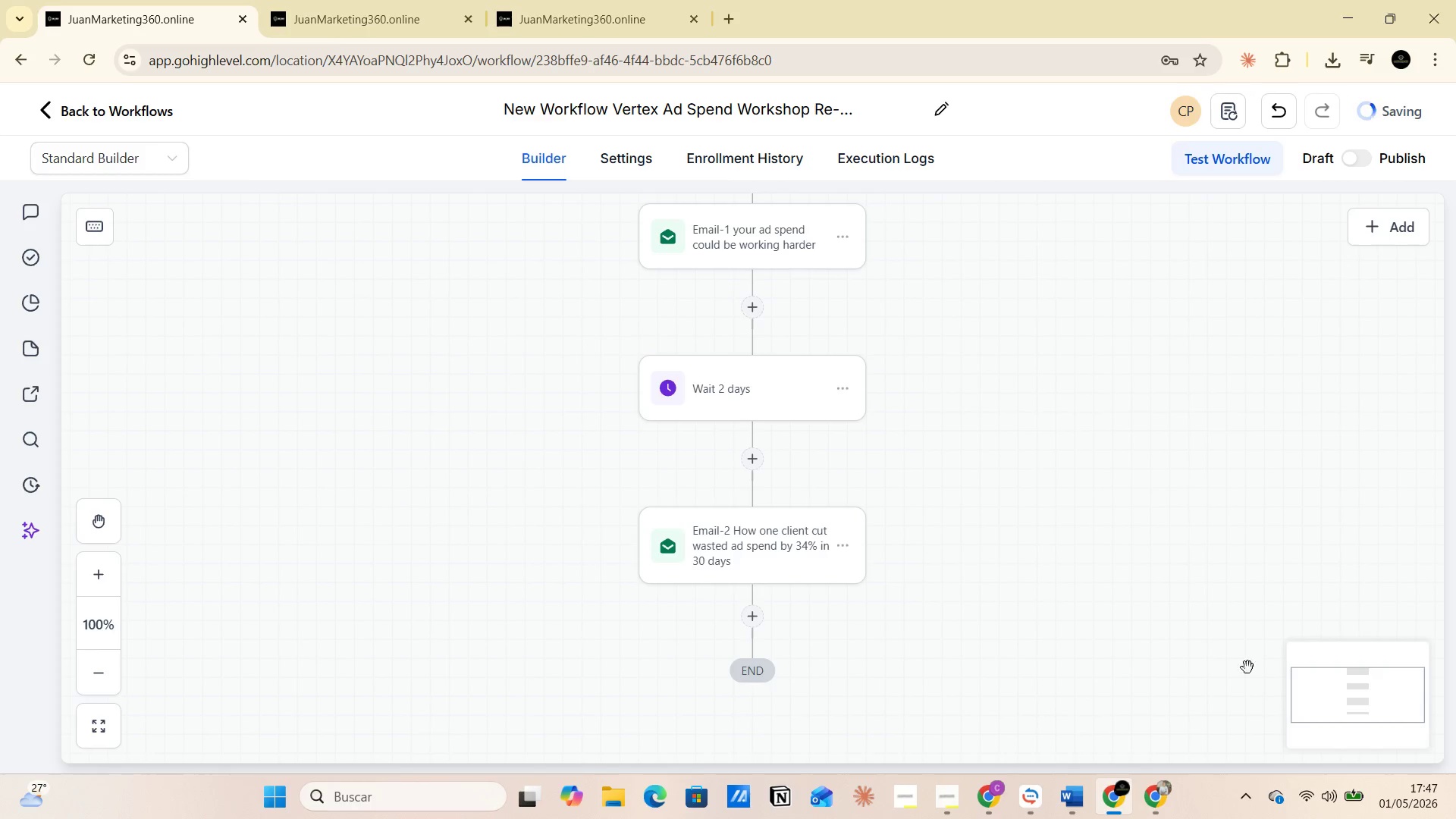 
scroll: coordinate [1011, 594], scroll_direction: down, amount: 1.0
 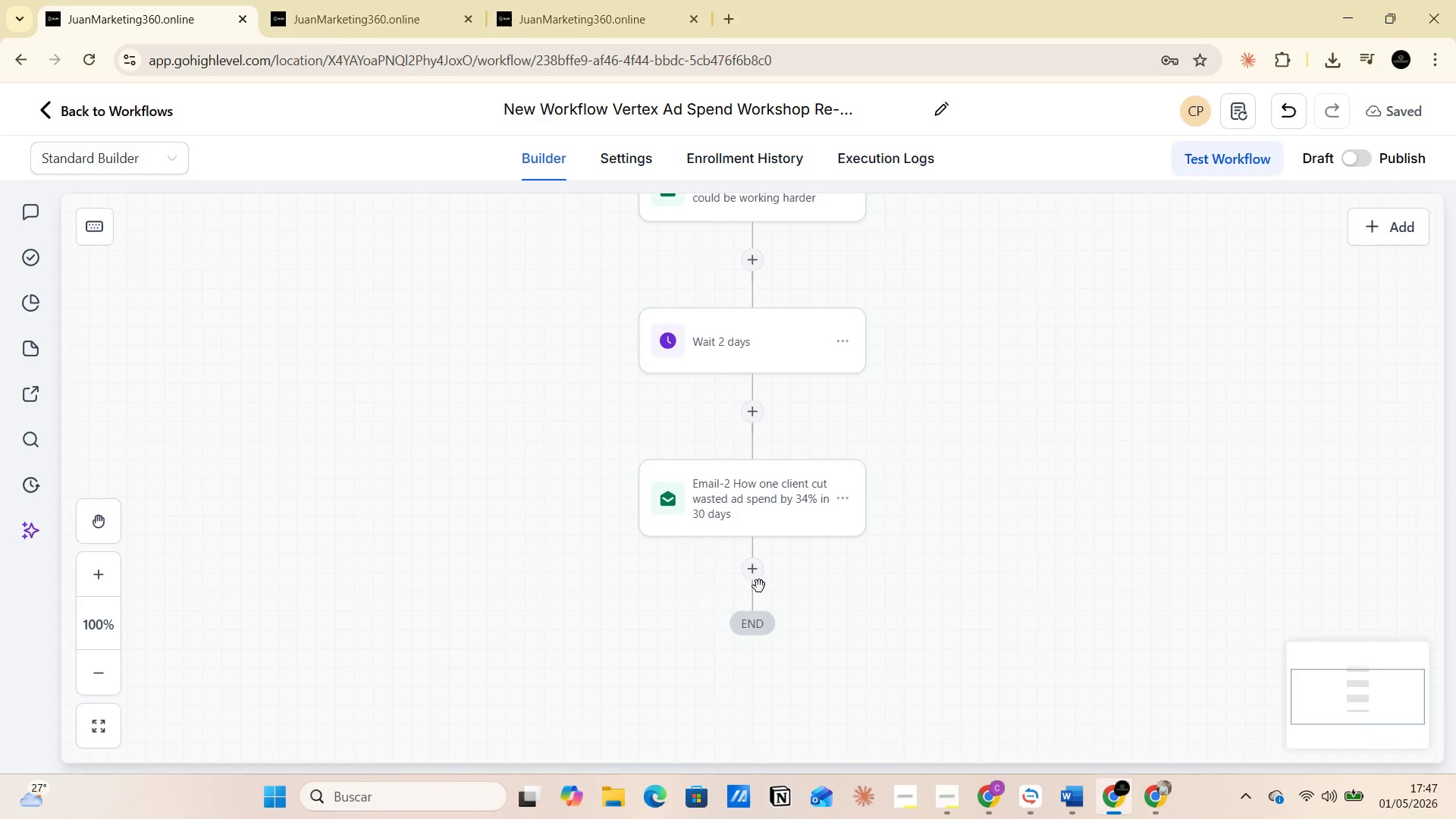 
left_click([754, 572])
 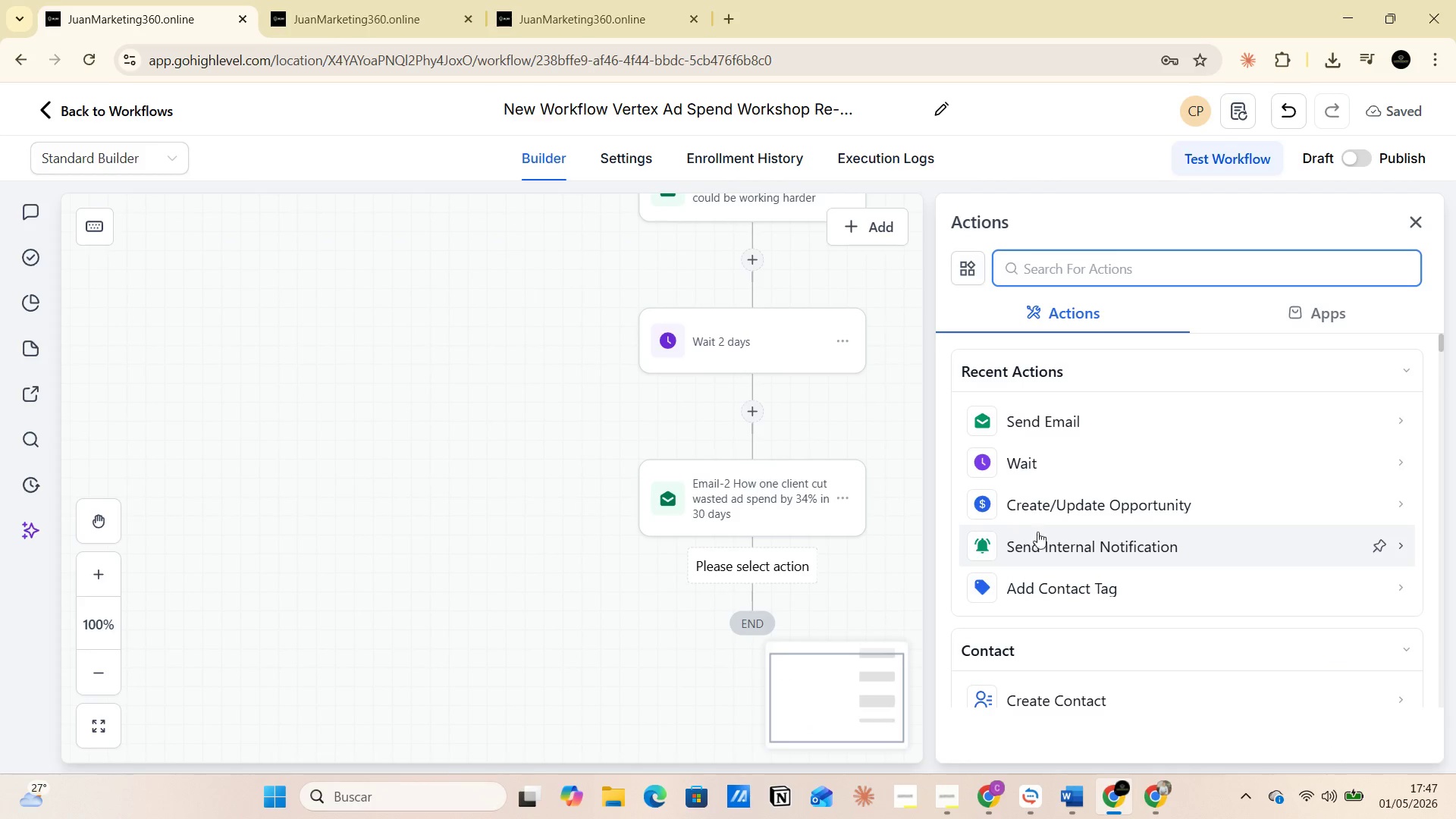 
left_click([1052, 506])
 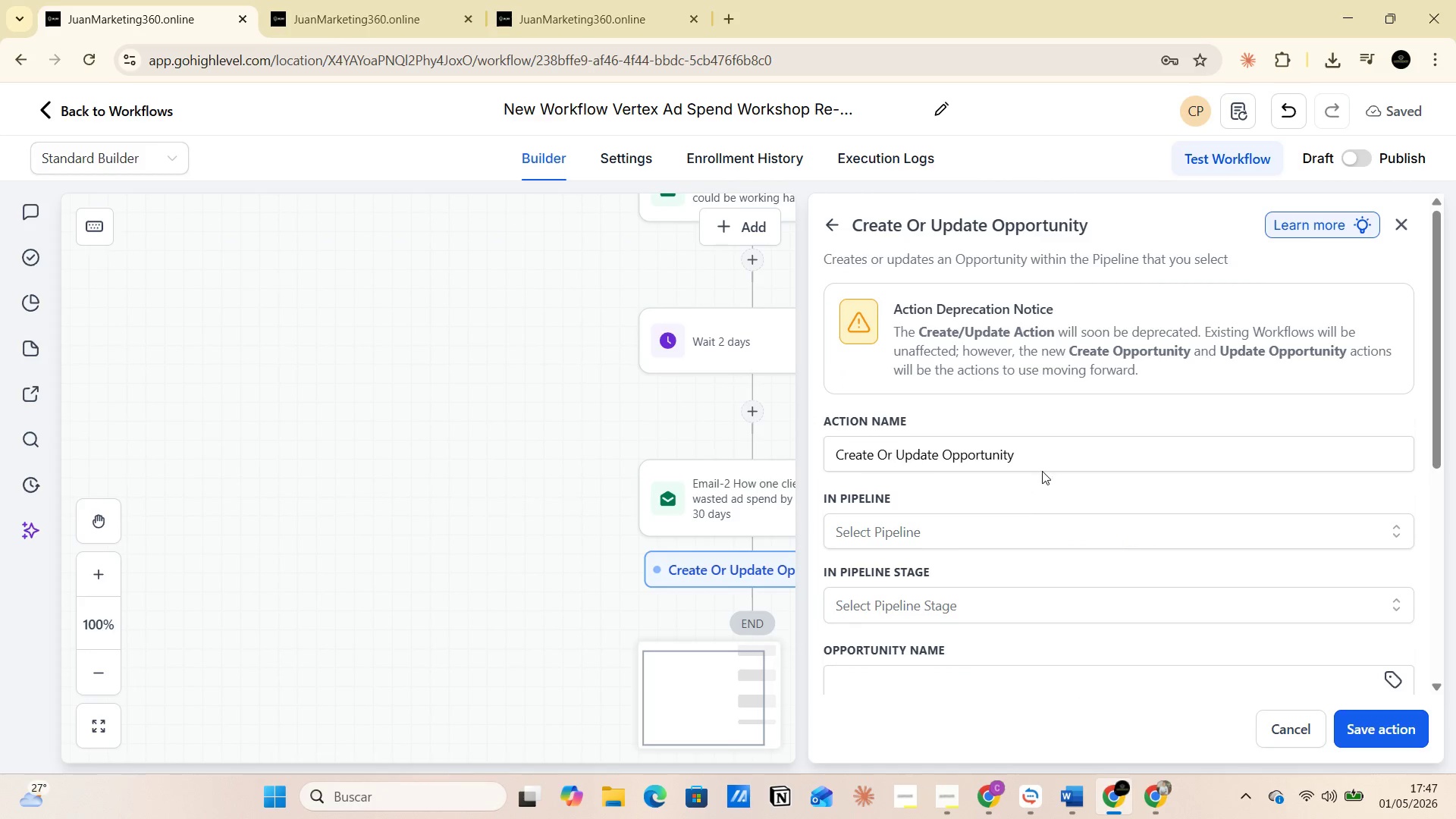 
left_click([1050, 459])
 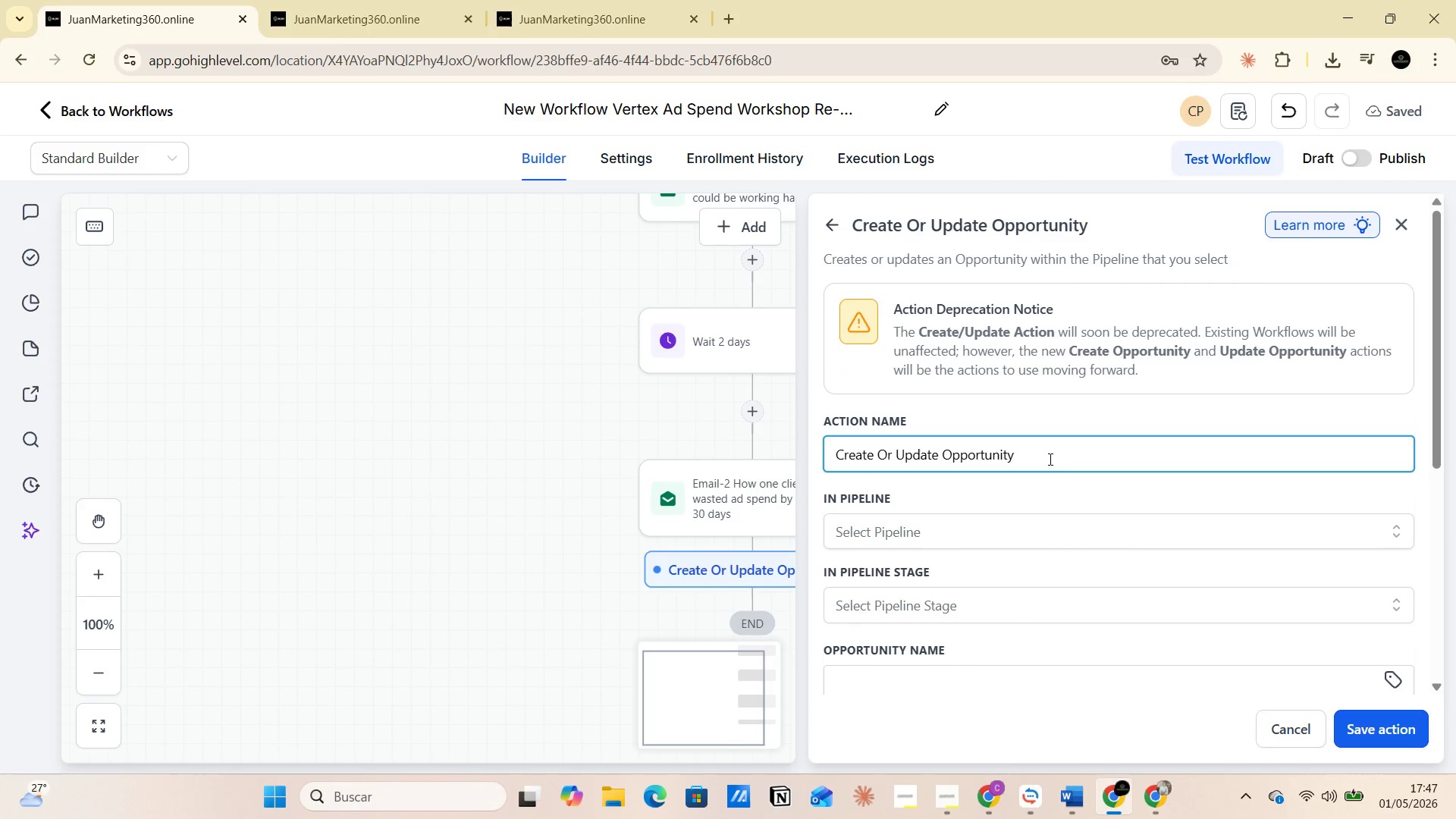 
key(Space)
 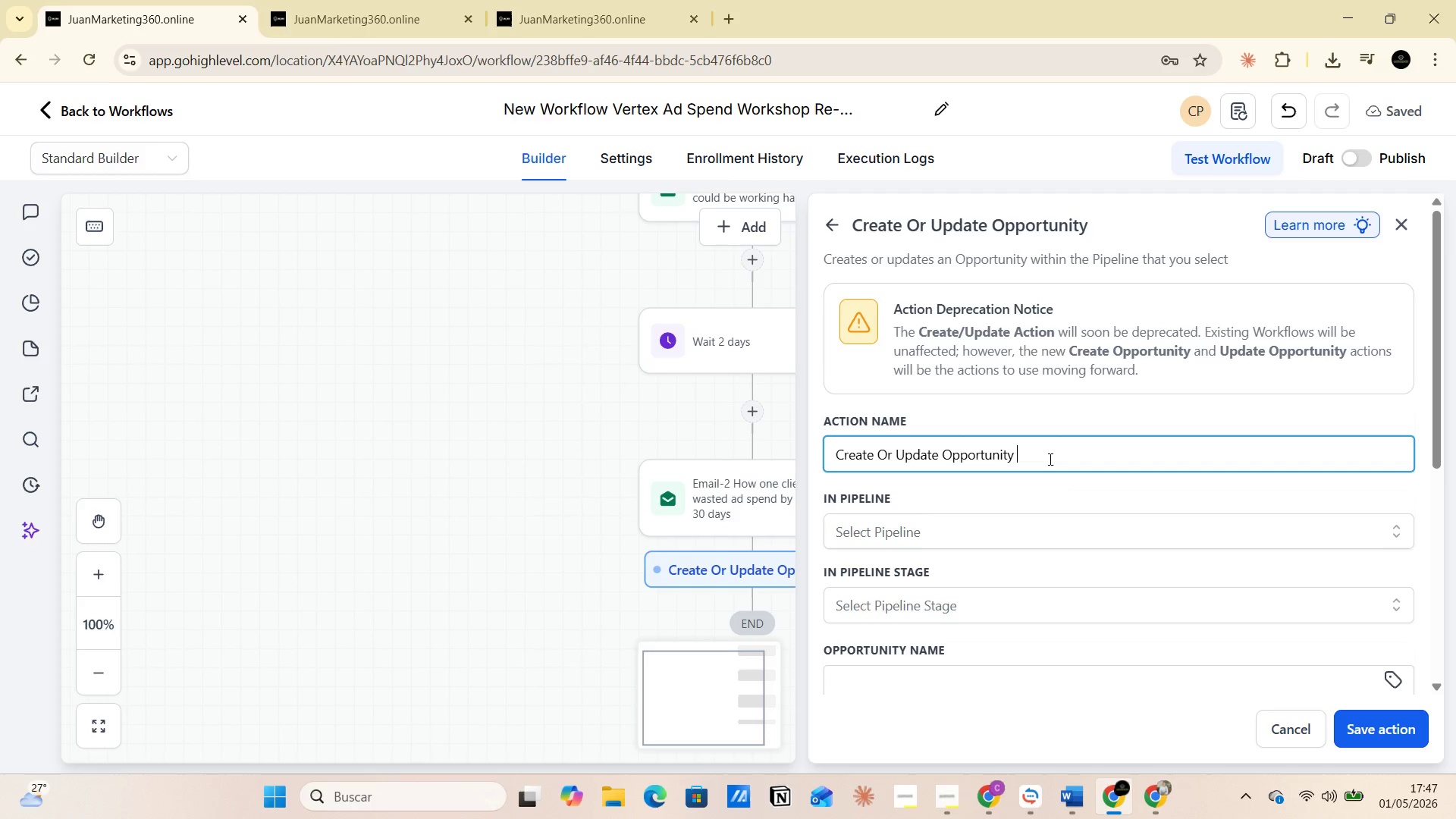 
wait(9.55)
 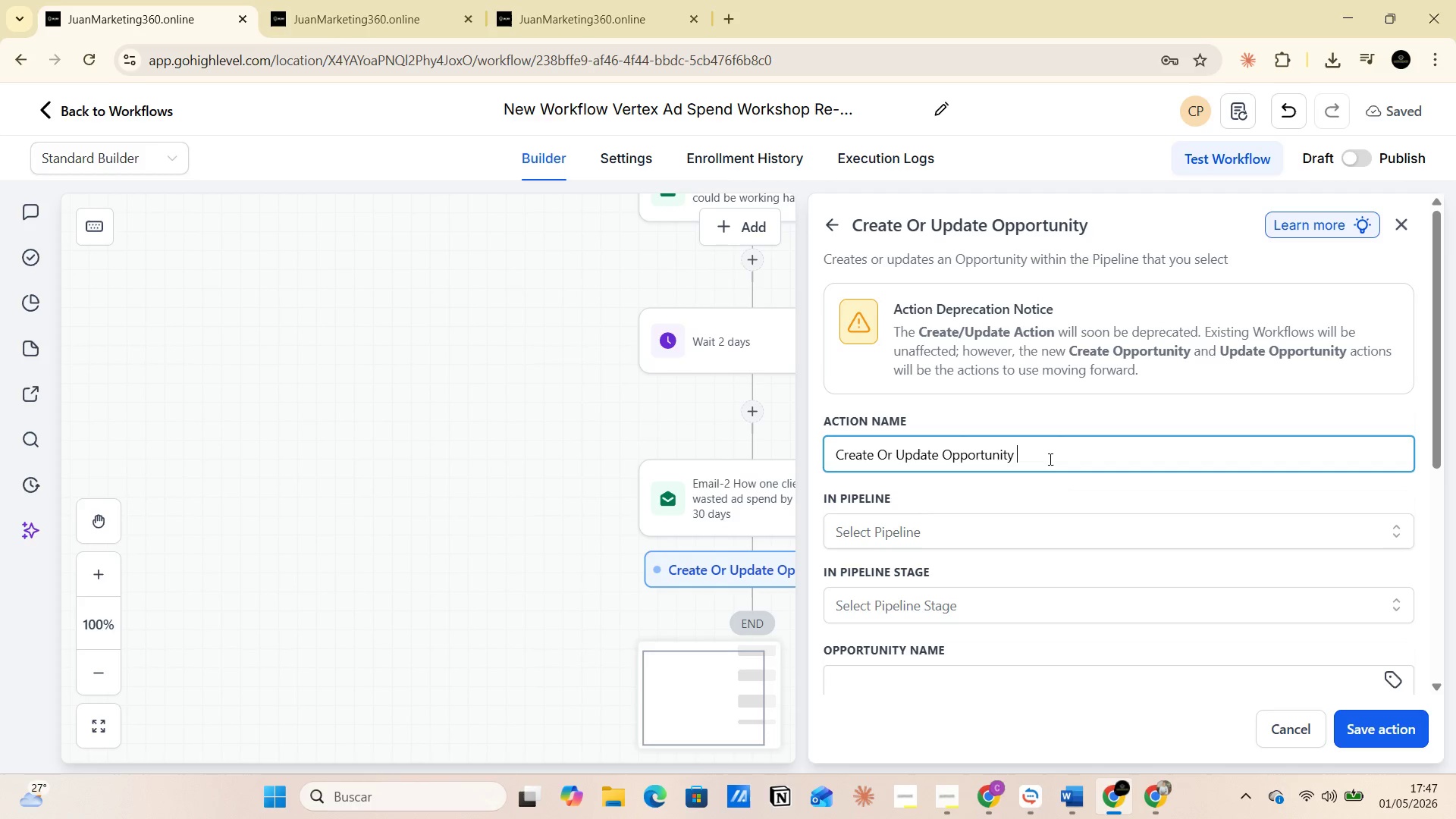 
key(Space)
 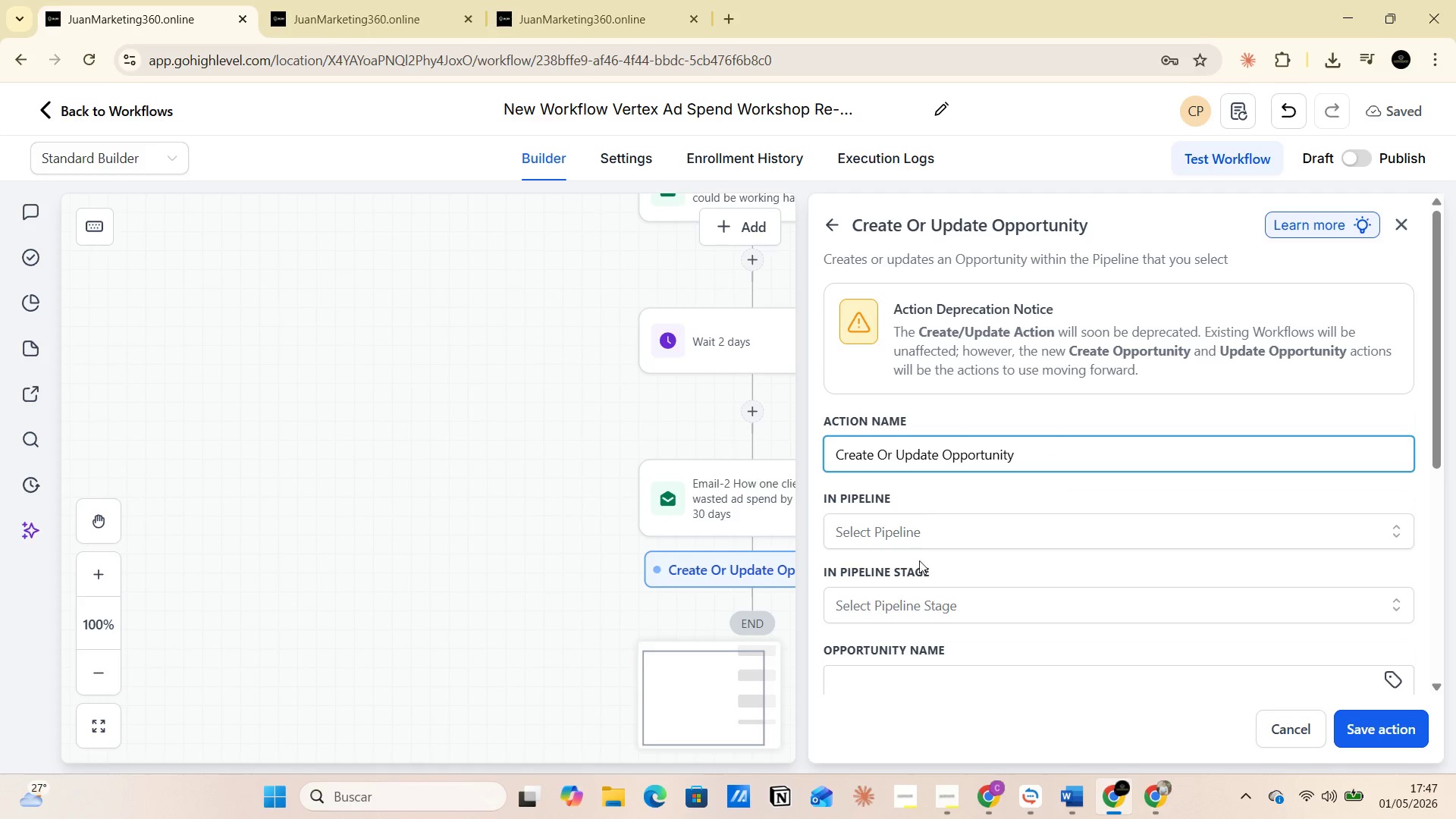 
left_click([914, 533])
 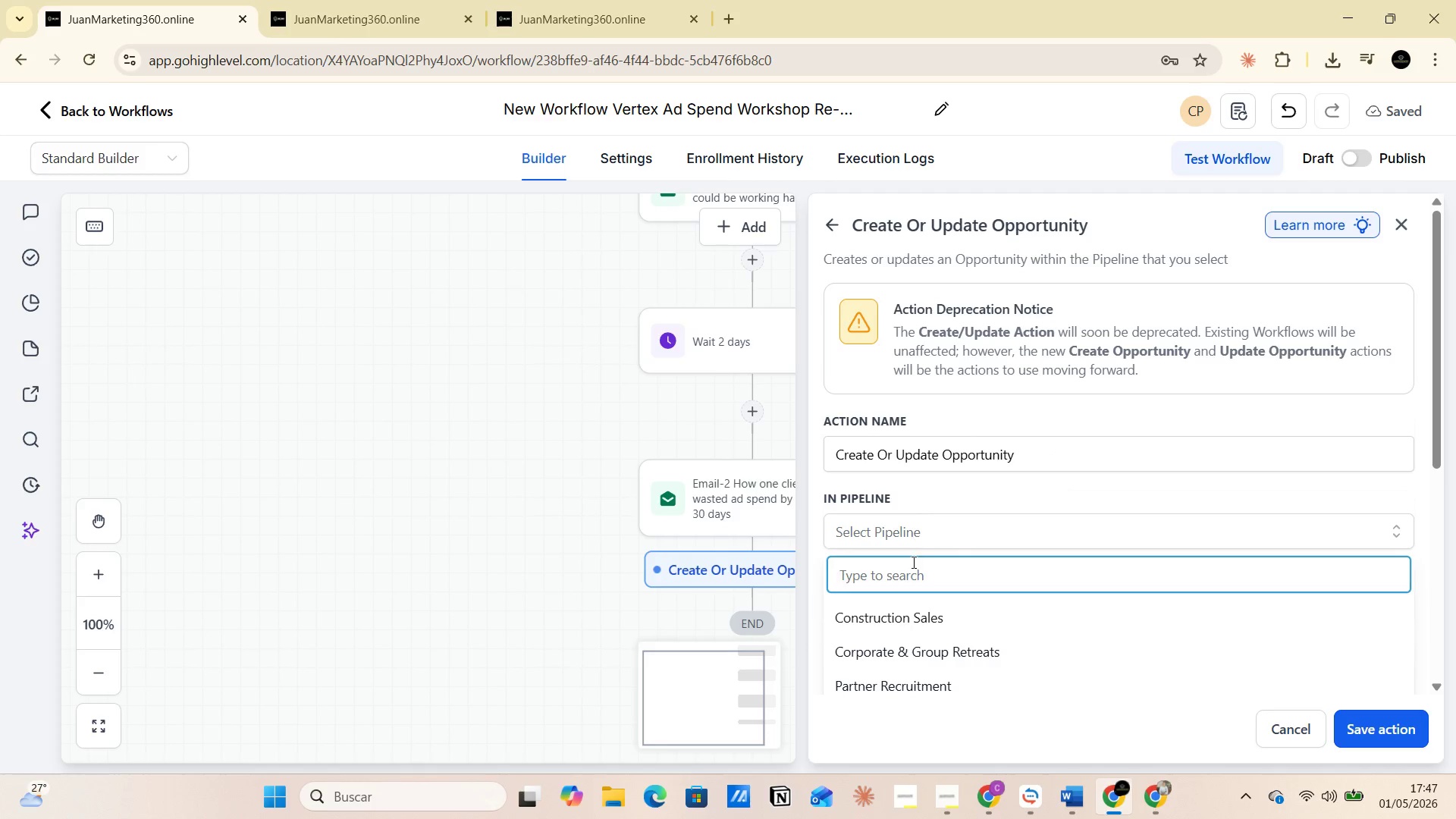 
scroll: coordinate [932, 647], scroll_direction: down, amount: 3.0
 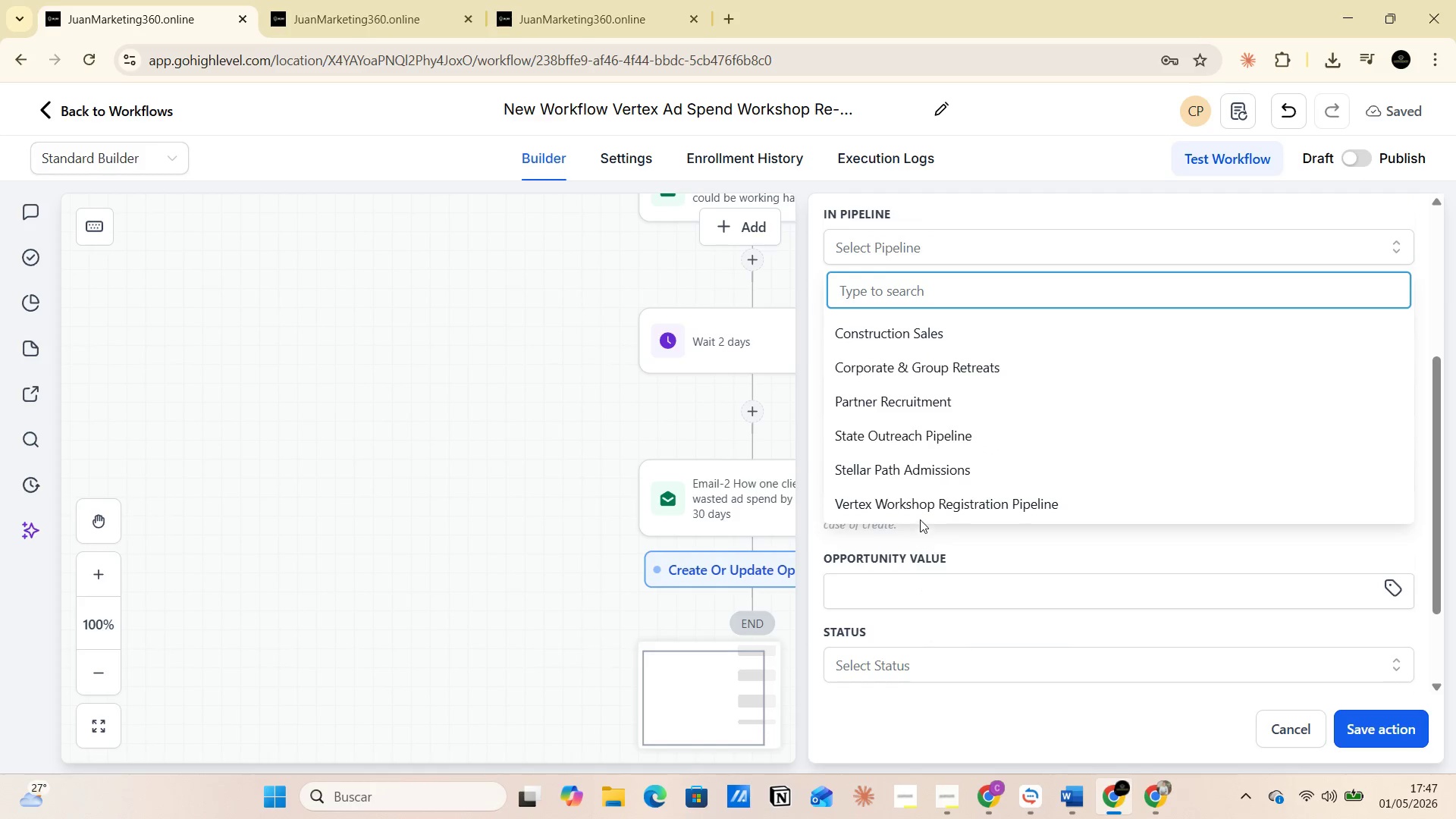 
left_click([918, 505])
 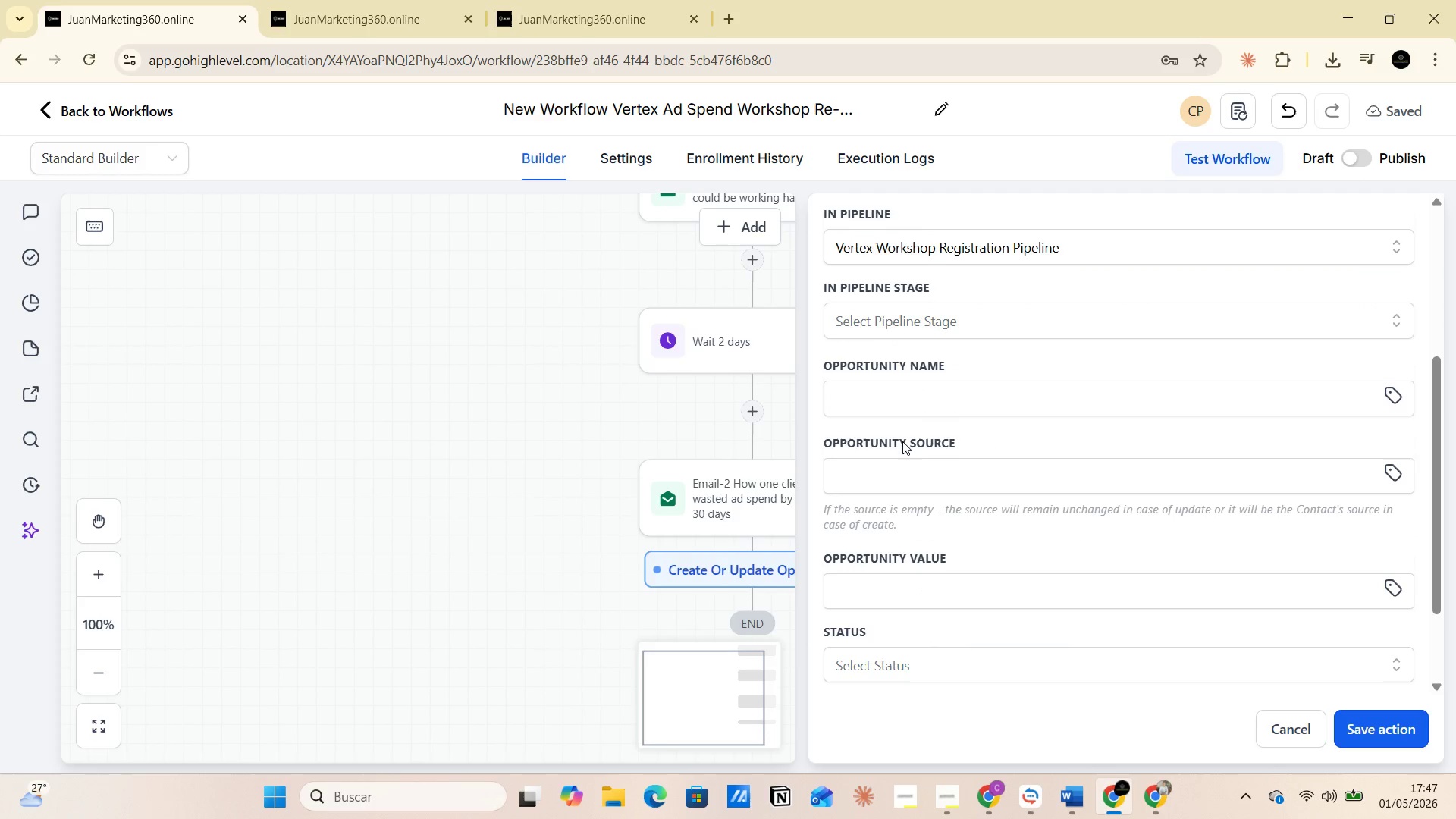 
scroll: coordinate [902, 444], scroll_direction: up, amount: 1.0
 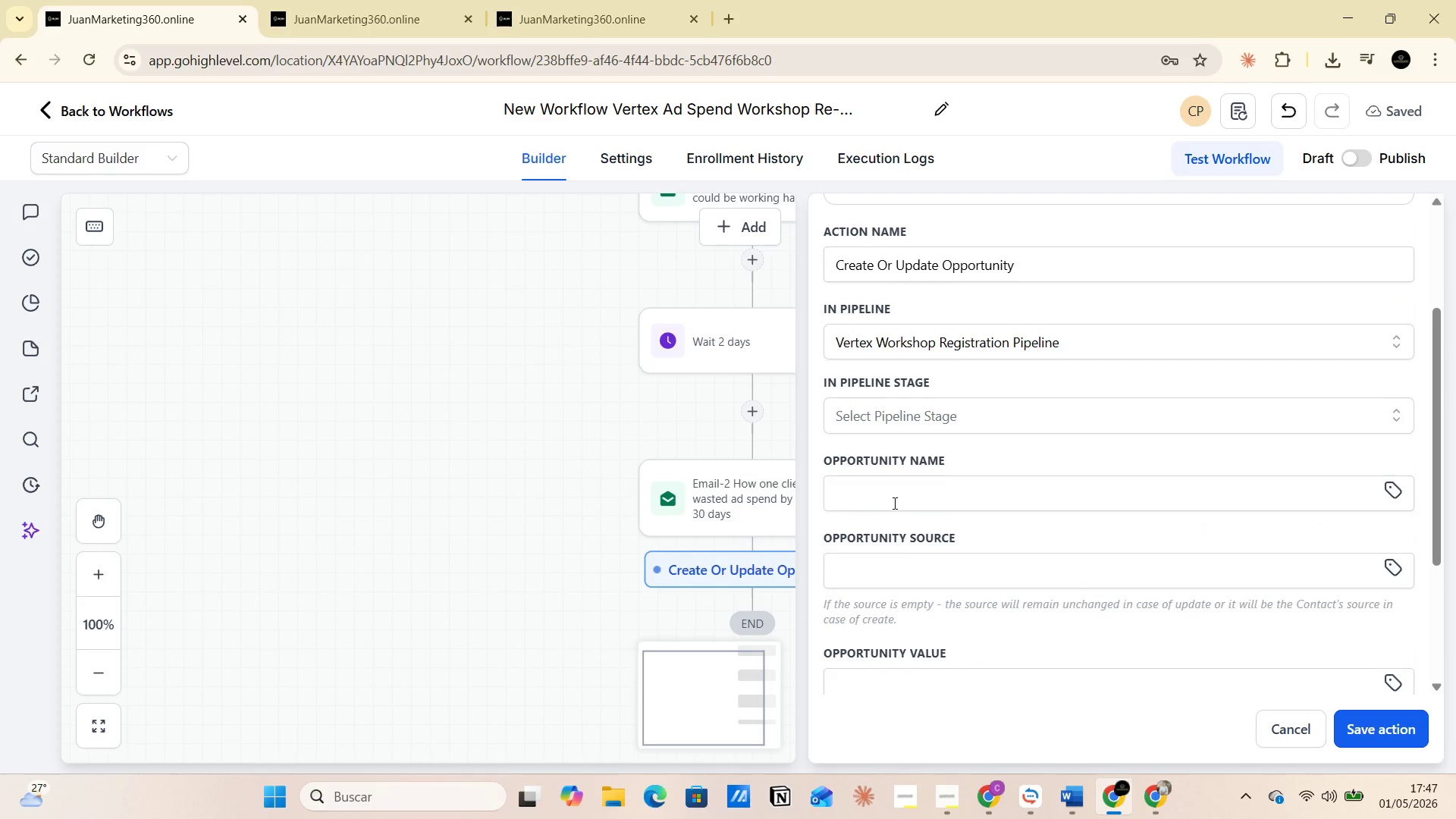 
left_click([891, 503])
 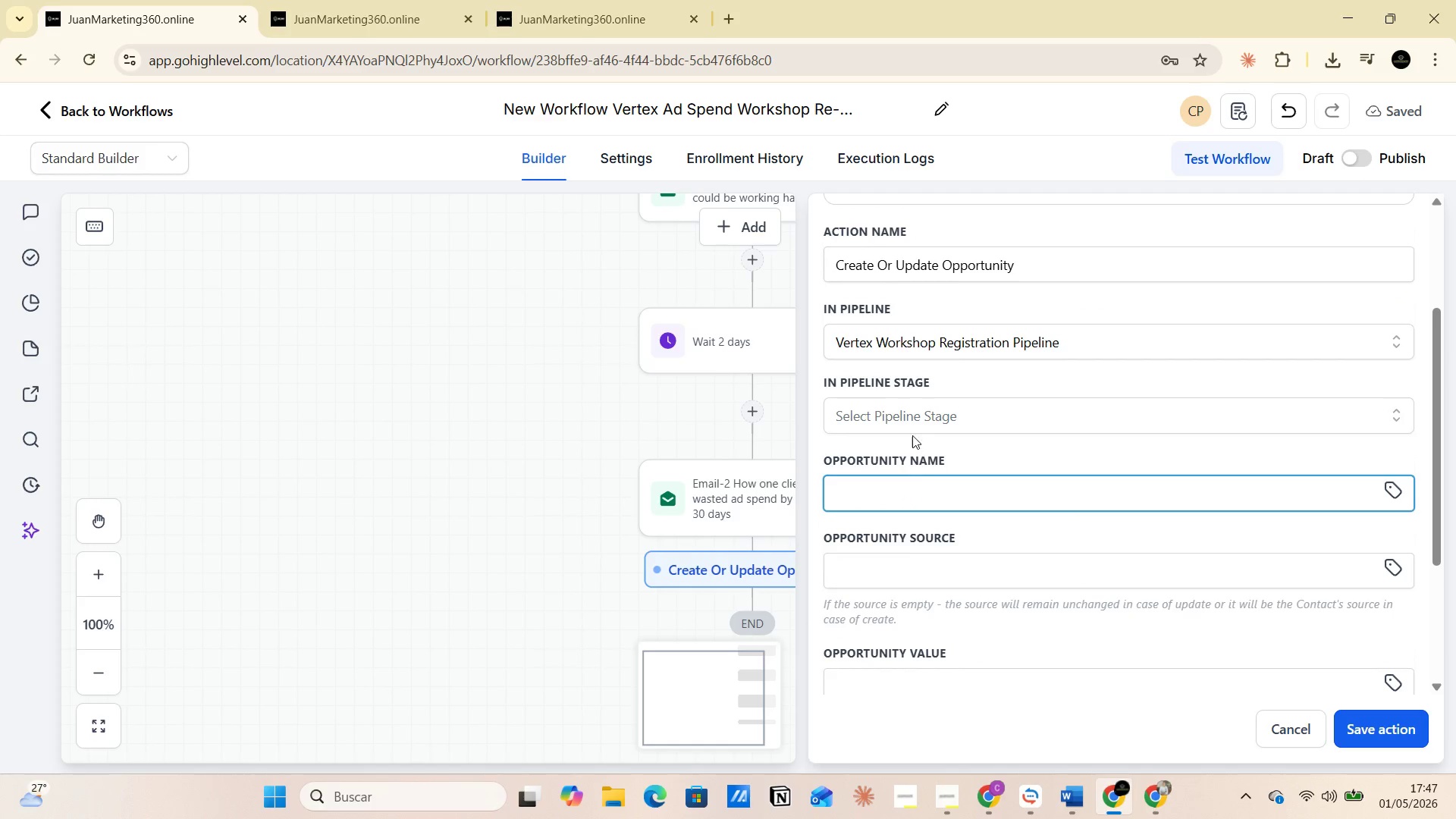 
left_click([917, 420])
 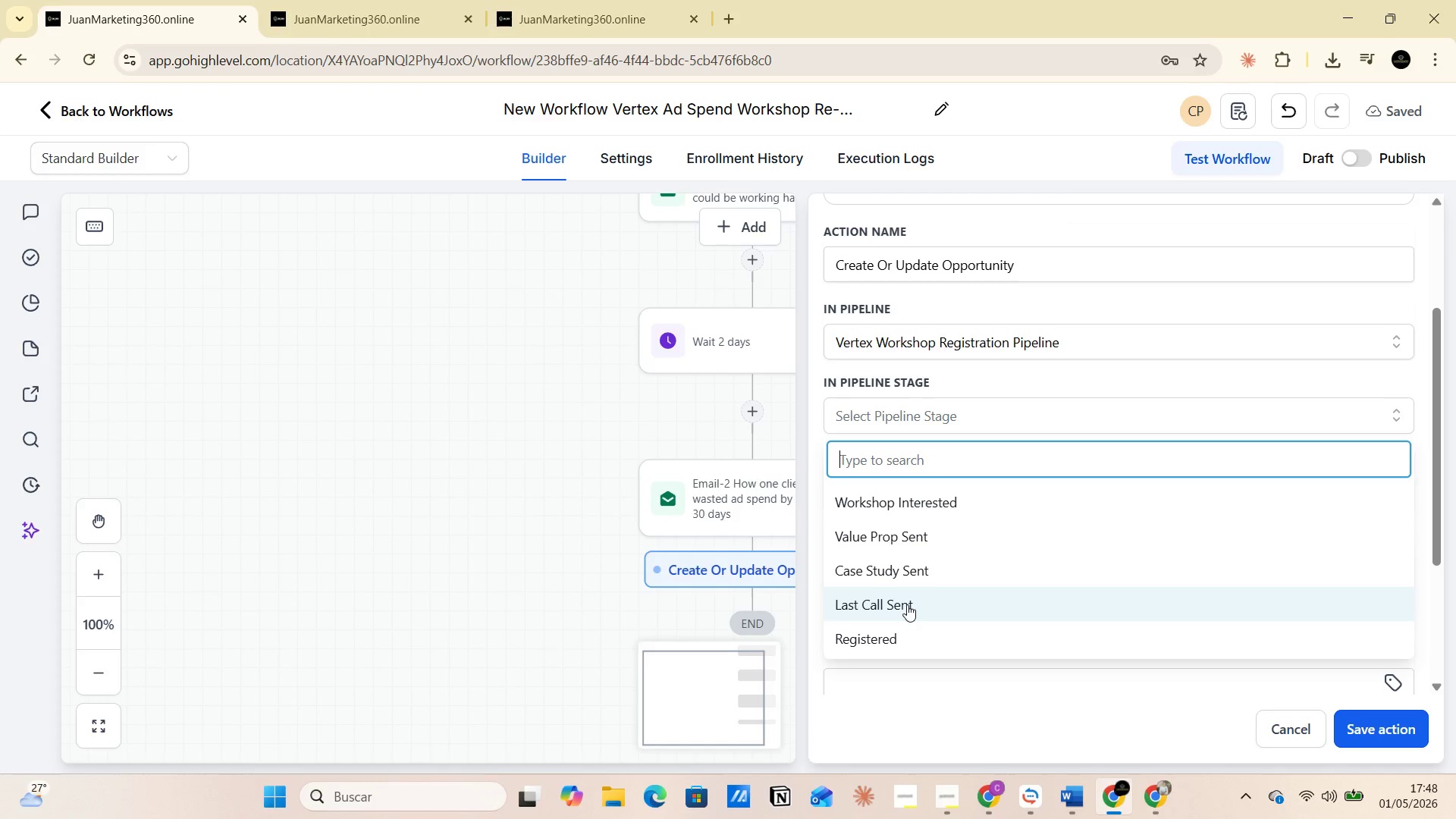 
wait(17.06)
 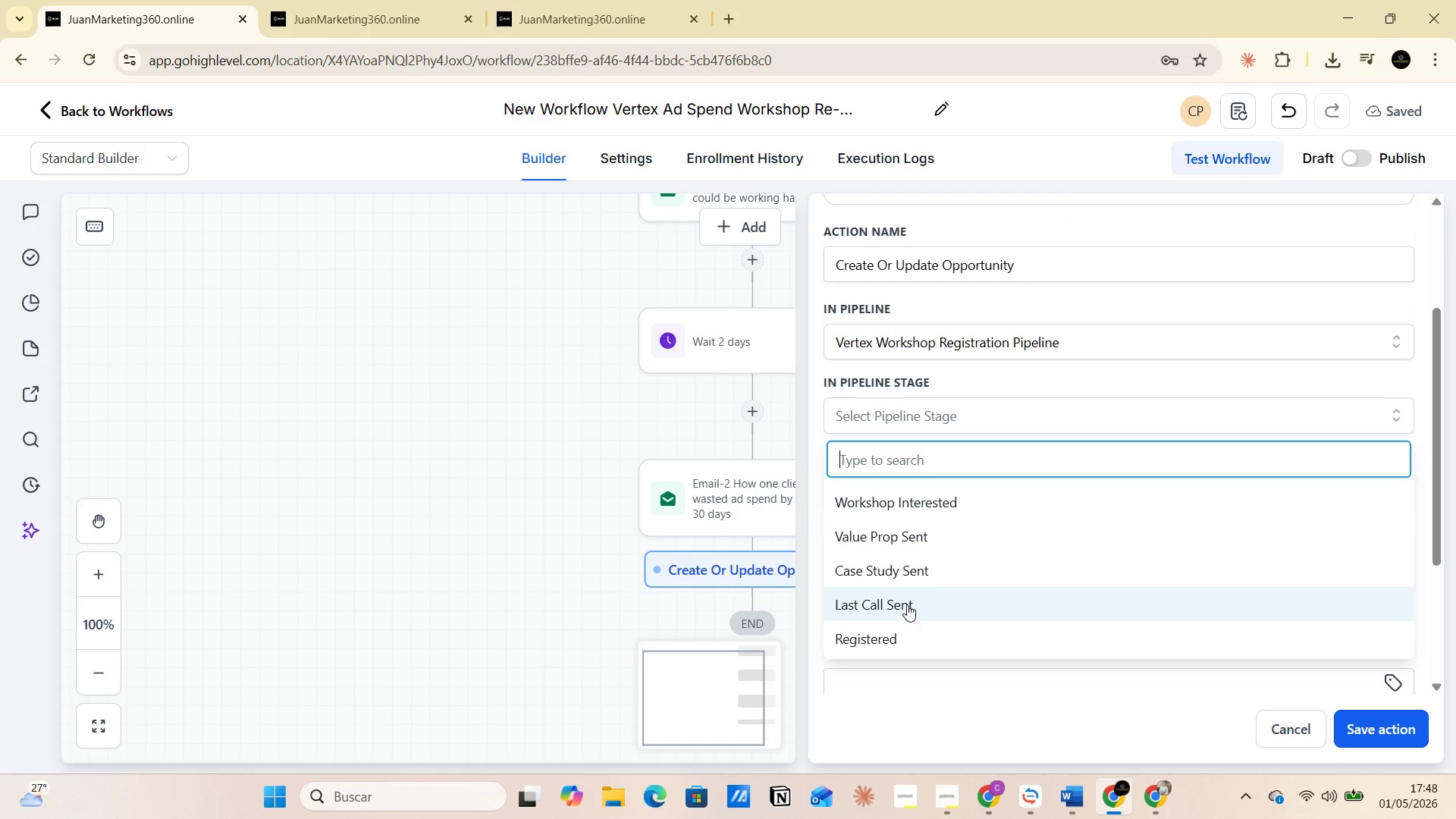 
left_click([887, 578])
 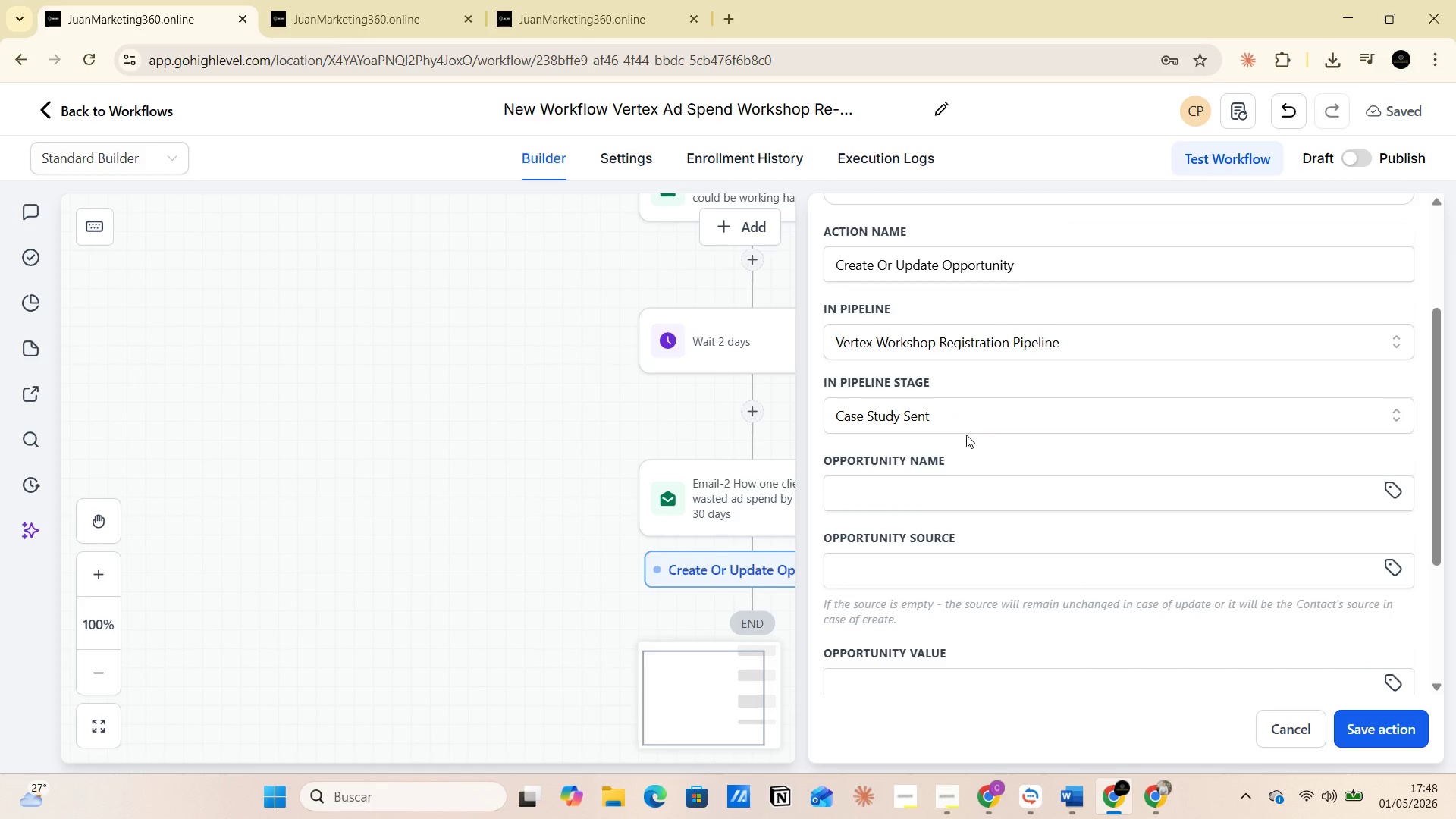 
left_click_drag(start_coordinate=[958, 413], to_coordinate=[842, 423])
 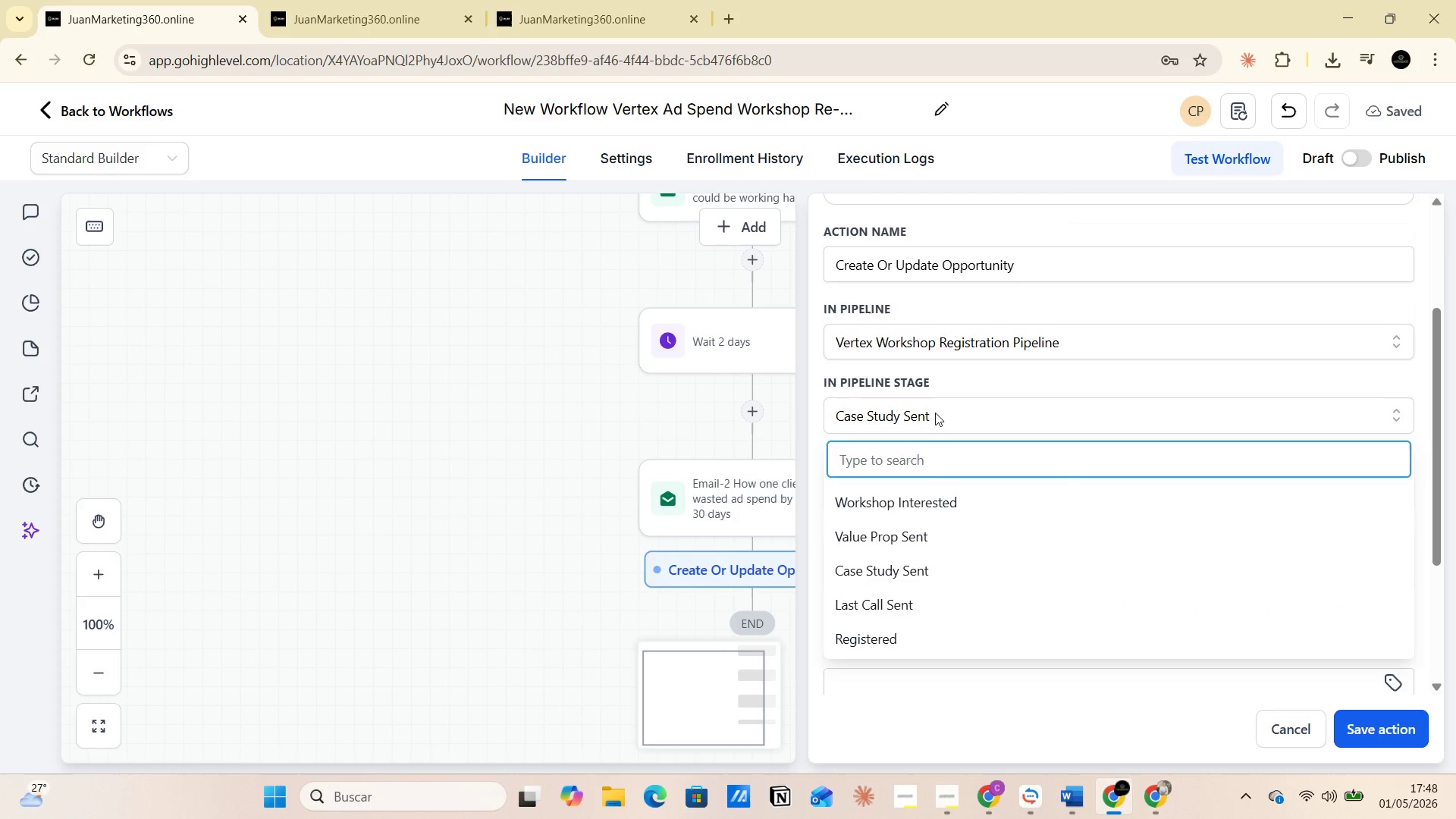 
left_click_drag(start_coordinate=[934, 410], to_coordinate=[836, 417])
 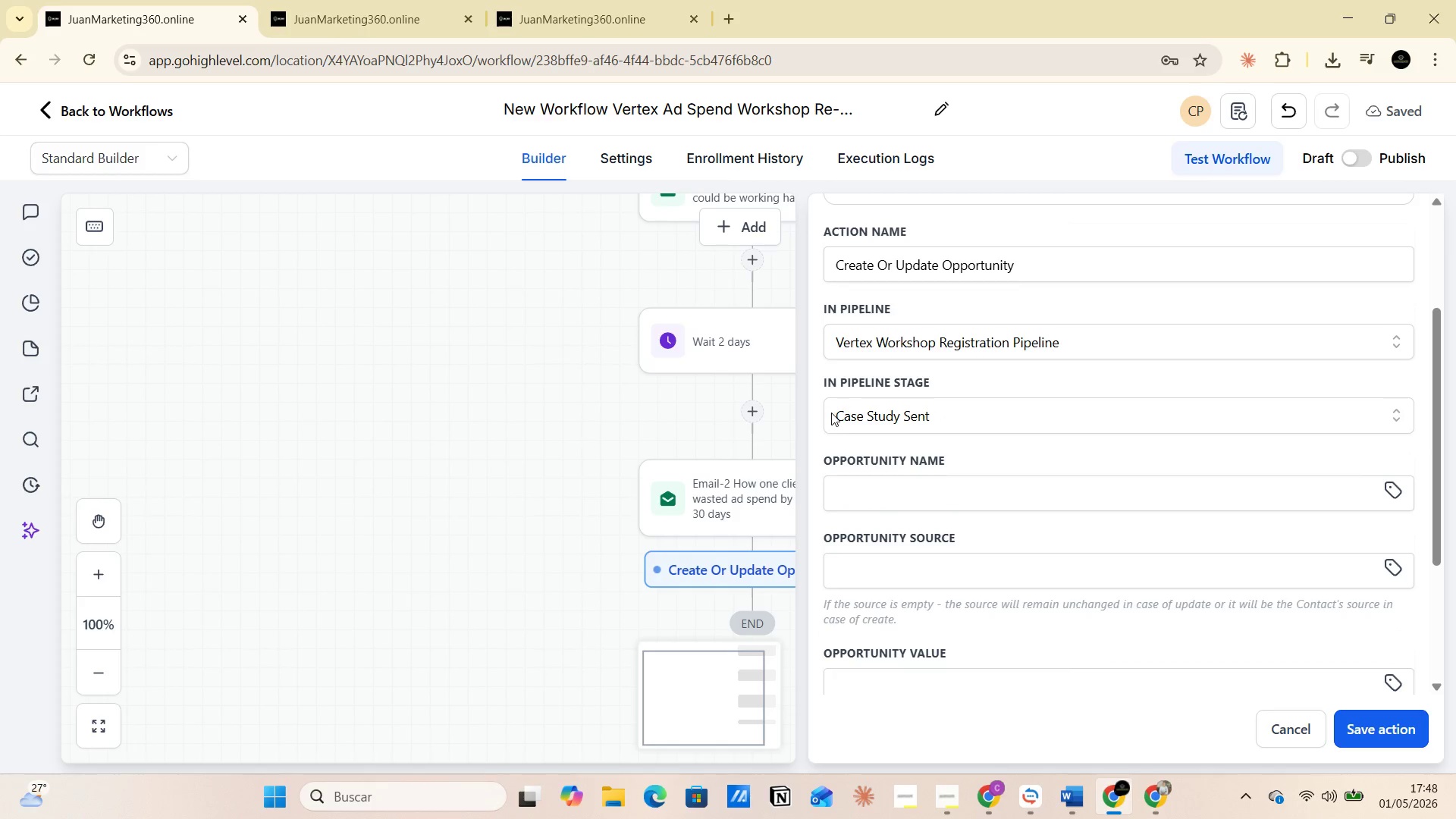 
left_click_drag(start_coordinate=[831, 412], to_coordinate=[988, 409])
 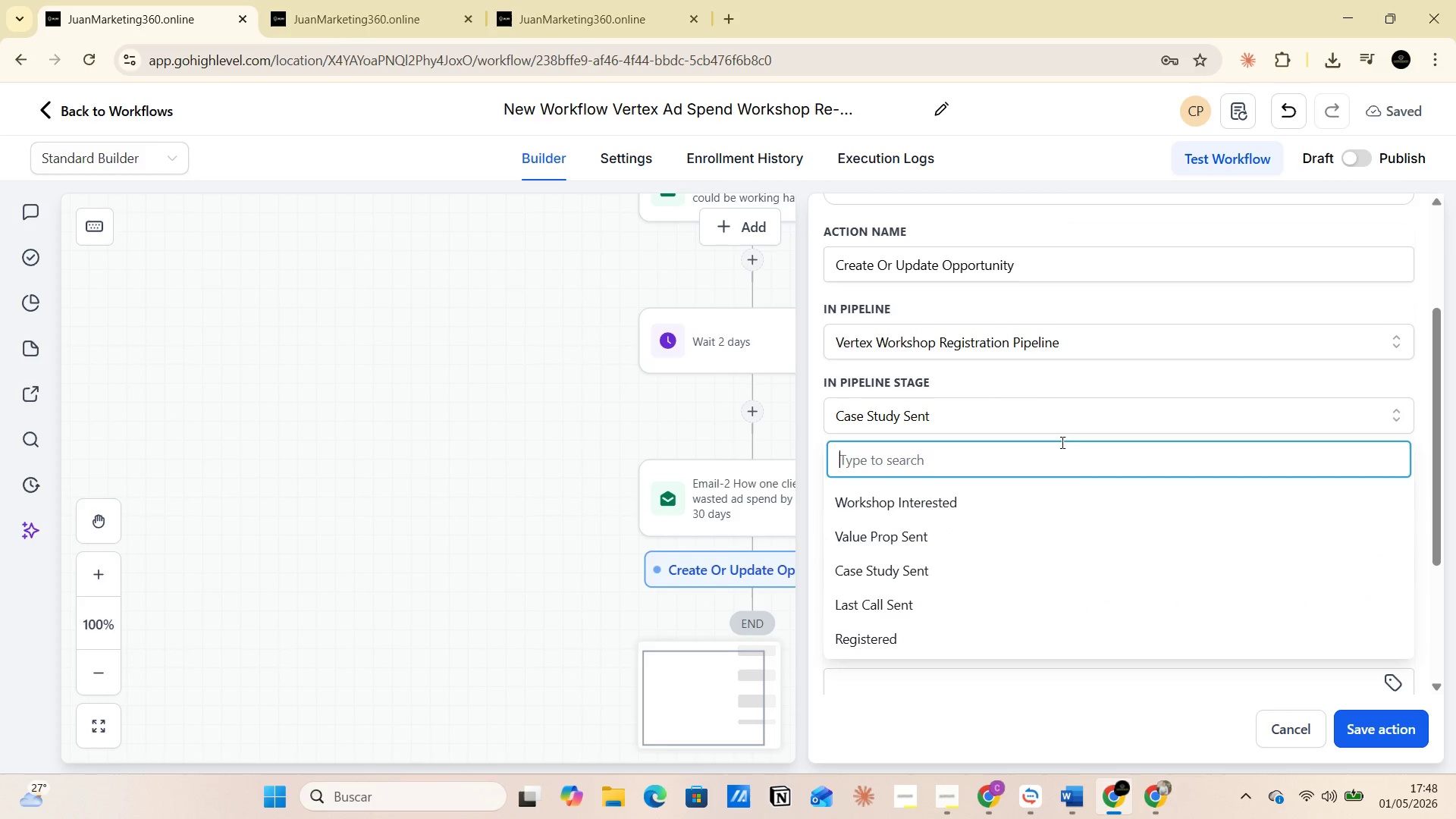 
scroll: coordinate [1062, 441], scroll_direction: up, amount: 2.0
 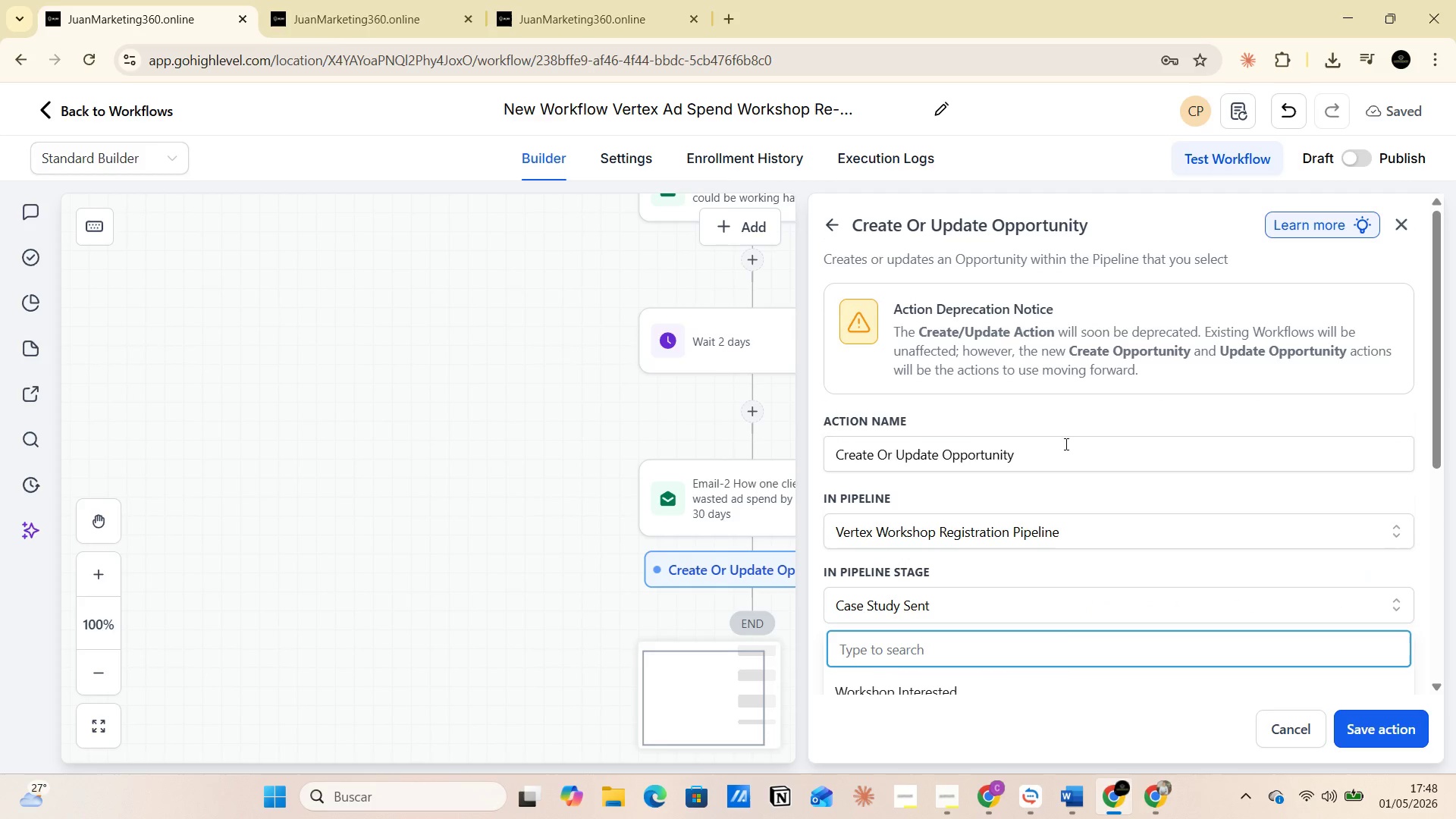 
left_click([1061, 455])
 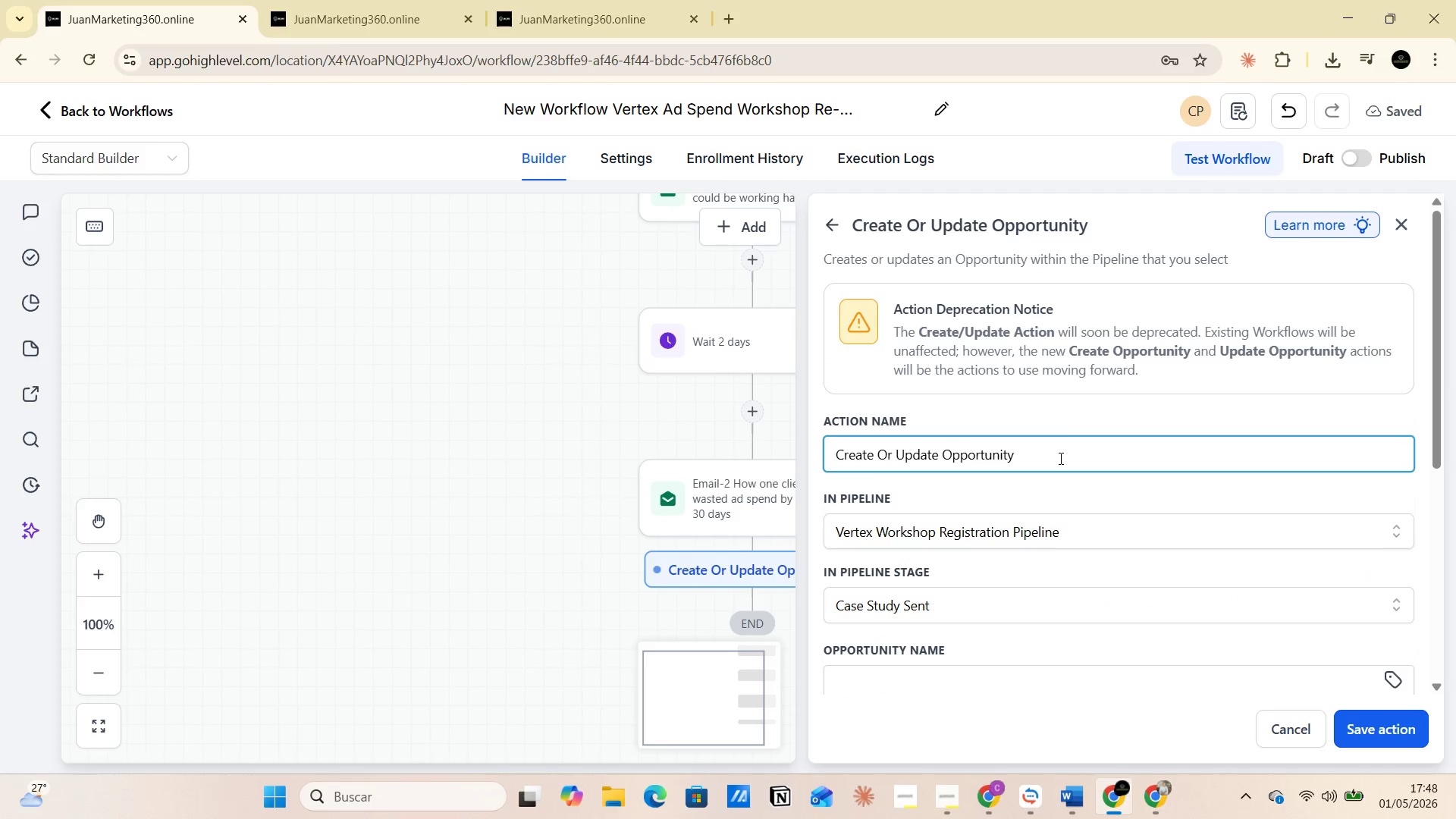 
type(Case Study Sent)
 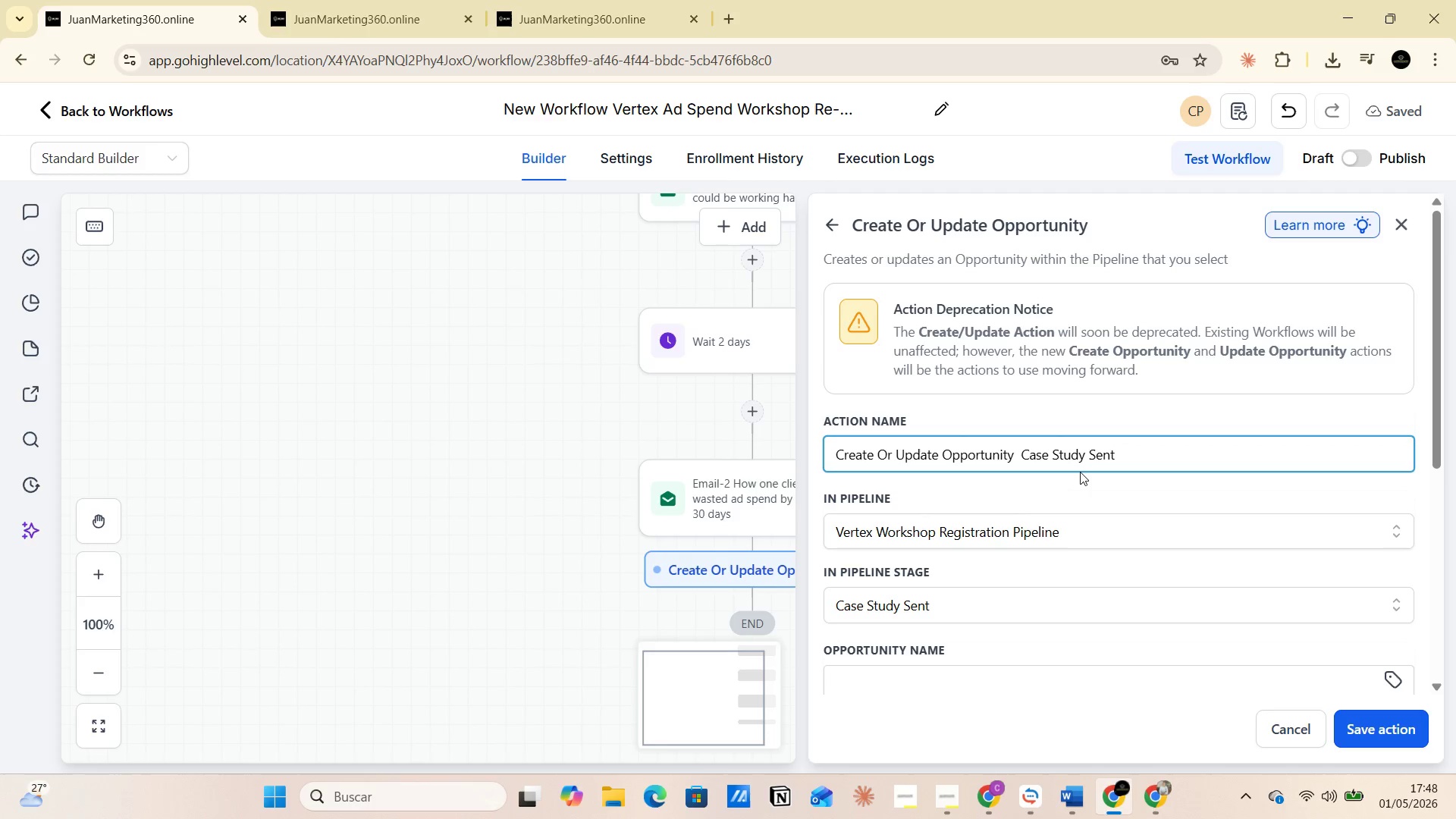 
scroll: coordinate [1112, 535], scroll_direction: down, amount: 2.0
 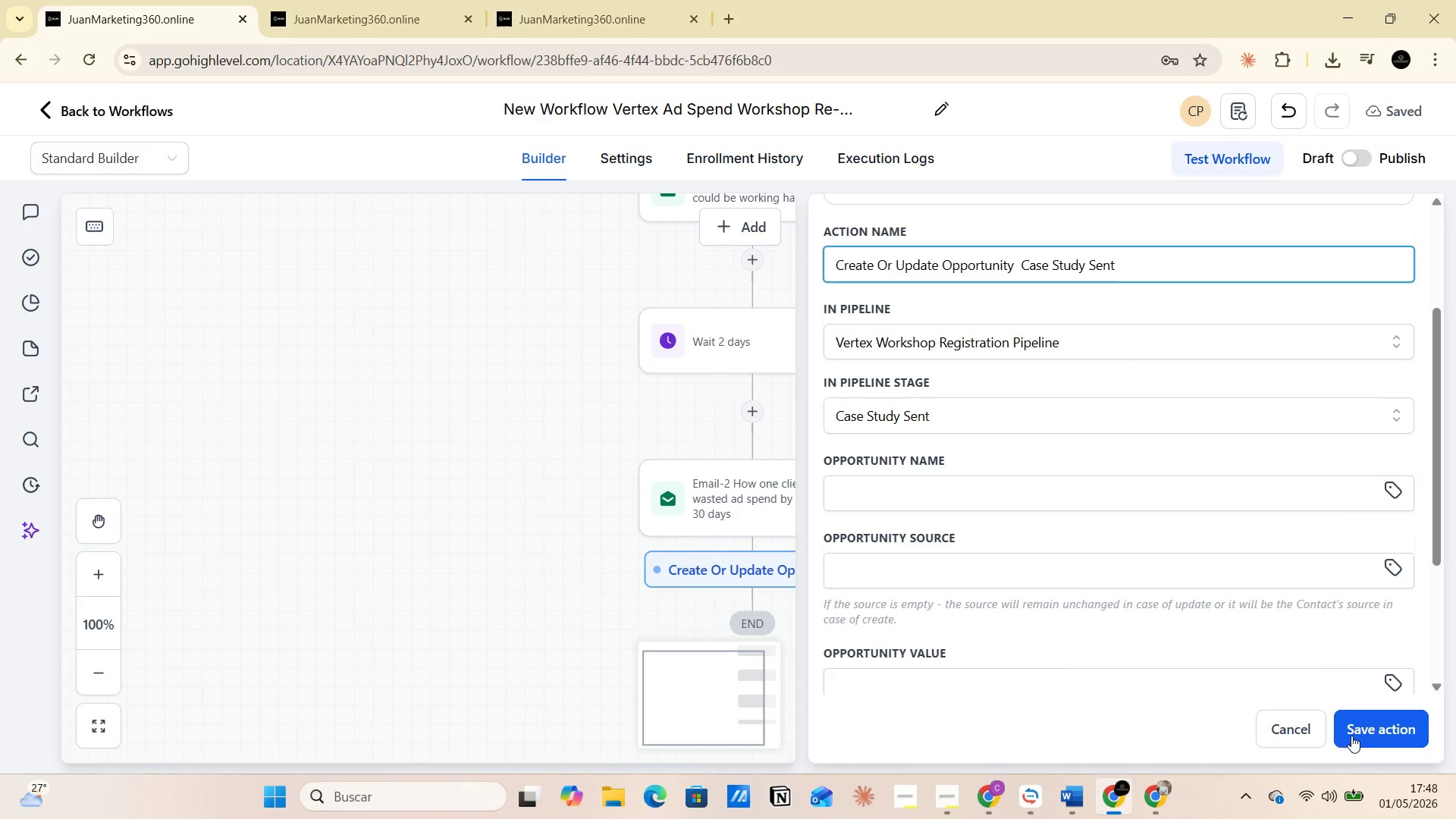 
left_click([1353, 733])
 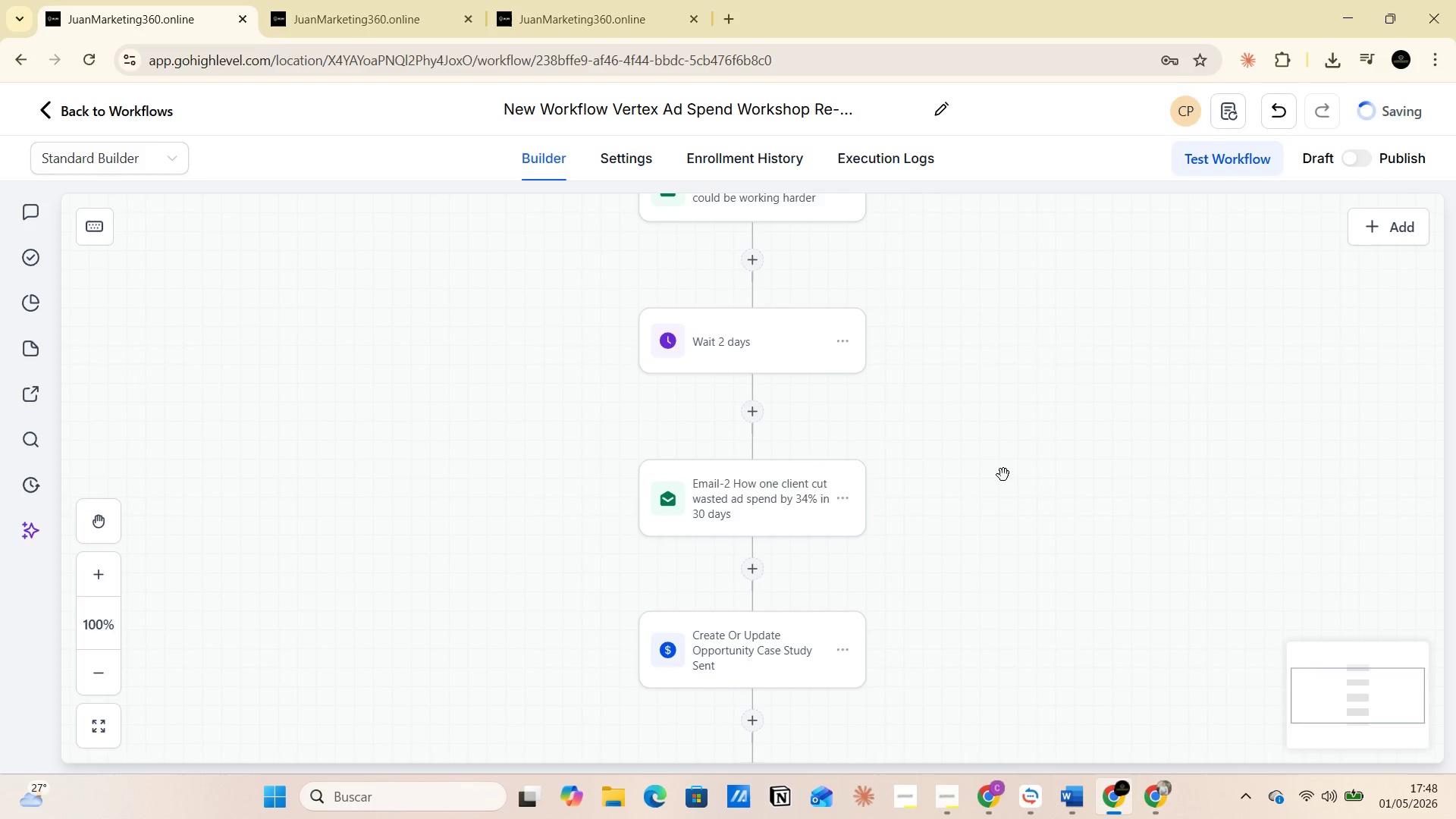 
scroll: coordinate [991, 488], scroll_direction: down, amount: 4.0
 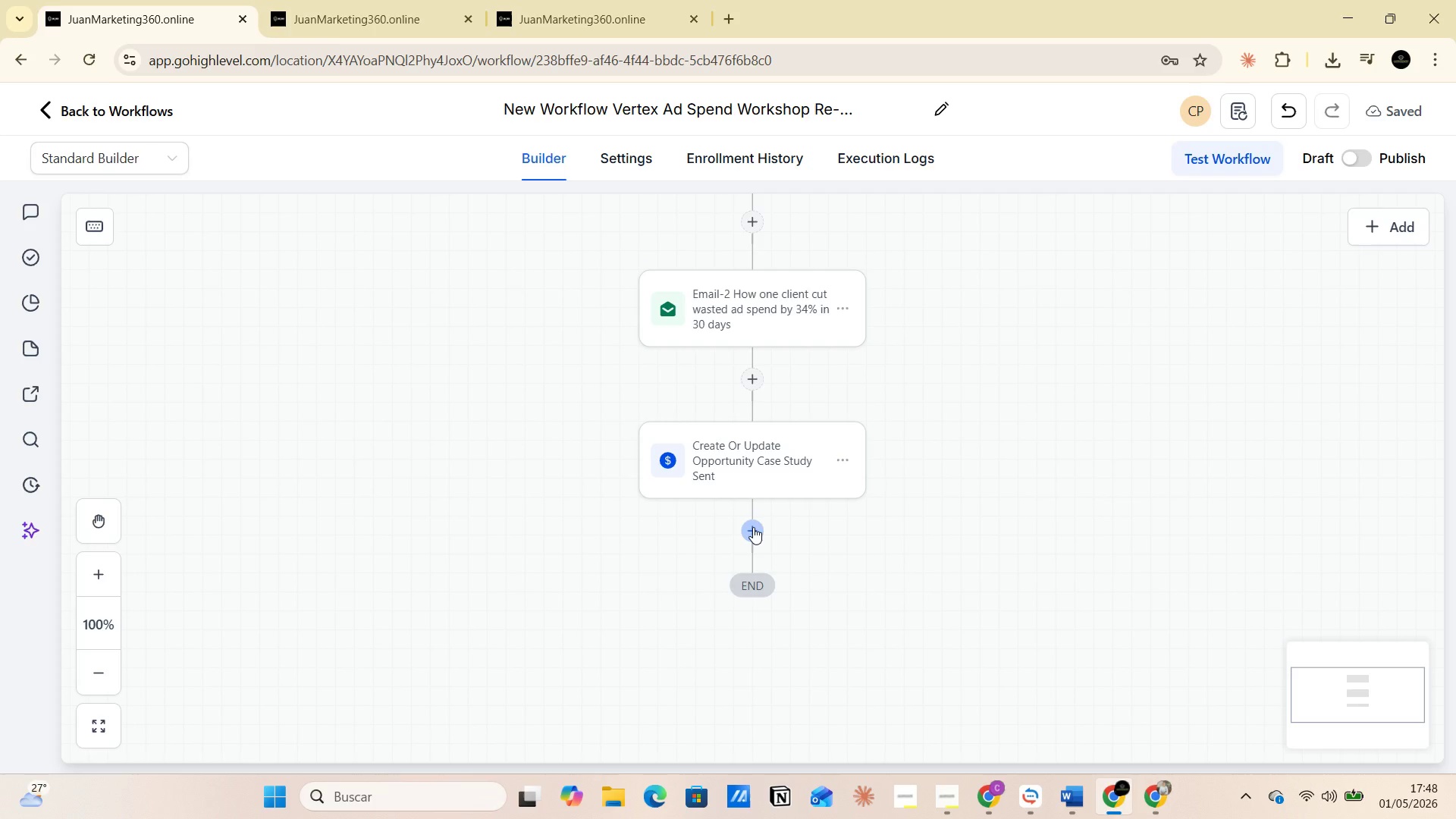 
wait(7.67)
 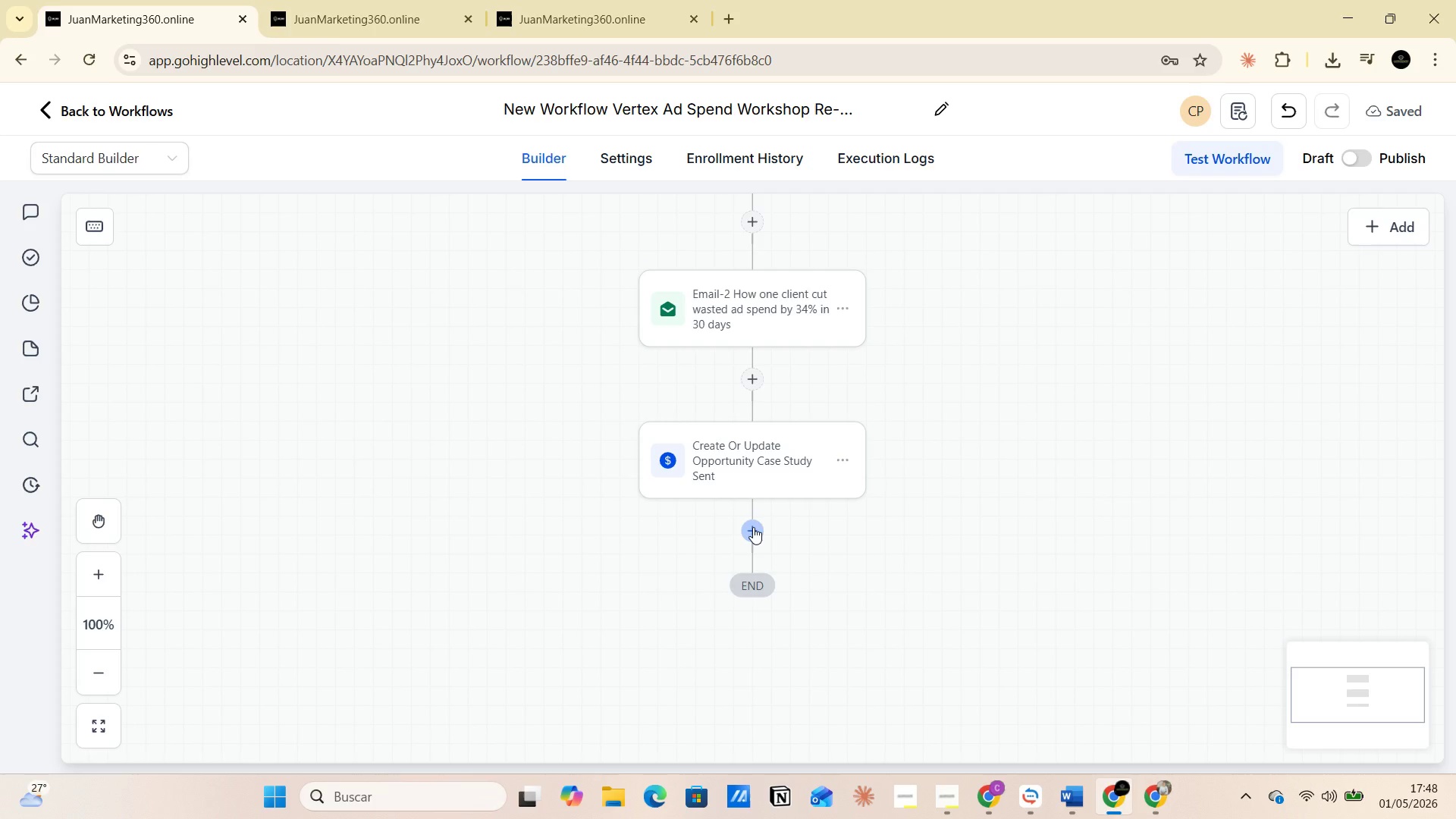 
left_click([753, 527])
 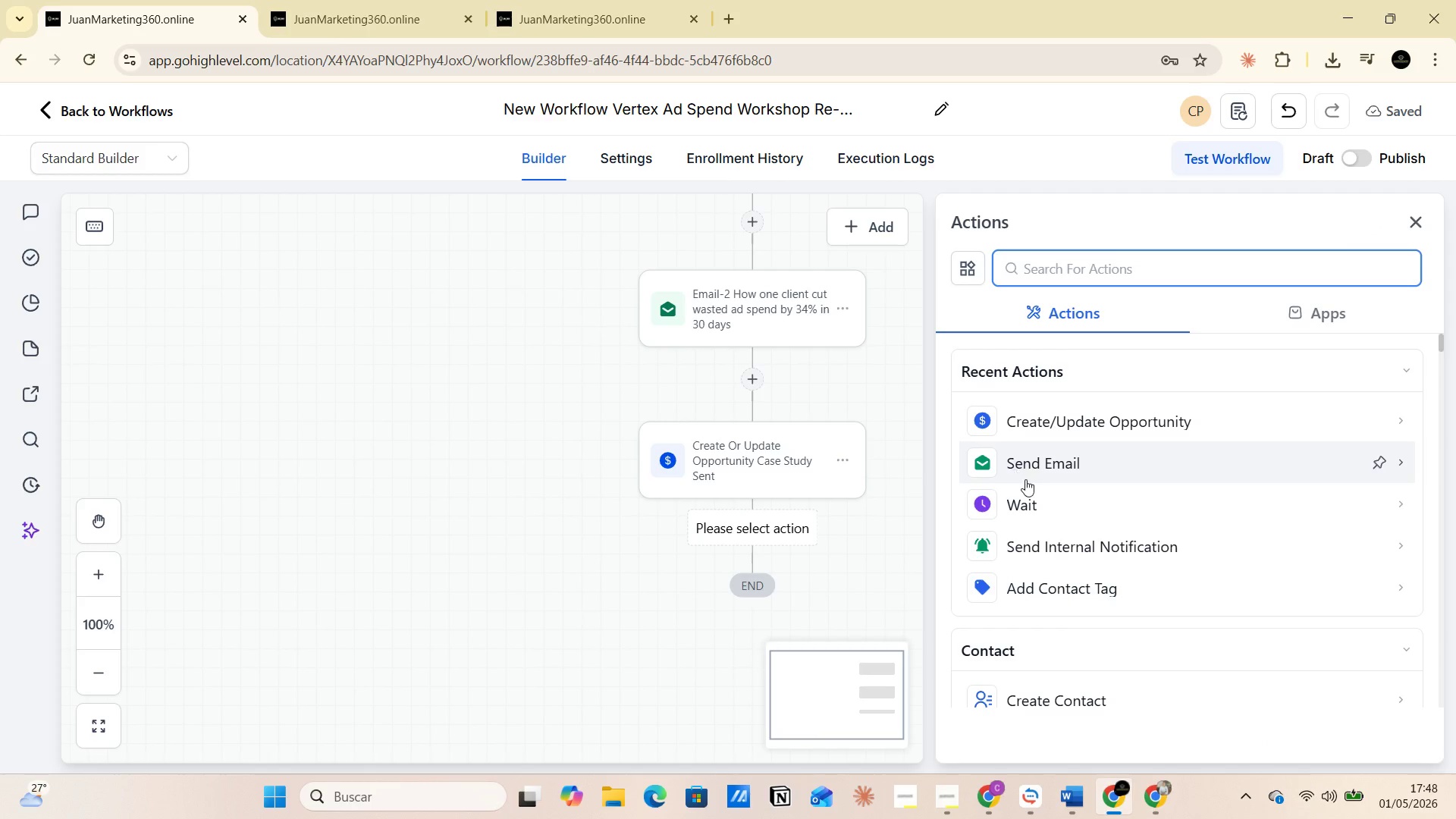 
left_click([1031, 500])
 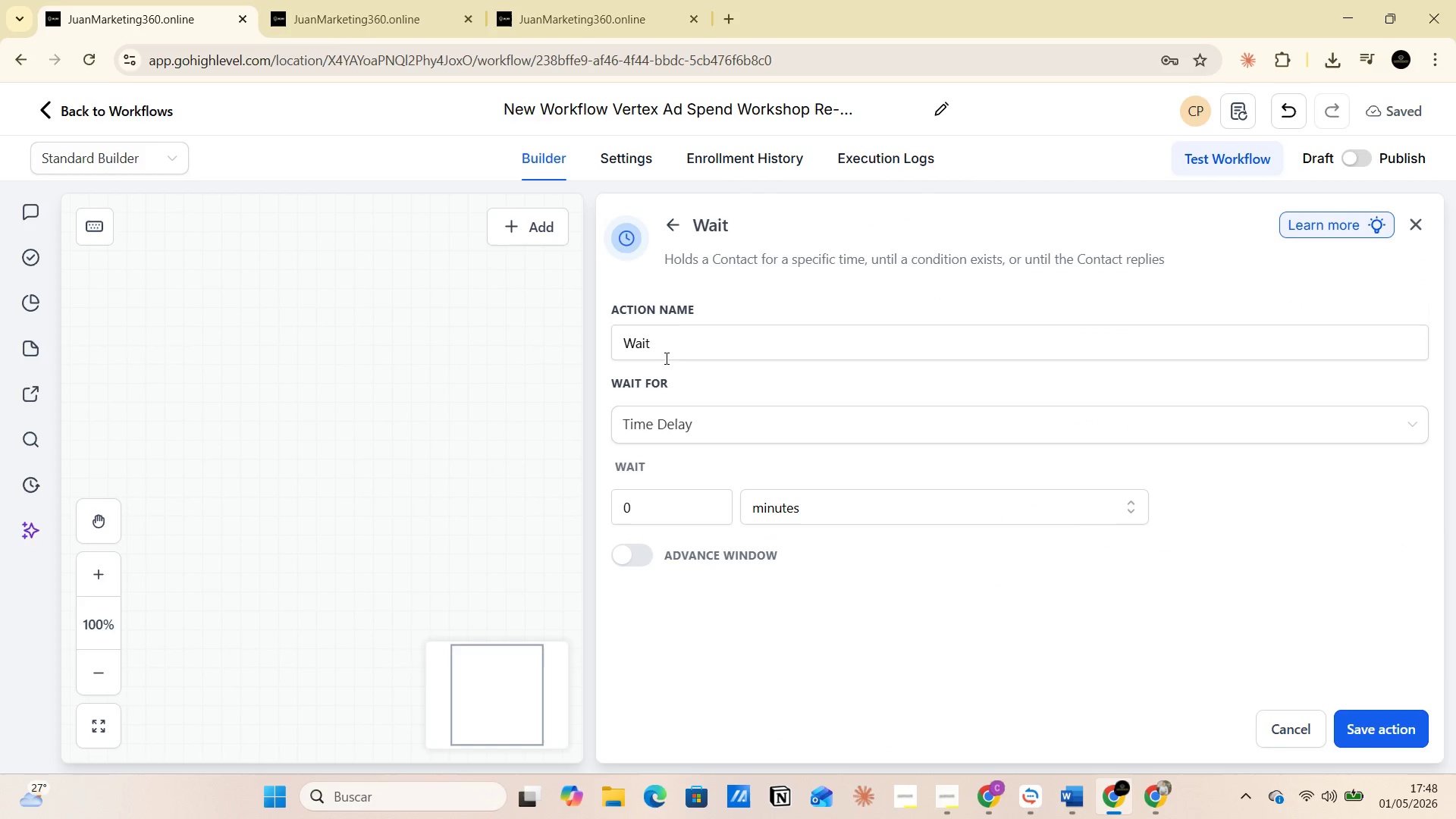 
left_click([665, 348])
 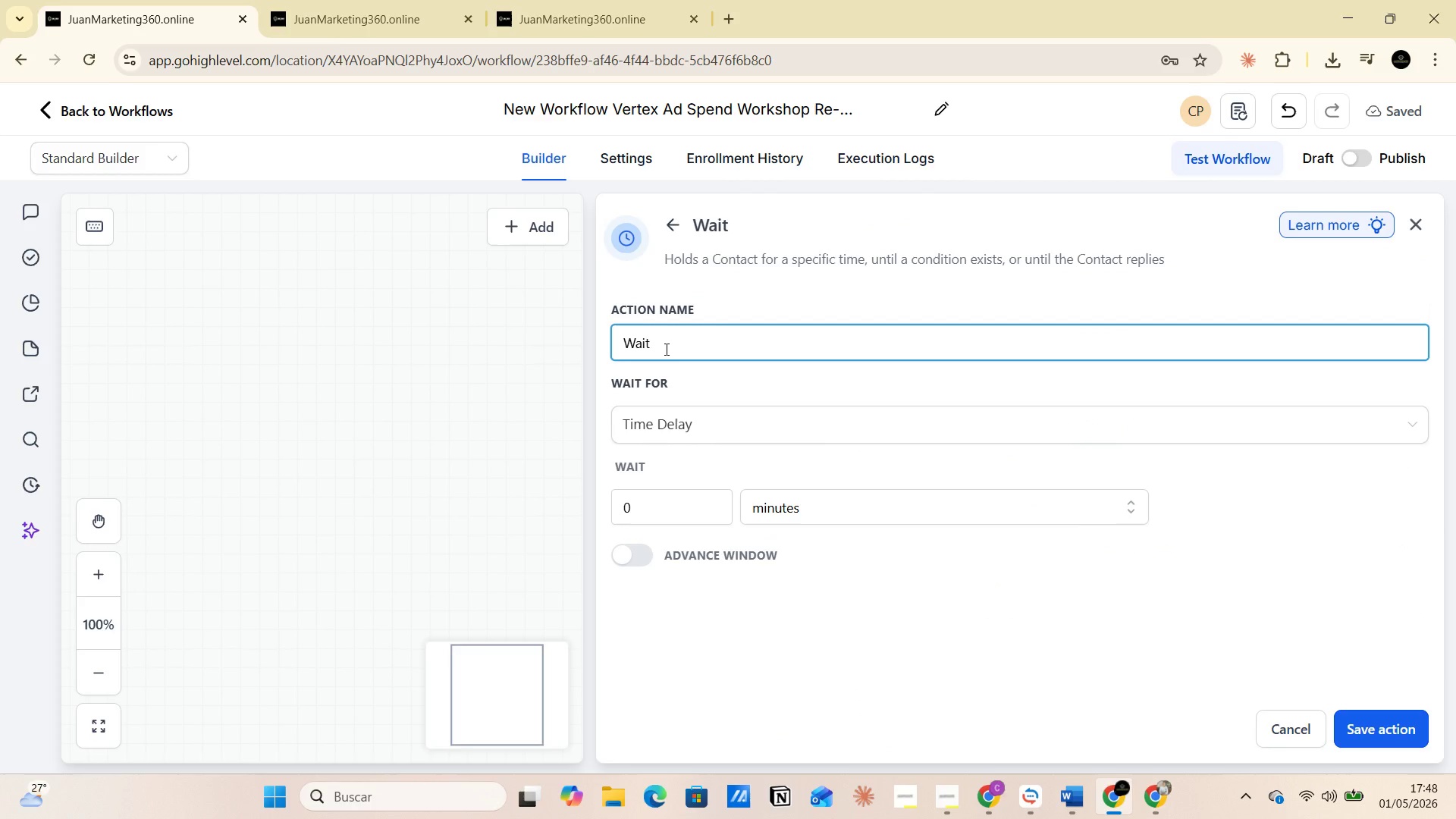 
type( 2 days )
 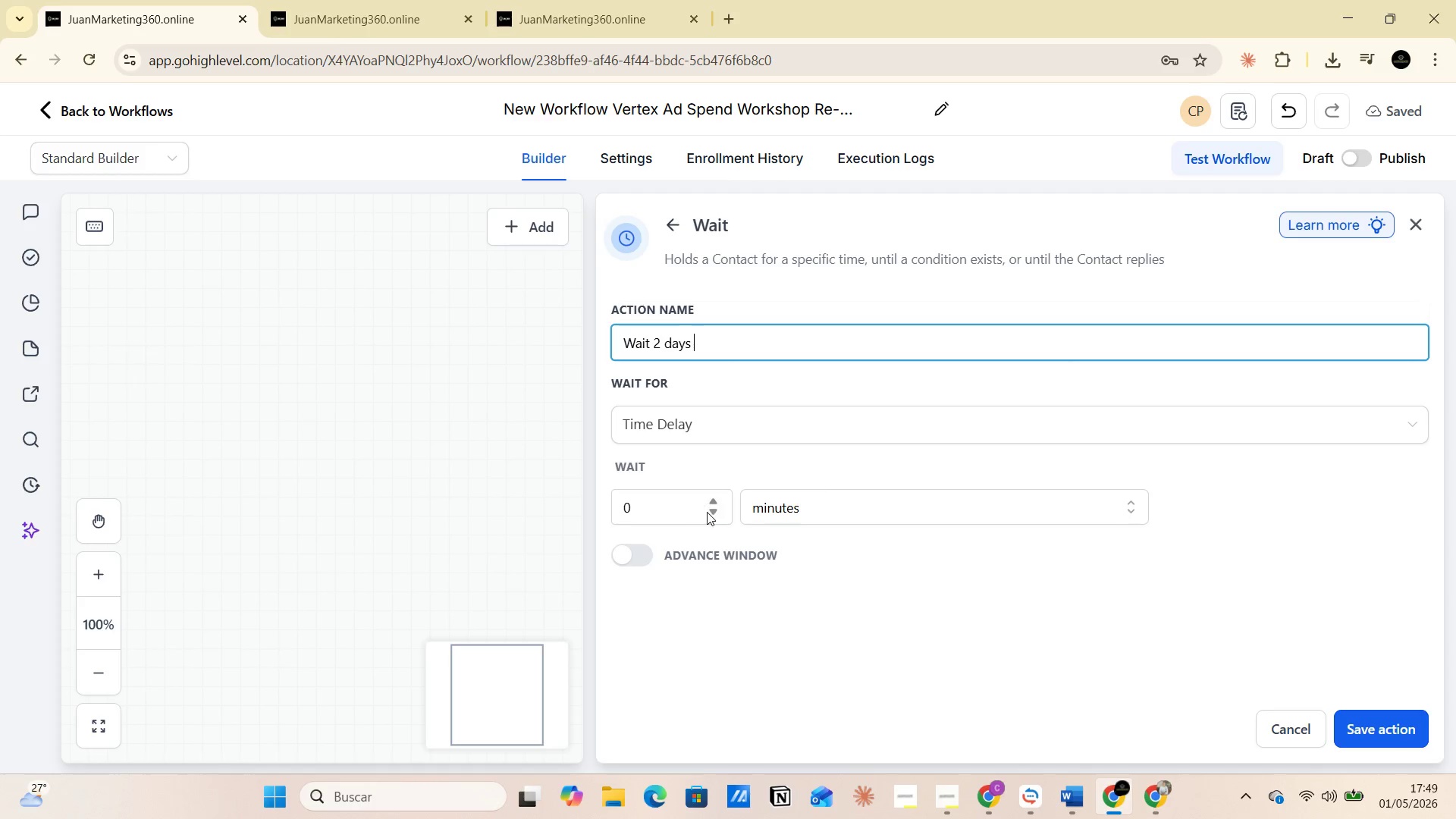 
left_click([712, 494])
 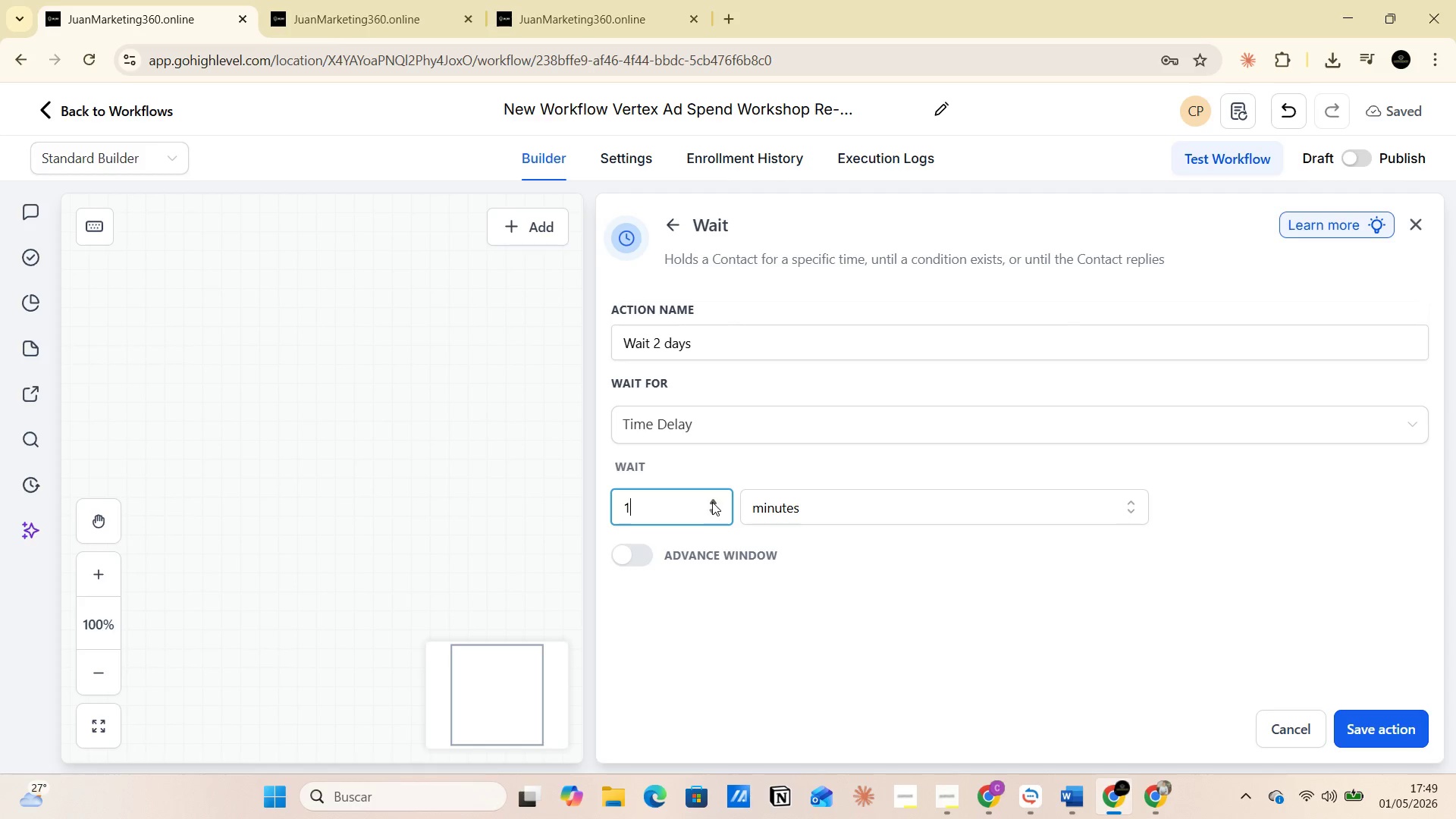 
double_click([712, 502])
 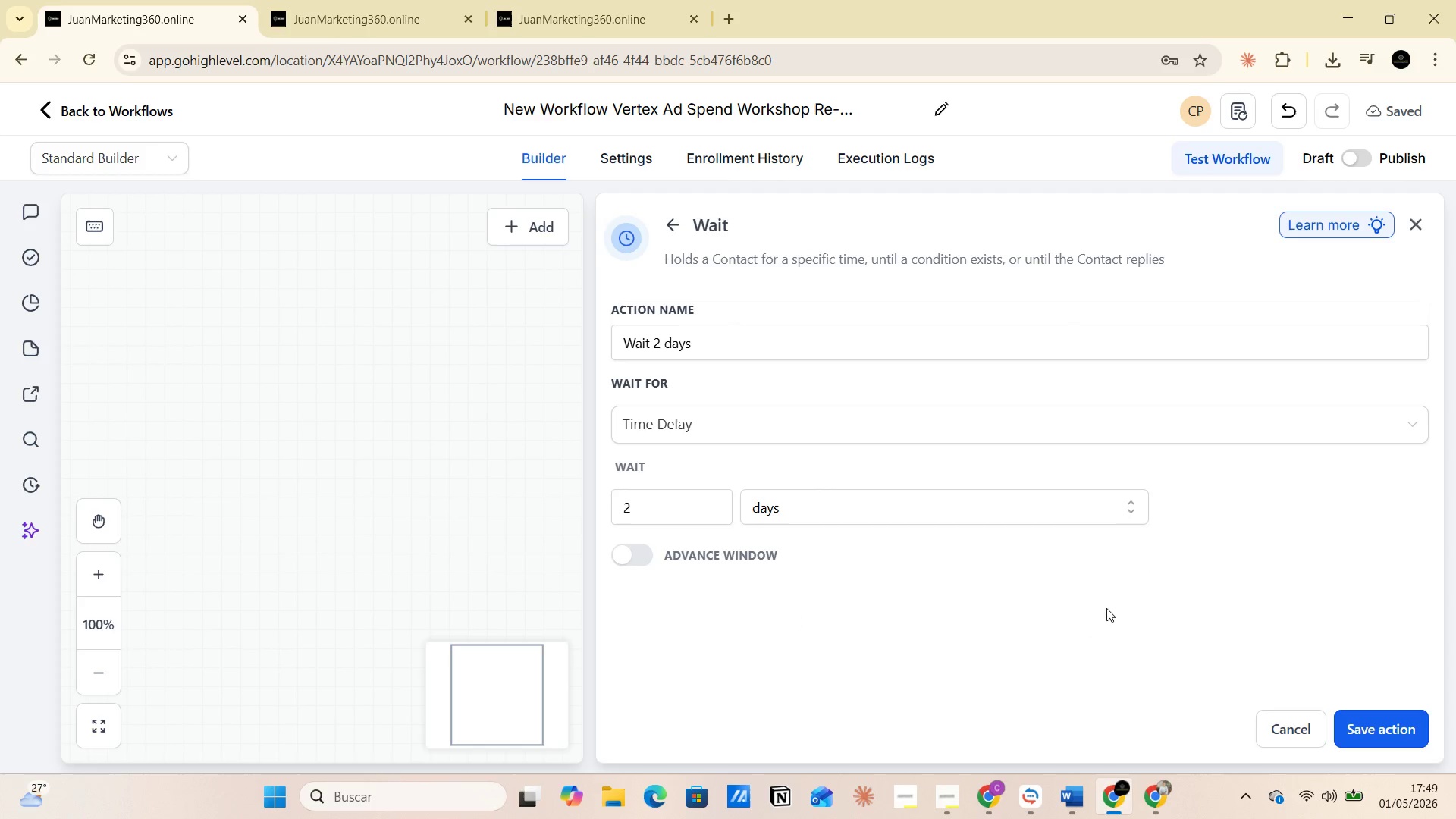 
left_click([1366, 728])
 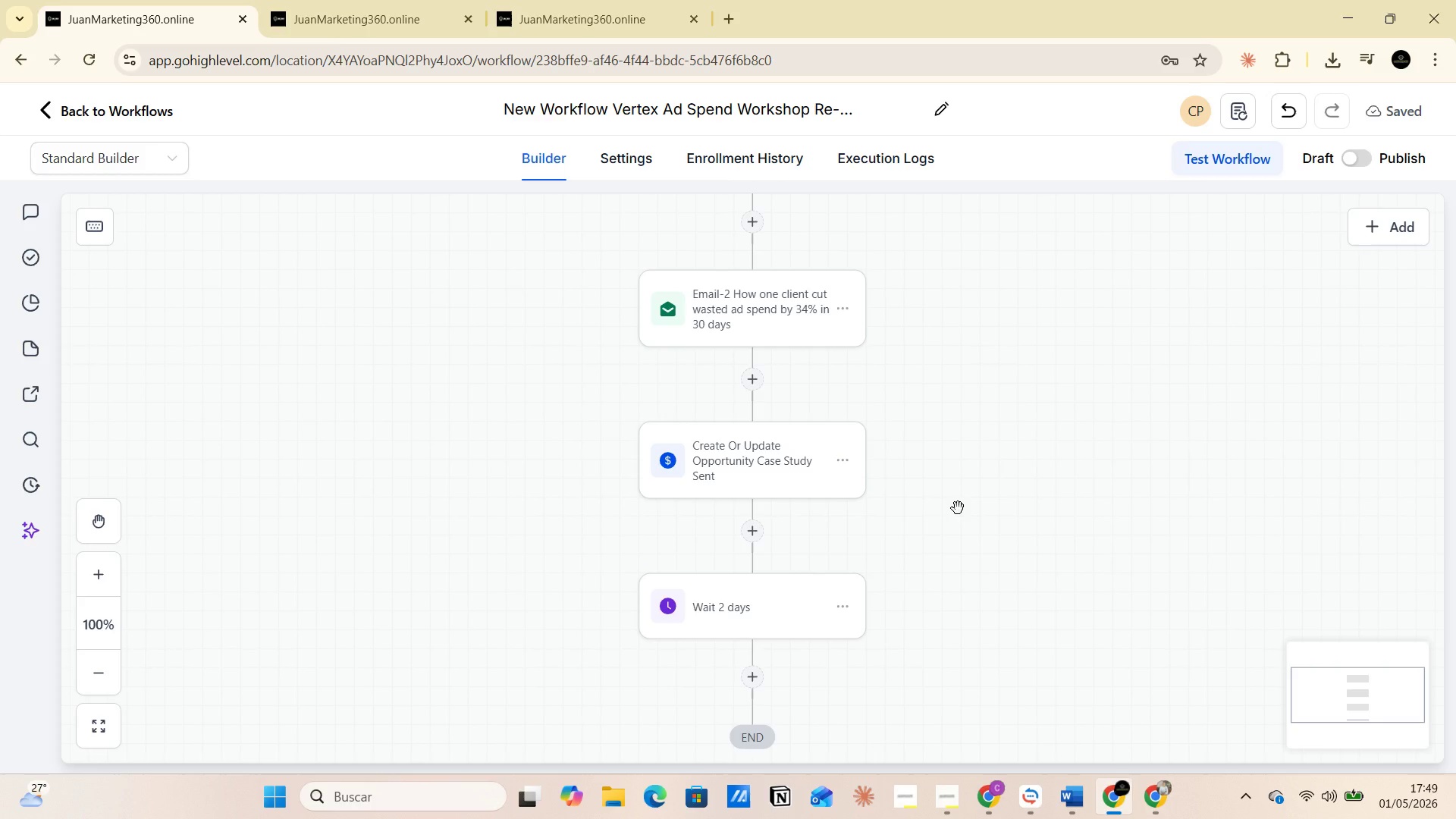 
wait(13.47)
 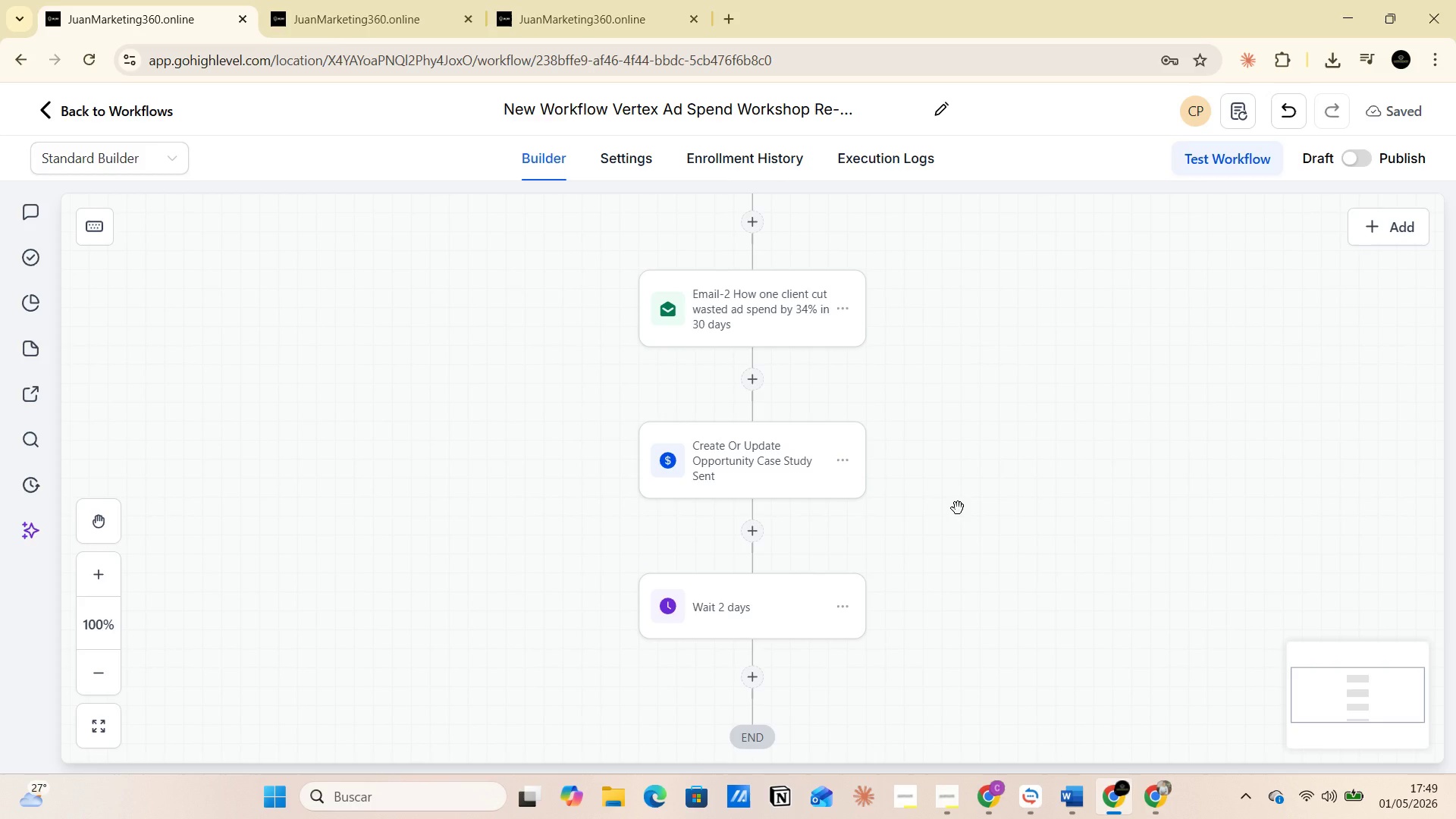 
left_click([744, 677])
 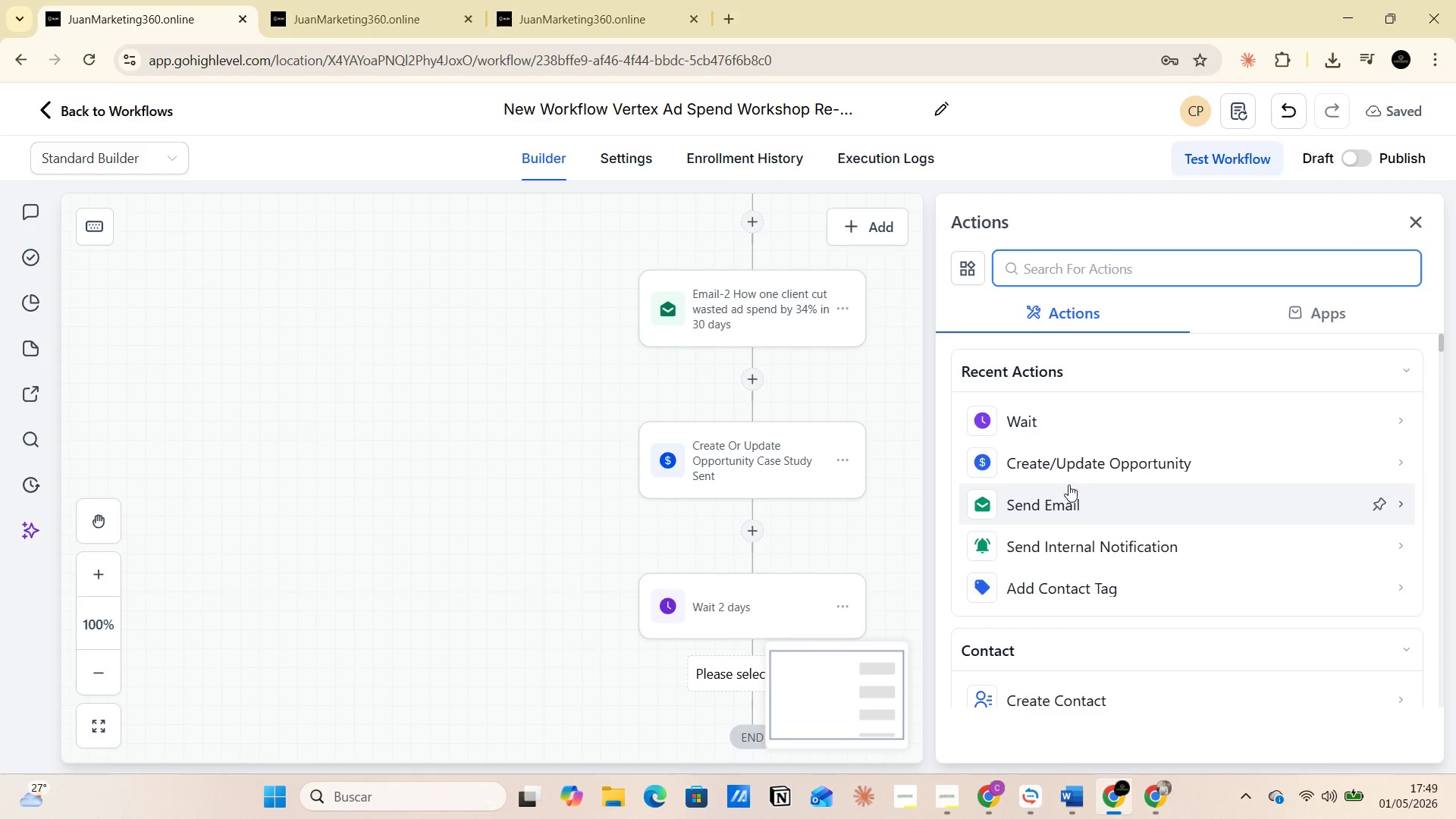 
left_click([1058, 503])
 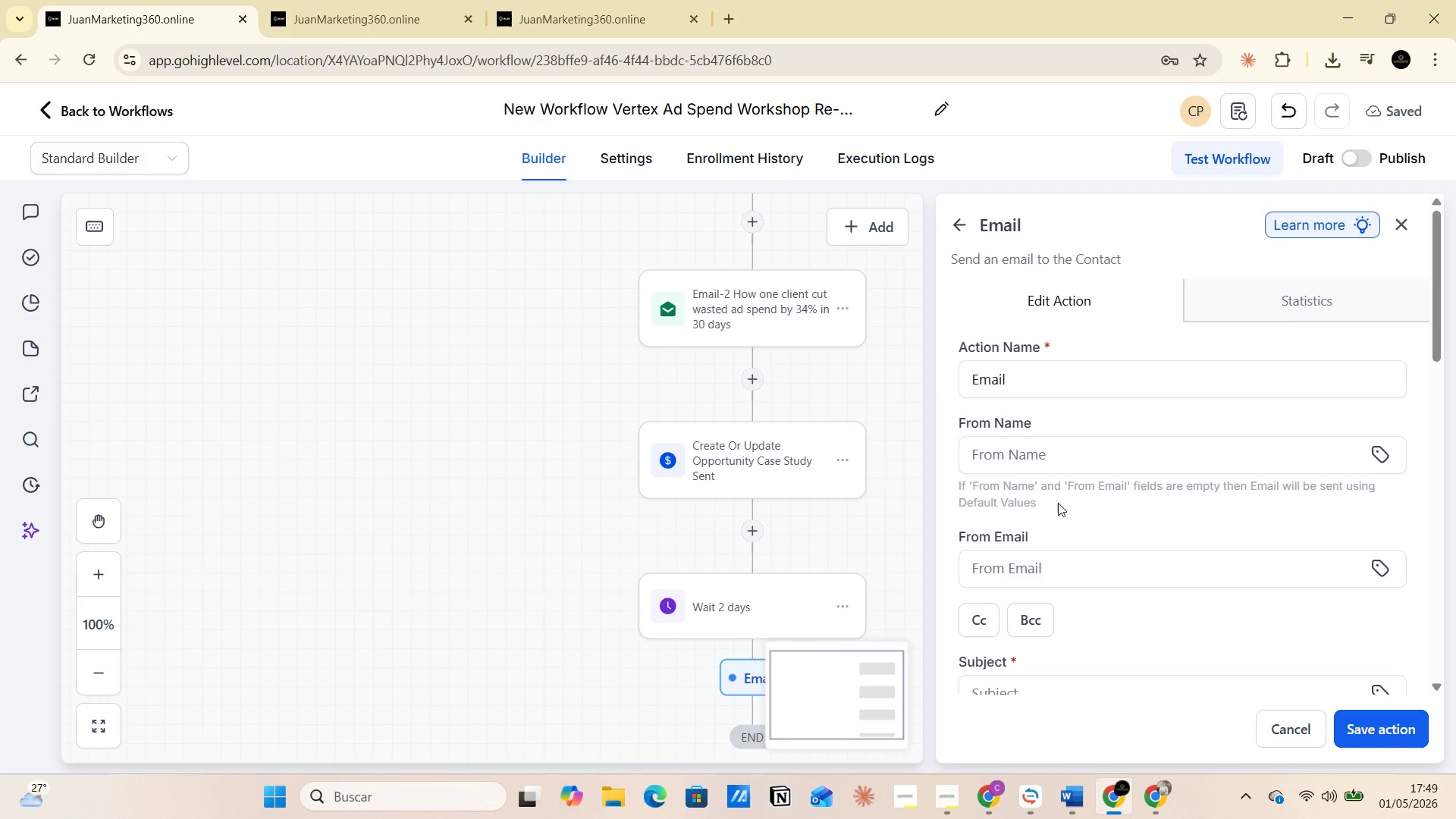 
left_click([1061, 385])
 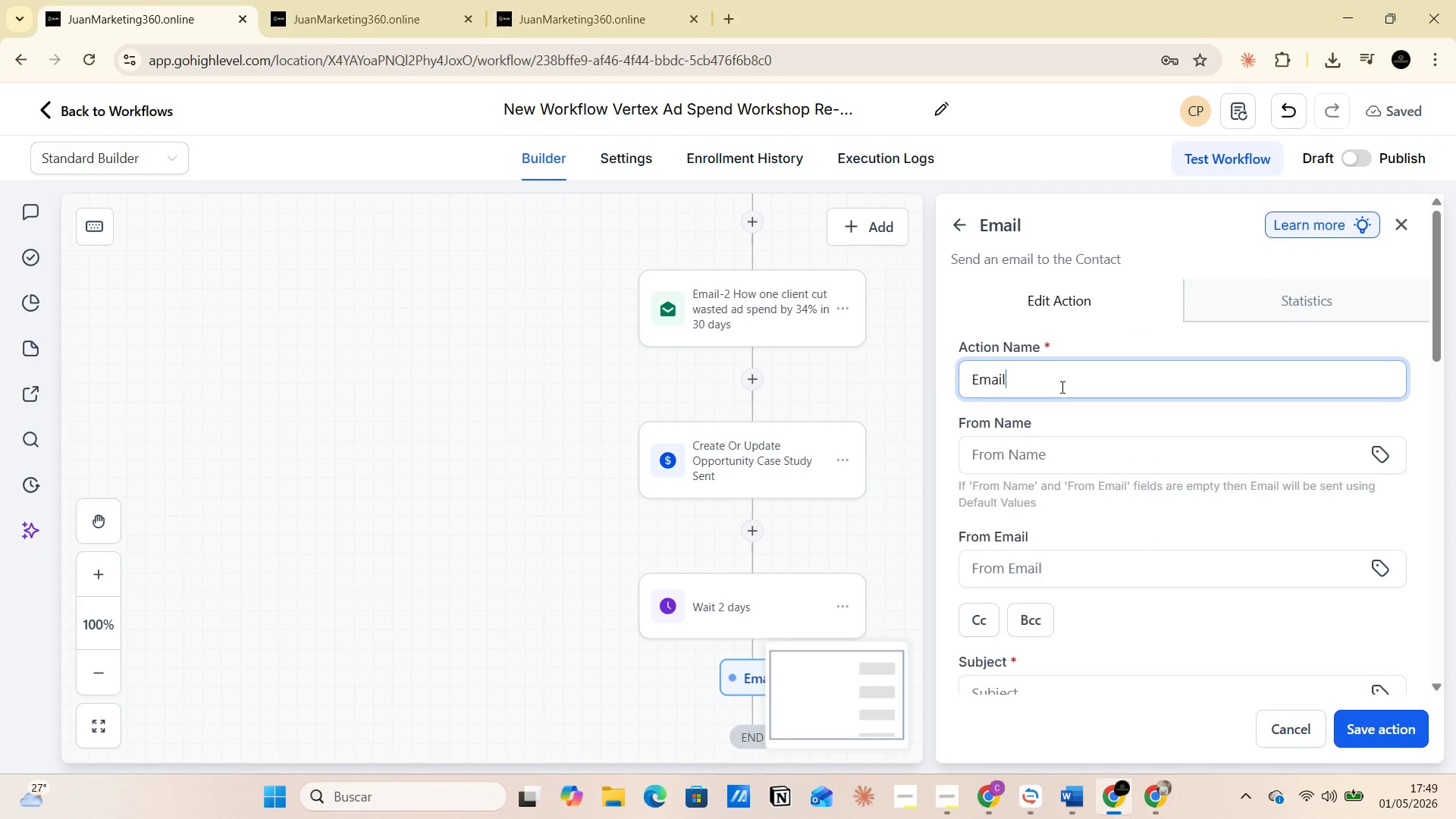 
key(Space)
 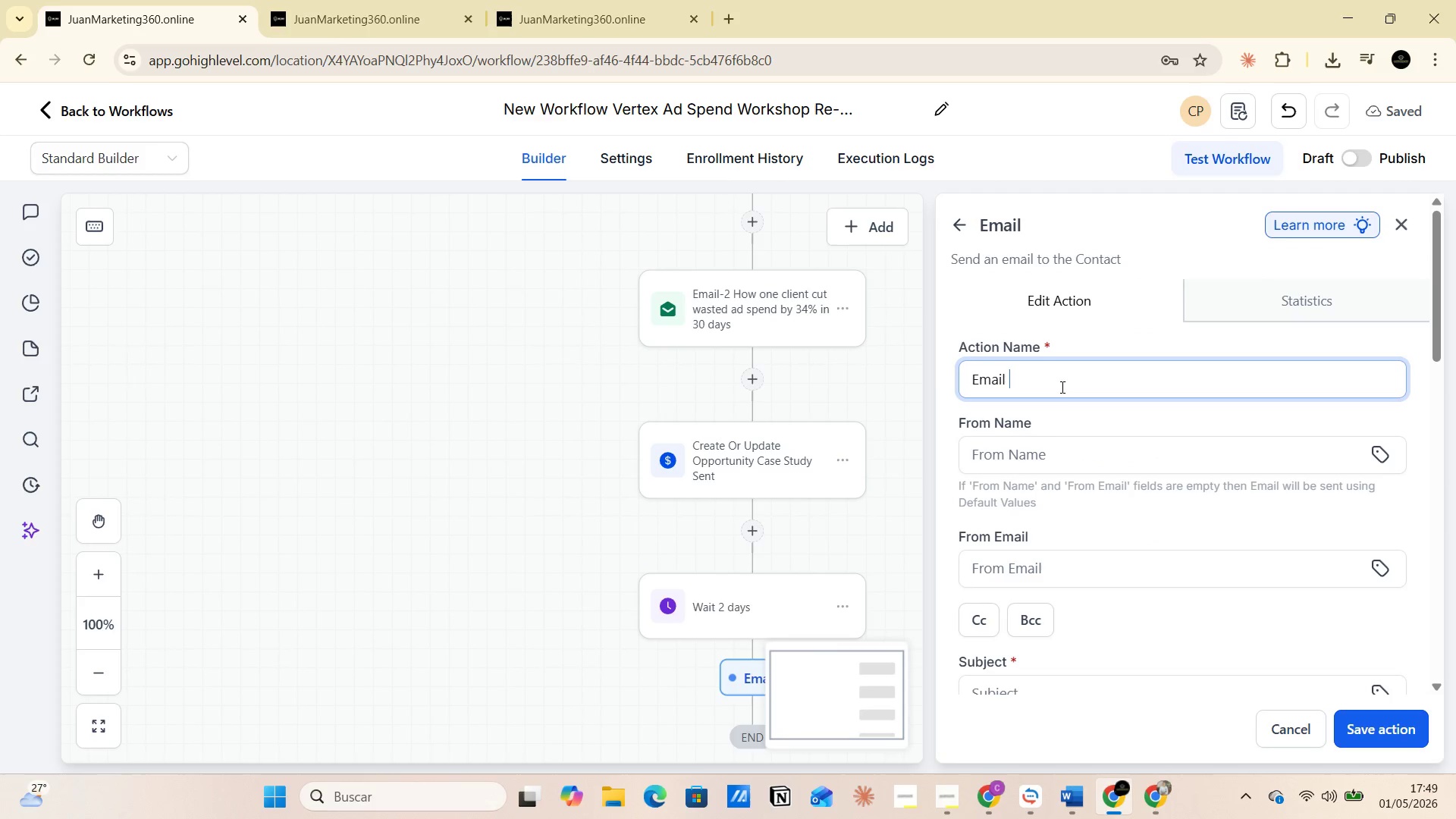 
key(3)
 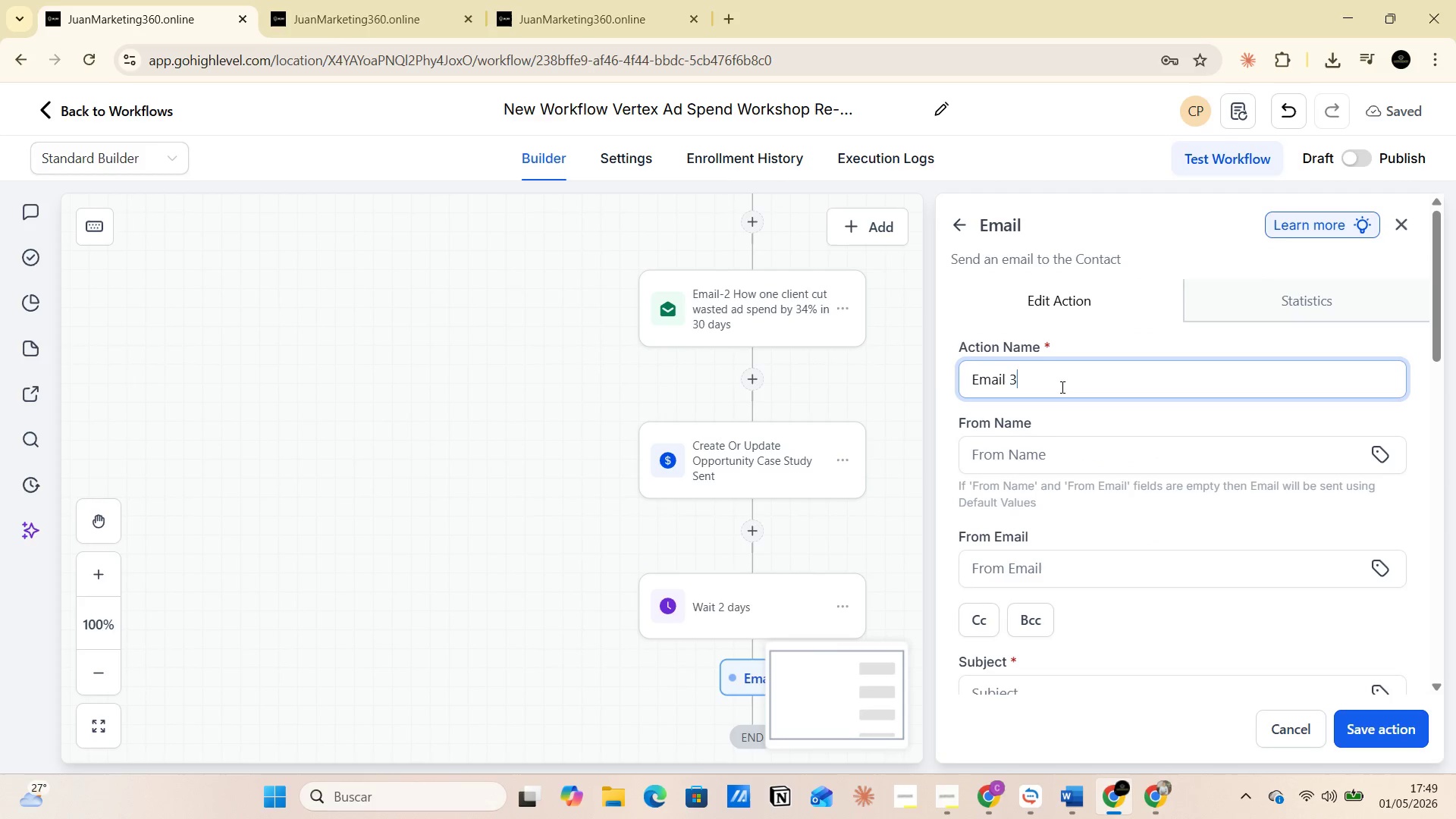 
key(Space)
 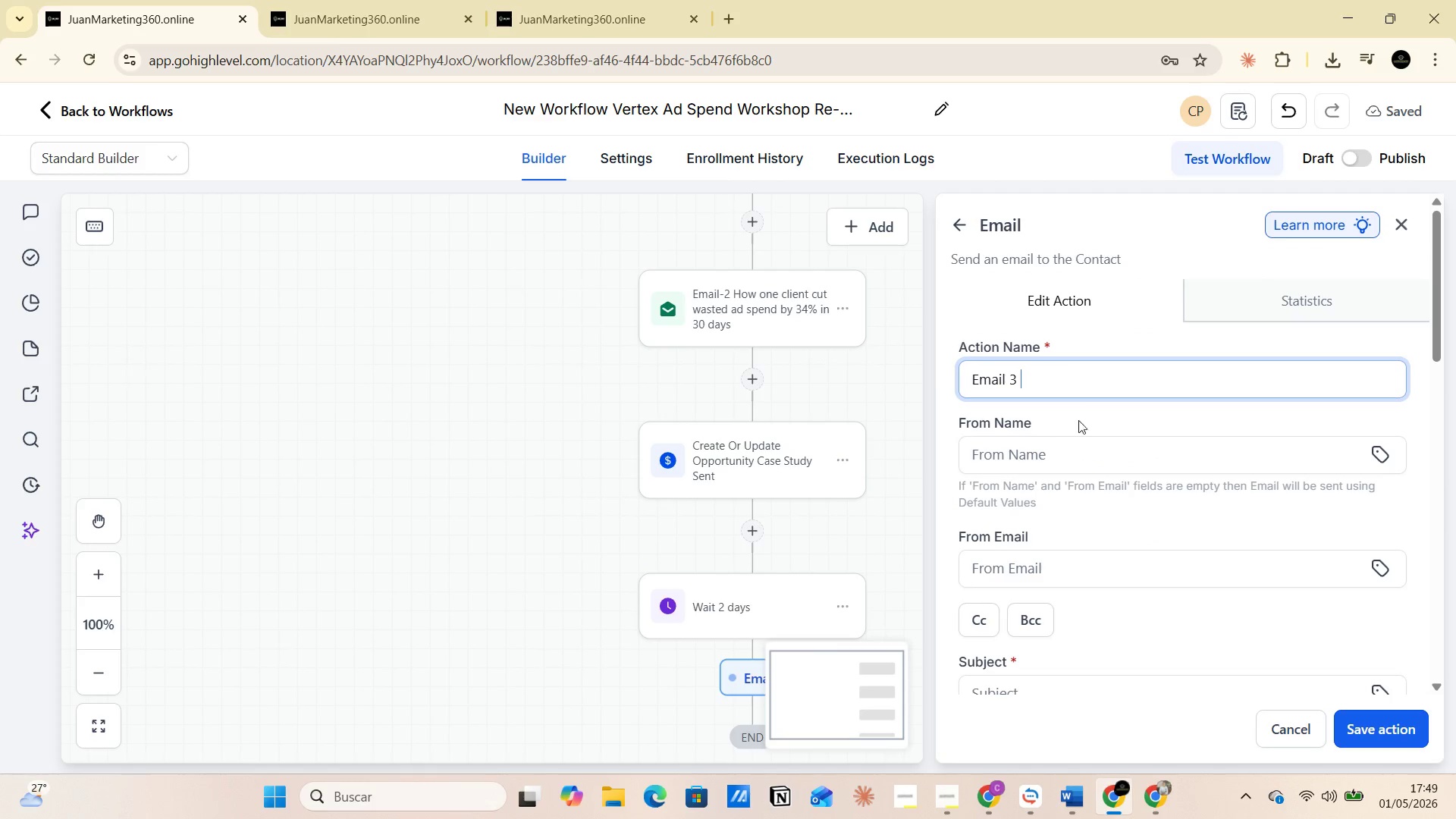 
key(Alt+Tab)
 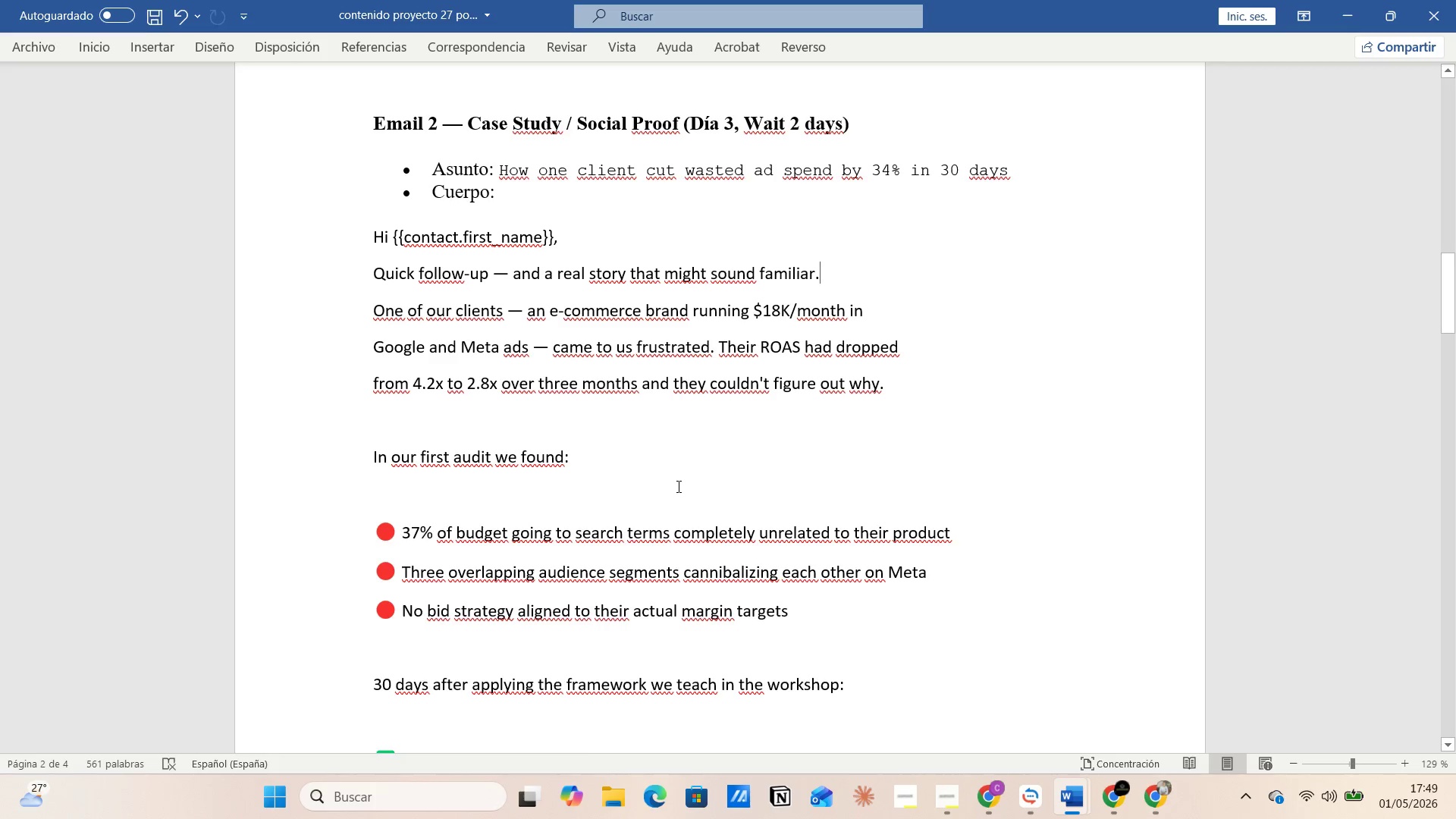 
scroll: coordinate [654, 476], scroll_direction: down, amount: 22.0
 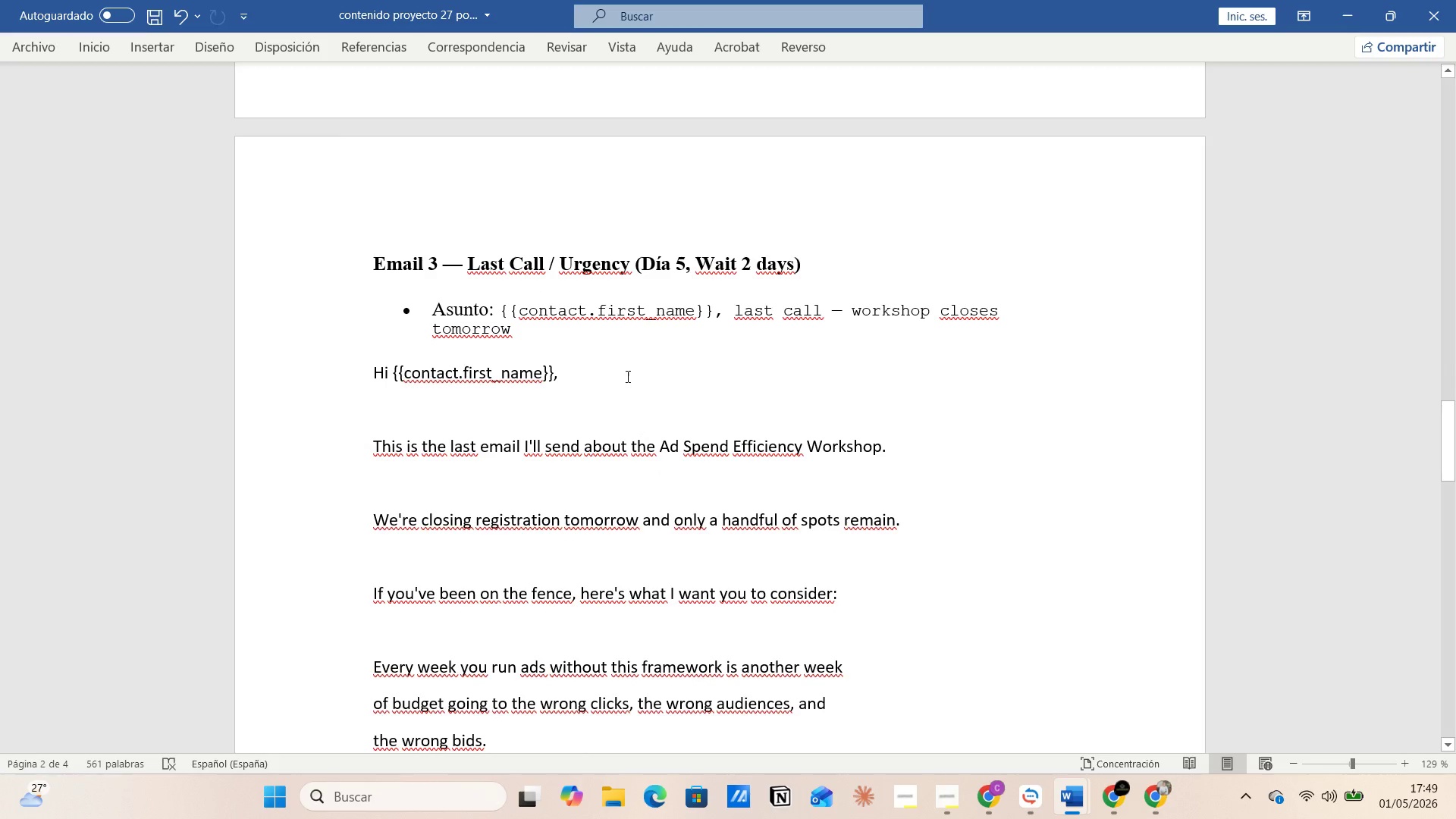 
left_click([607, 344])
 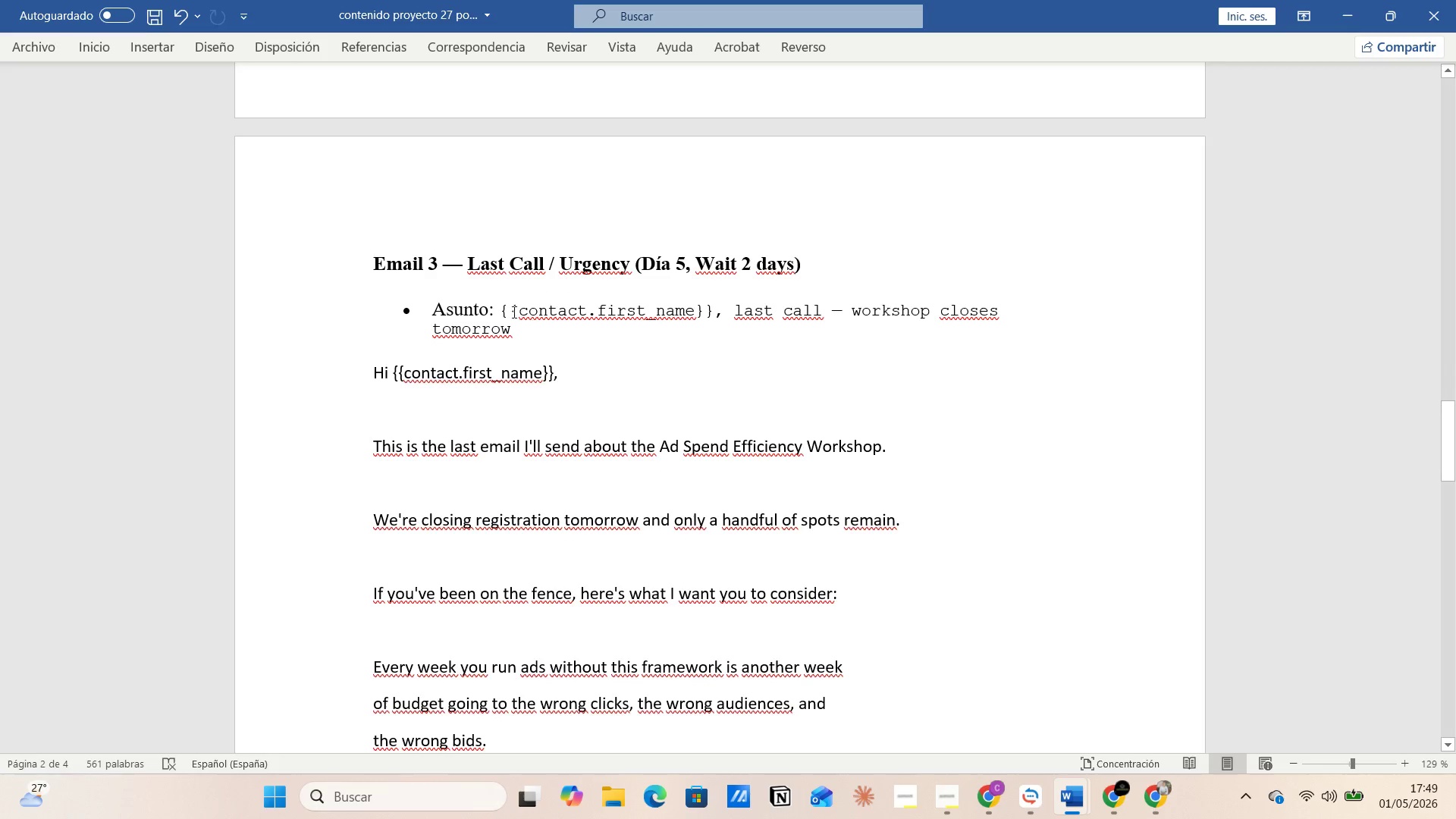 
left_click([513, 311])
 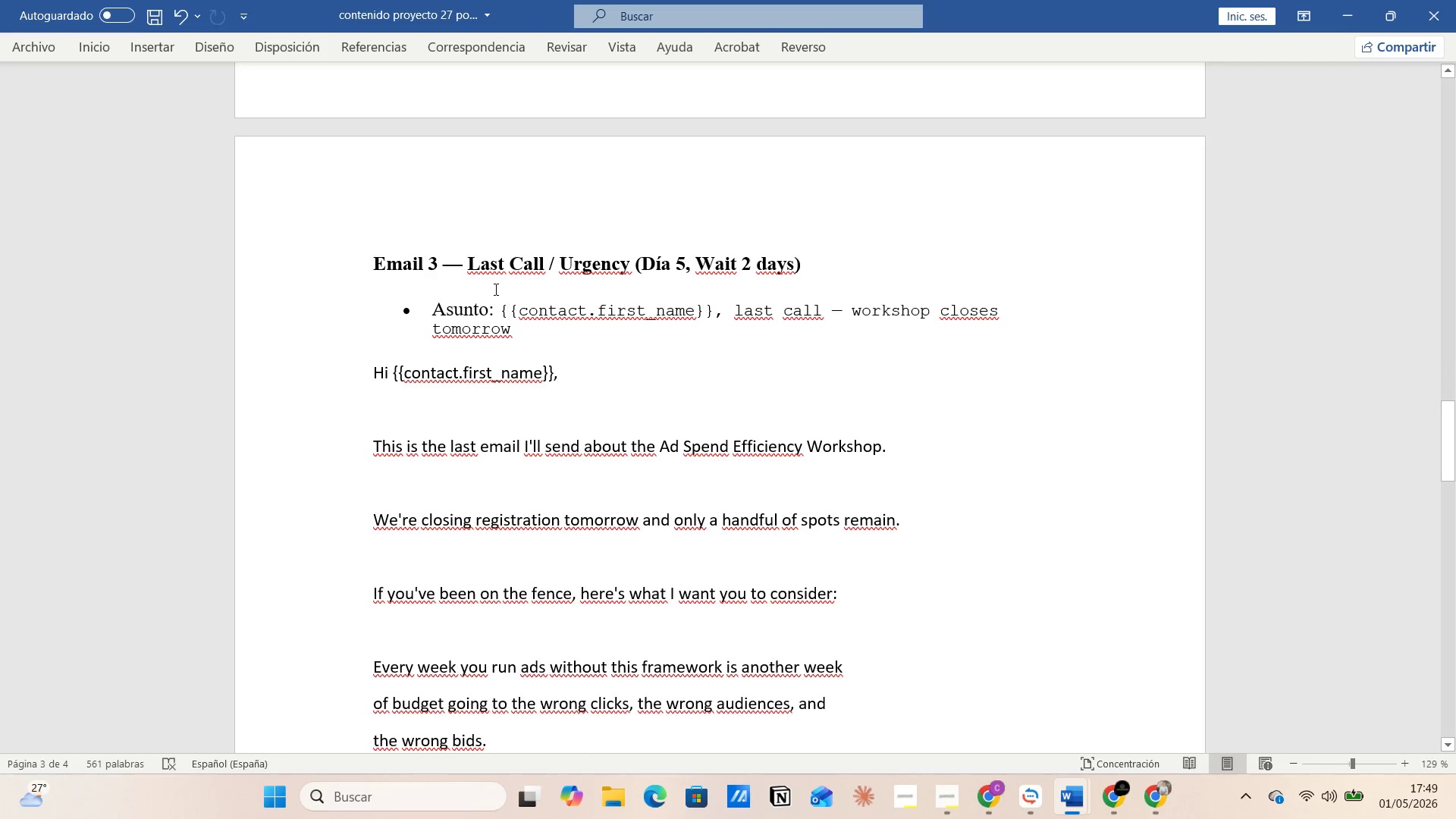 
left_click([494, 287])
 